 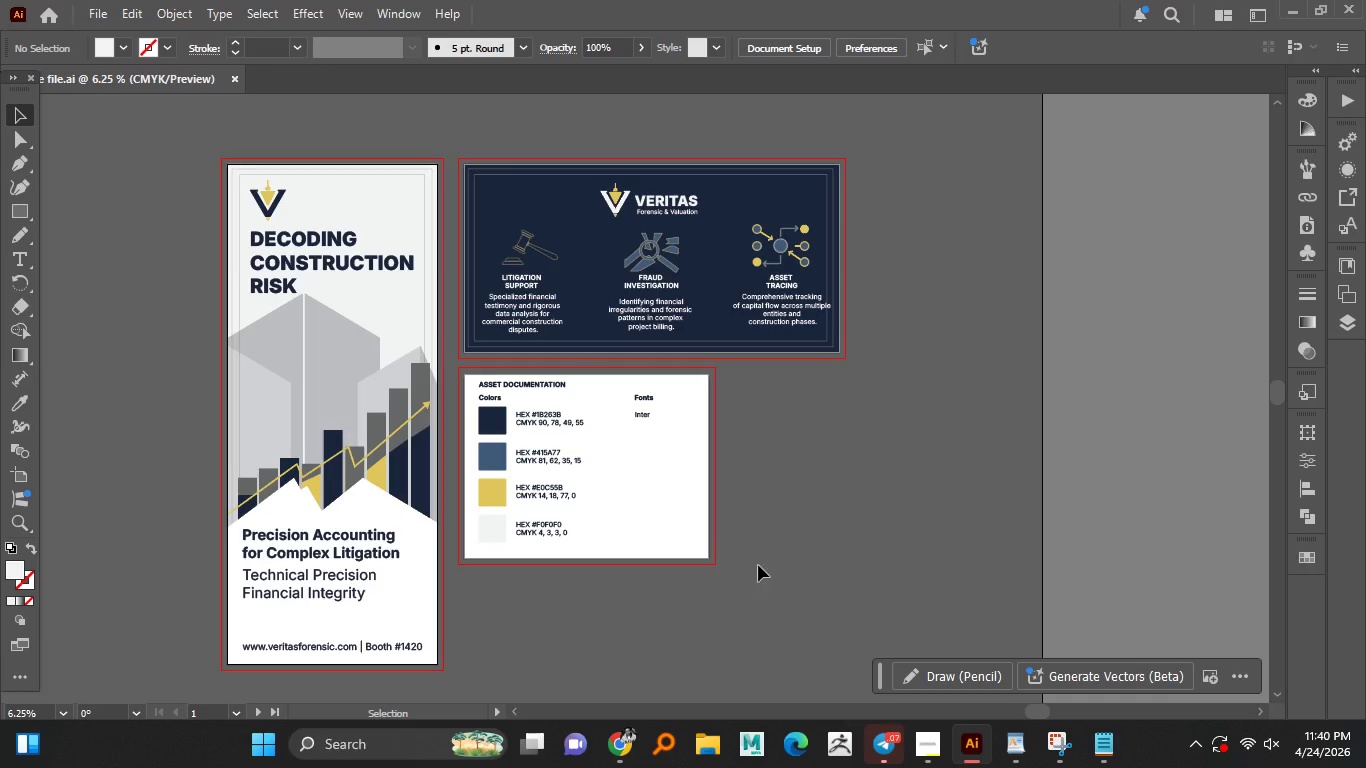 
scroll: coordinate [187, 406], scroll_direction: up, amount: 1.0
 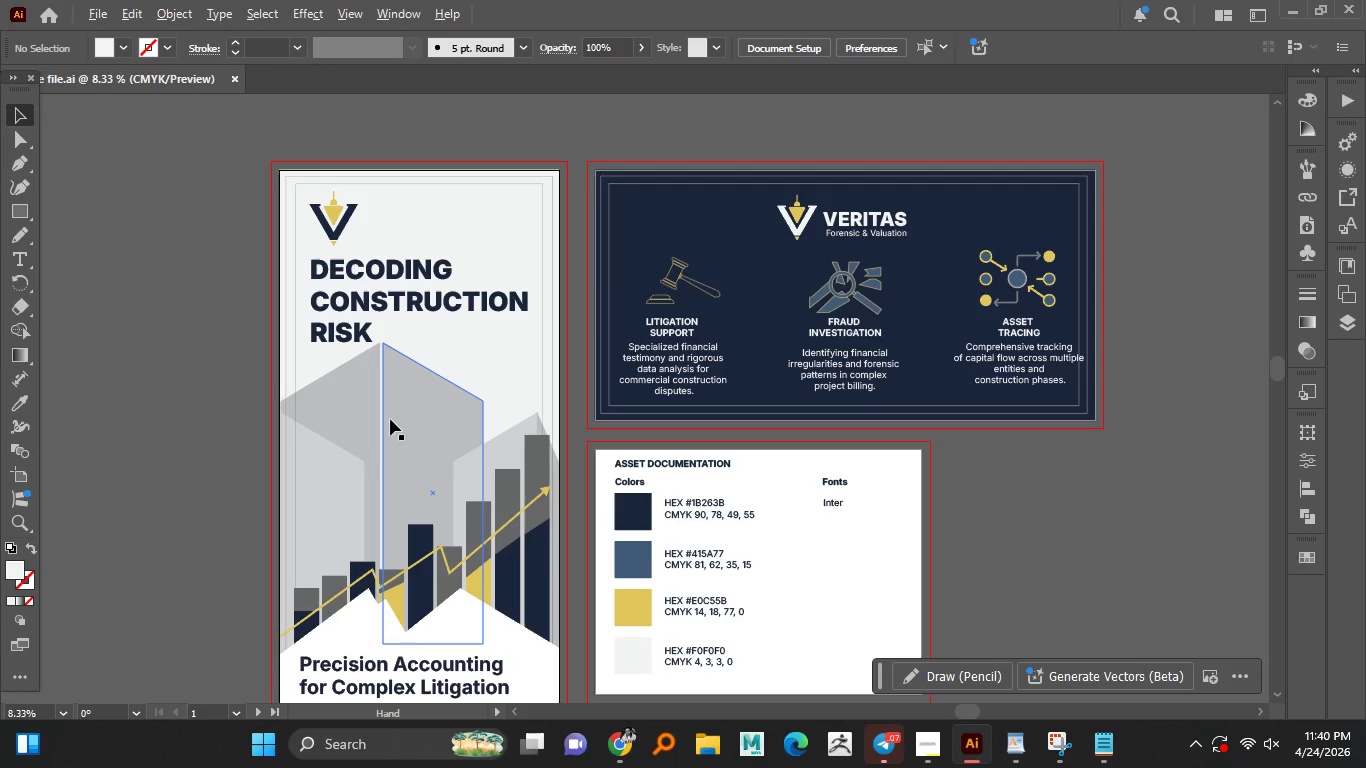 
hold_key(key=AltLeft, duration=1.14)
scroll: coordinate [389, 413], scroll_direction: up, amount: 1.0
 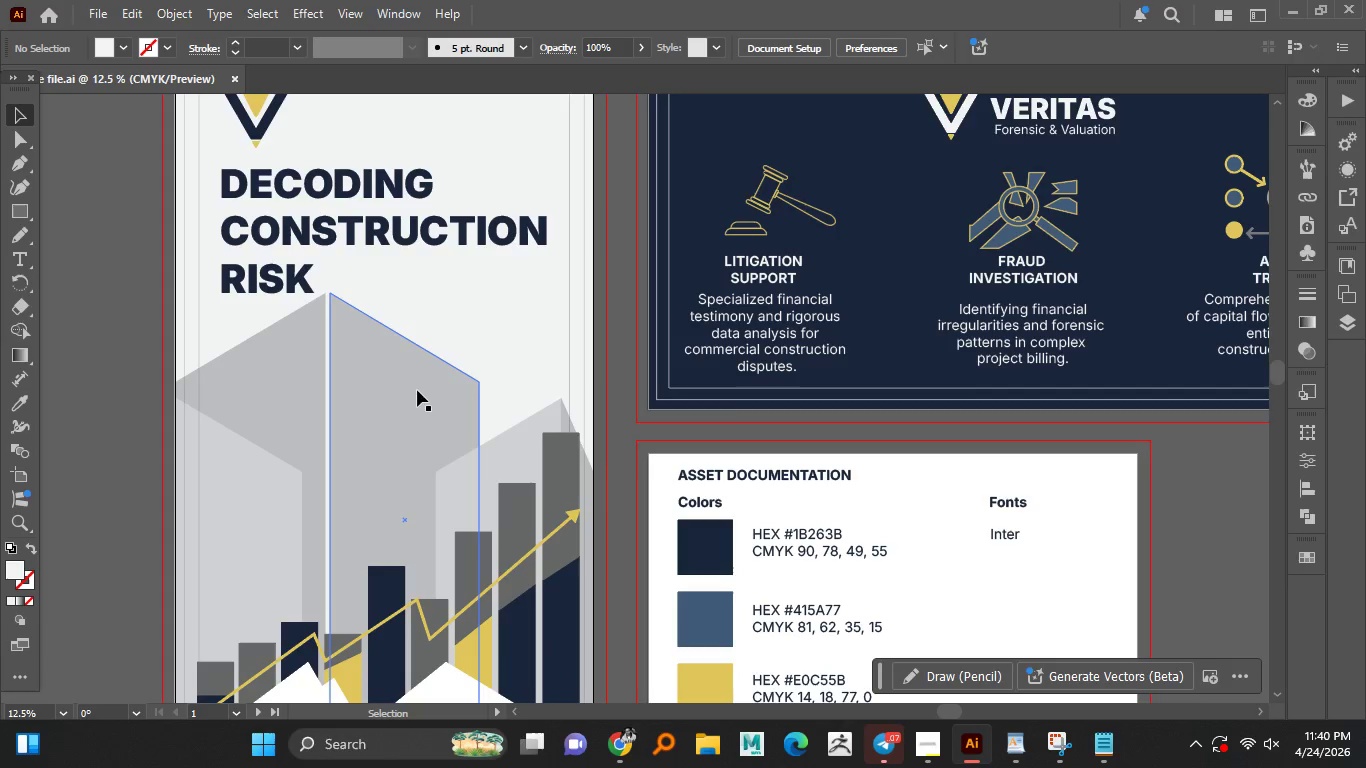 
left_click_drag(start_coordinate=[415, 392], to_coordinate=[407, 392])
 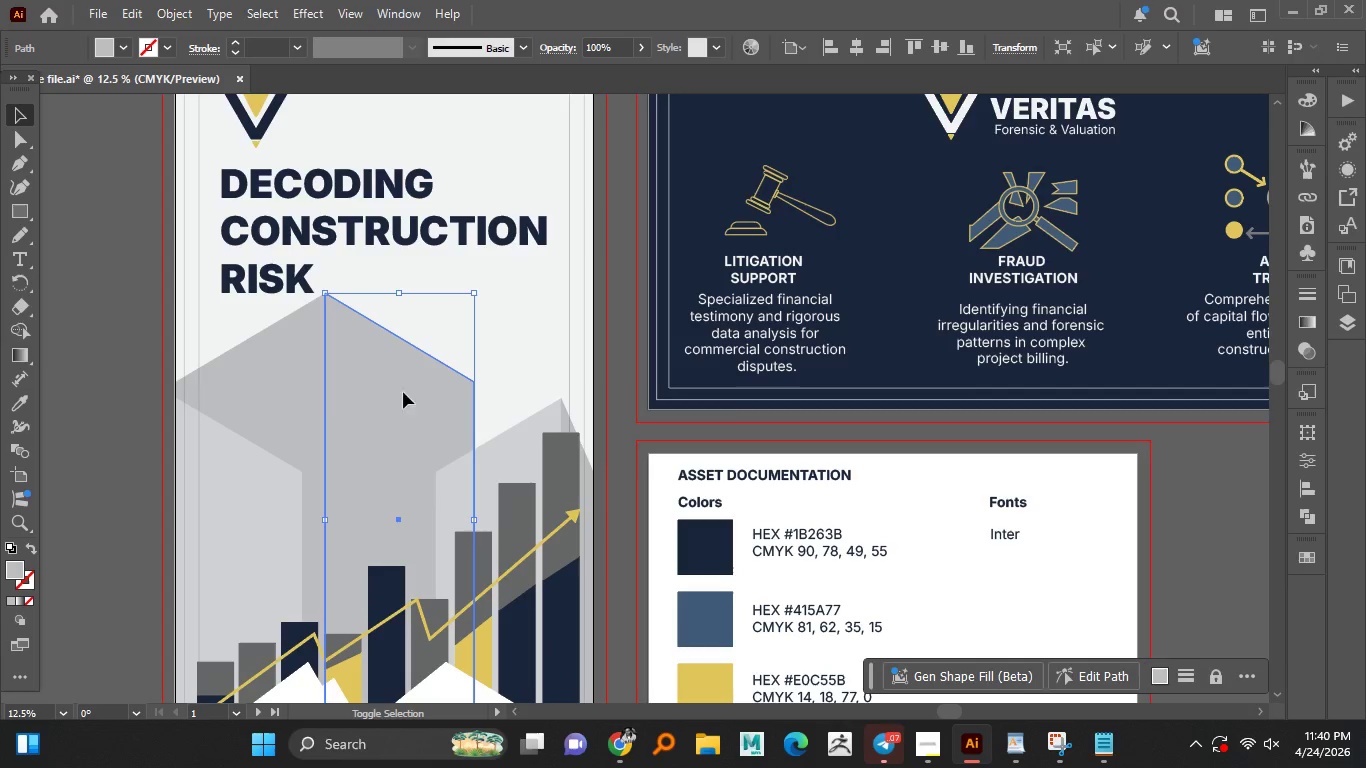 
hold_key(key=ShiftLeft, duration=1.52)
 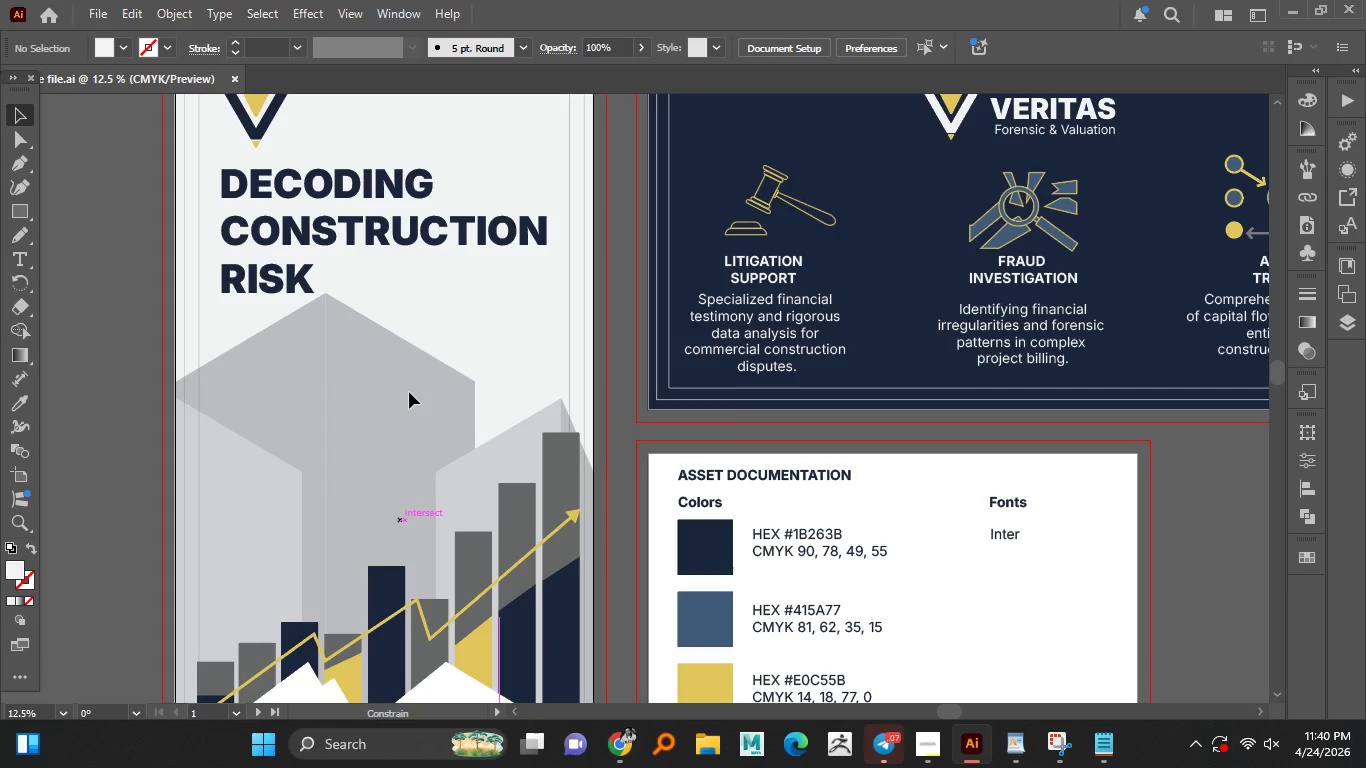 
hold_key(key=ShiftLeft, duration=1.5)
 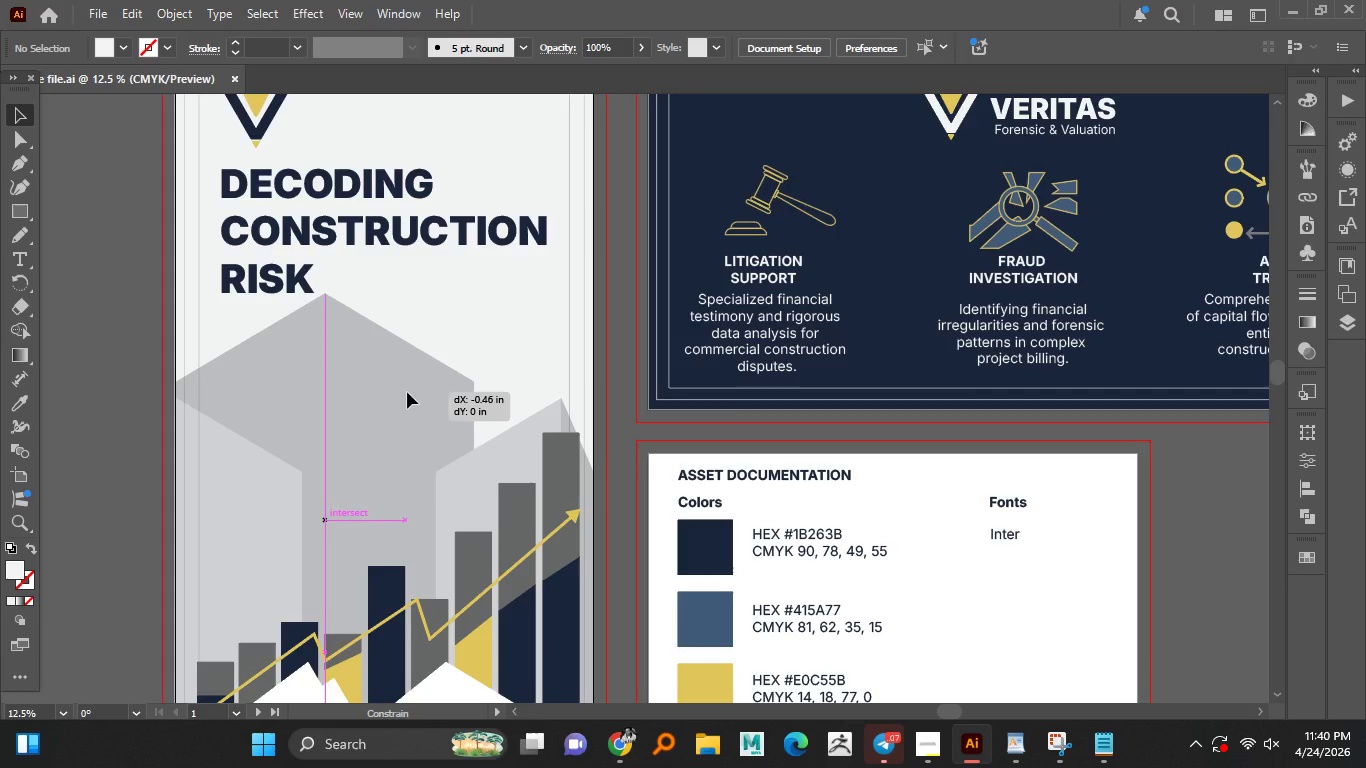 
hold_key(key=ShiftLeft, duration=1.5)
 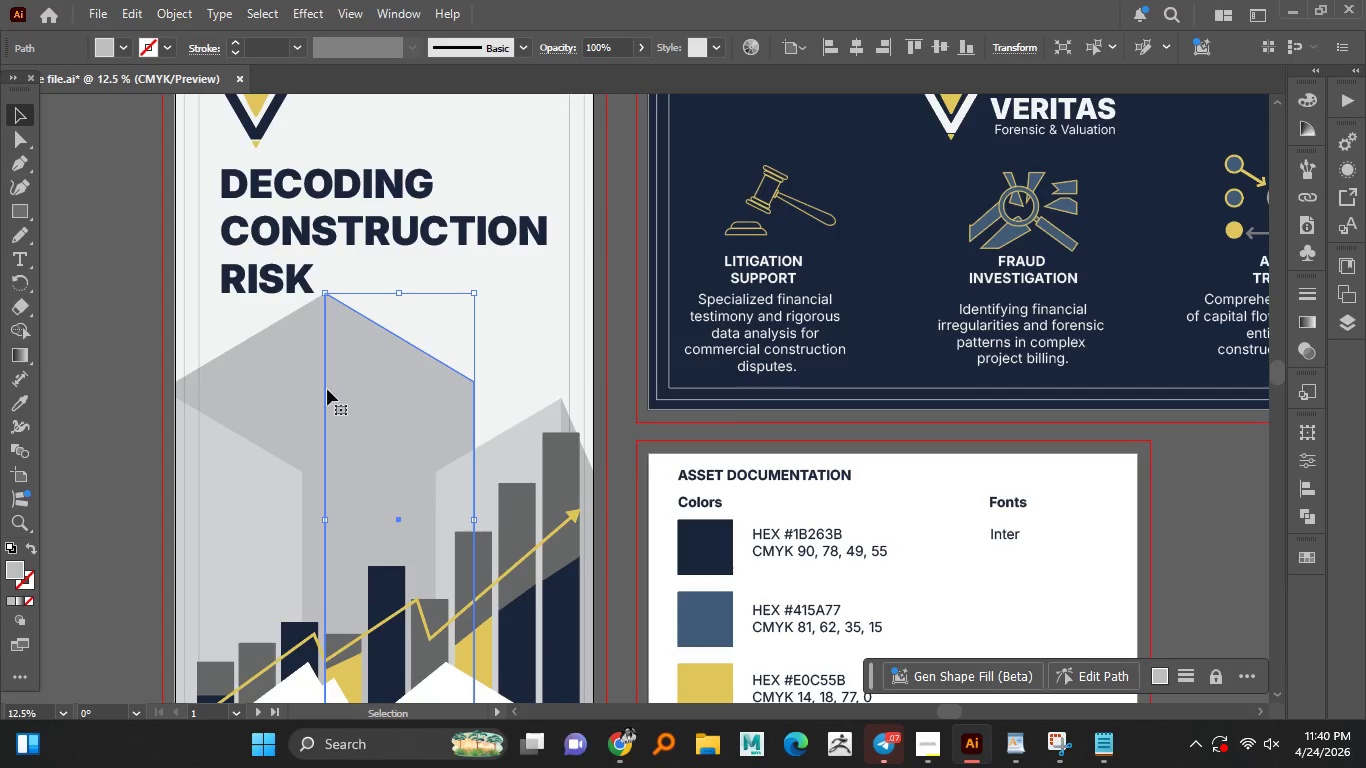 
hold_key(key=ShiftLeft, duration=0.39)
 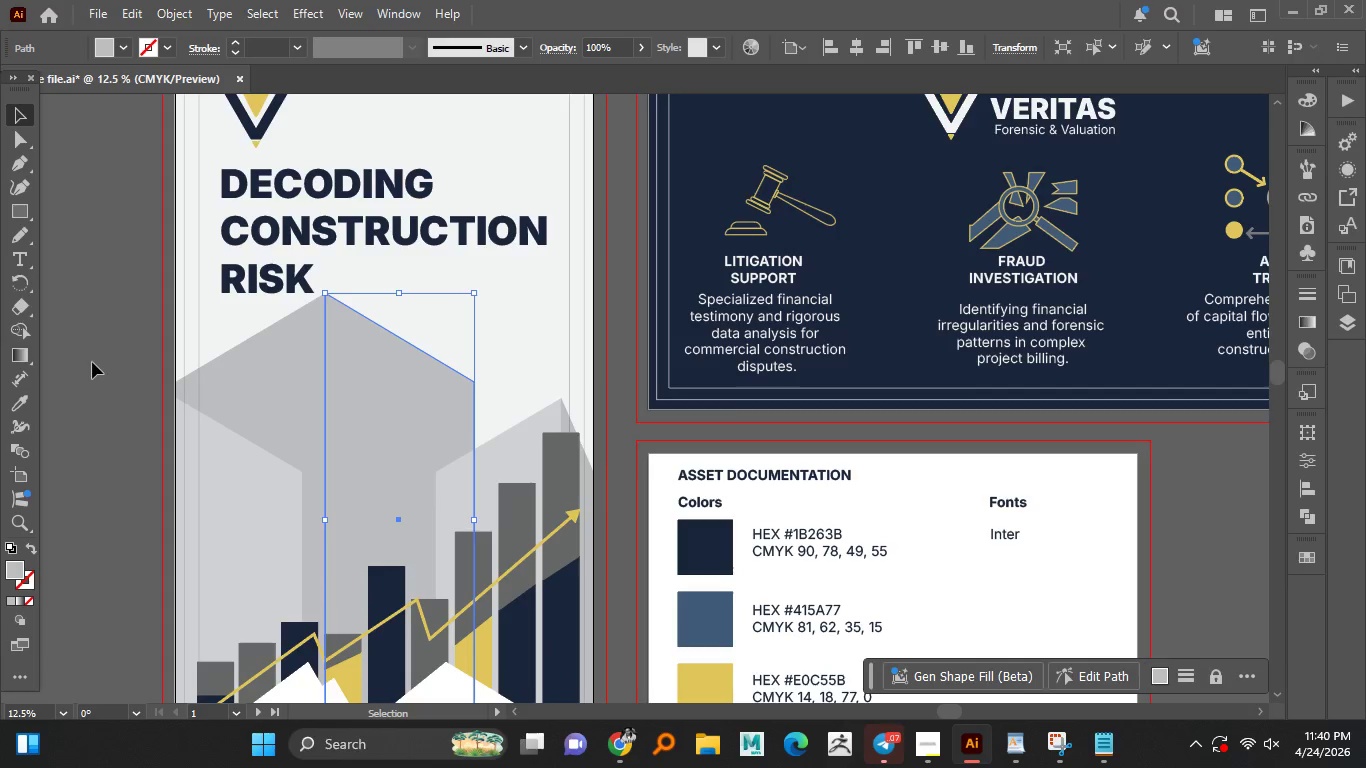 
left_click([92, 362])
 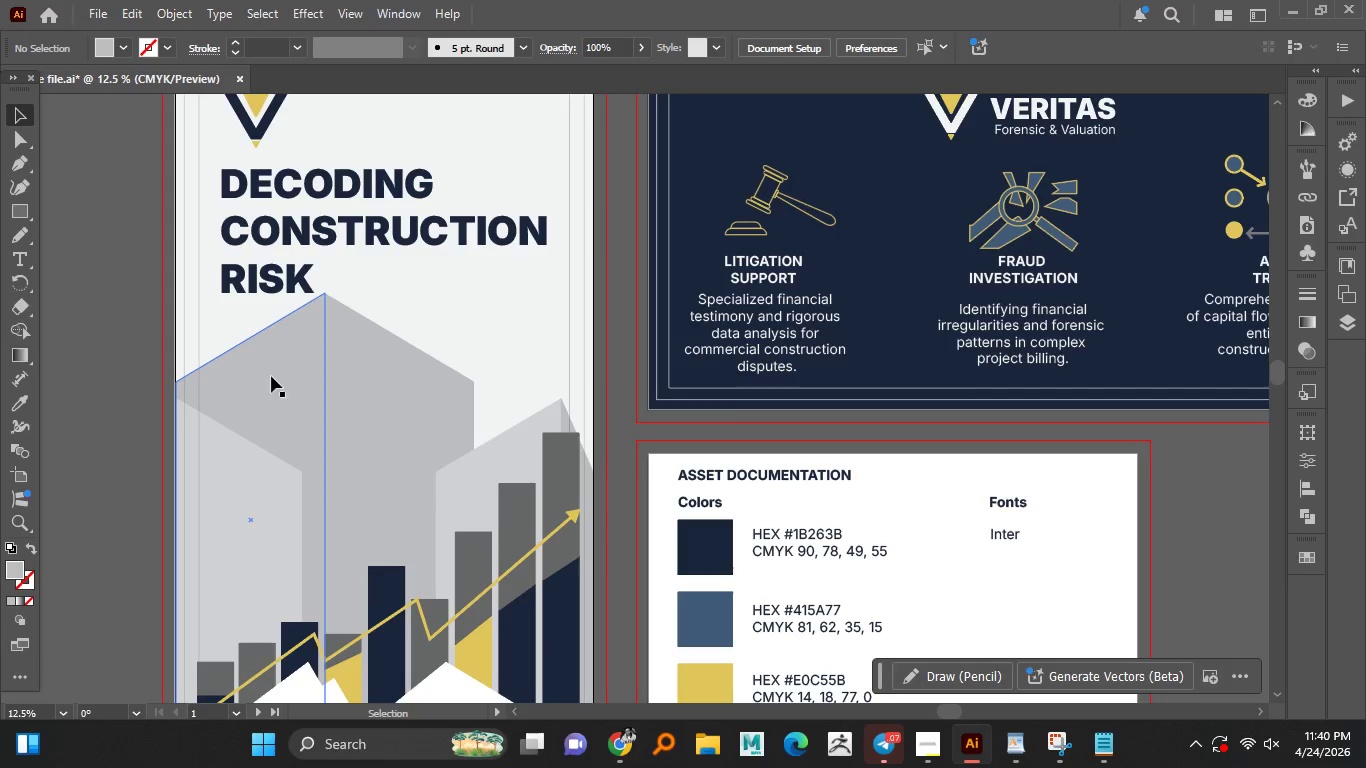 
left_click([274, 376])
 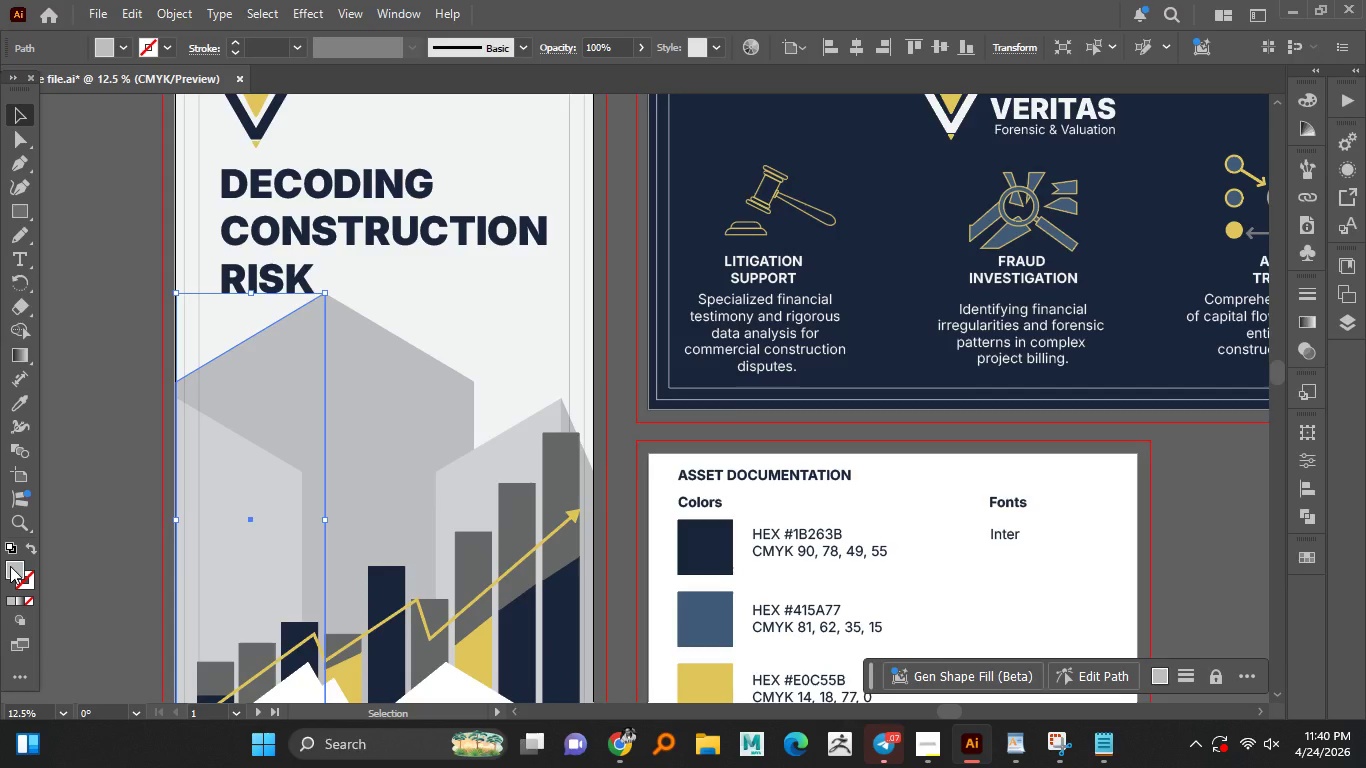 
double_click([10, 566])
 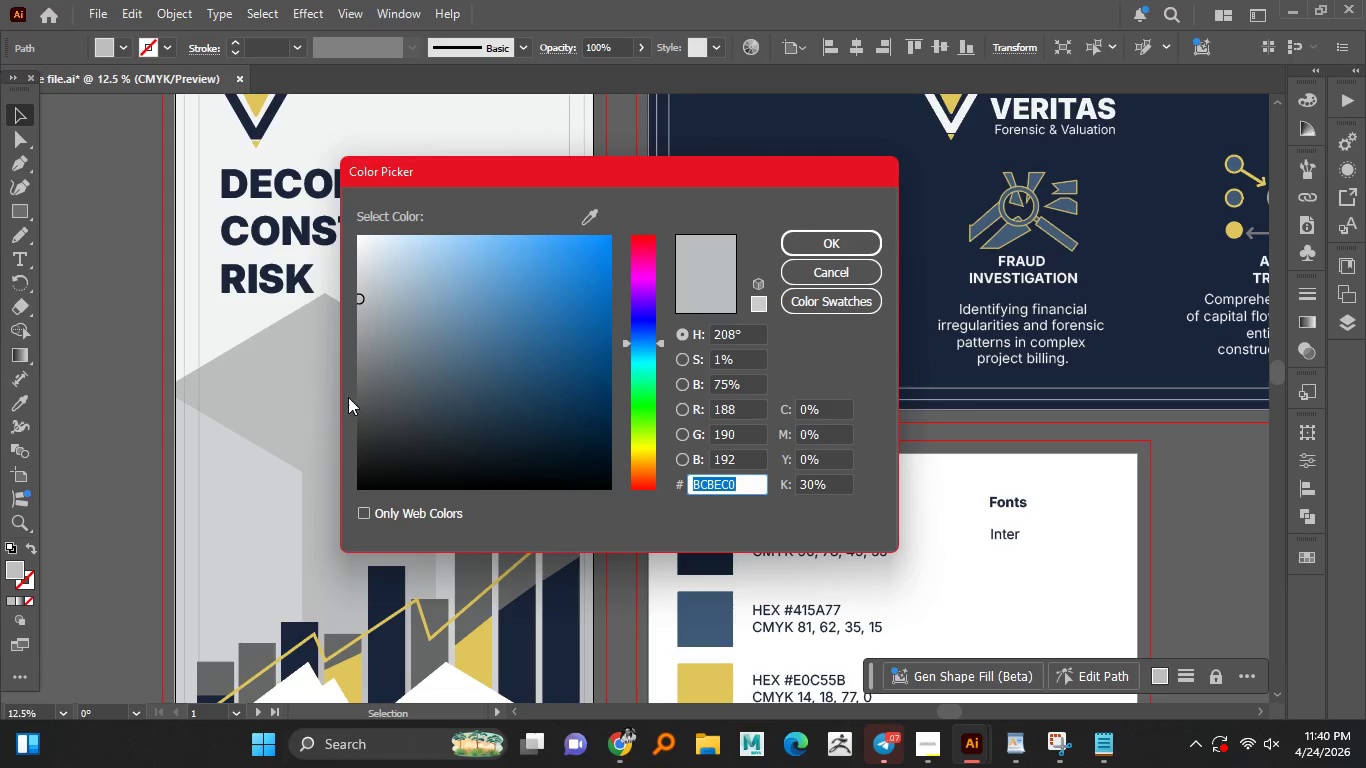 
left_click_drag(start_coordinate=[349, 391], to_coordinate=[350, 403])
 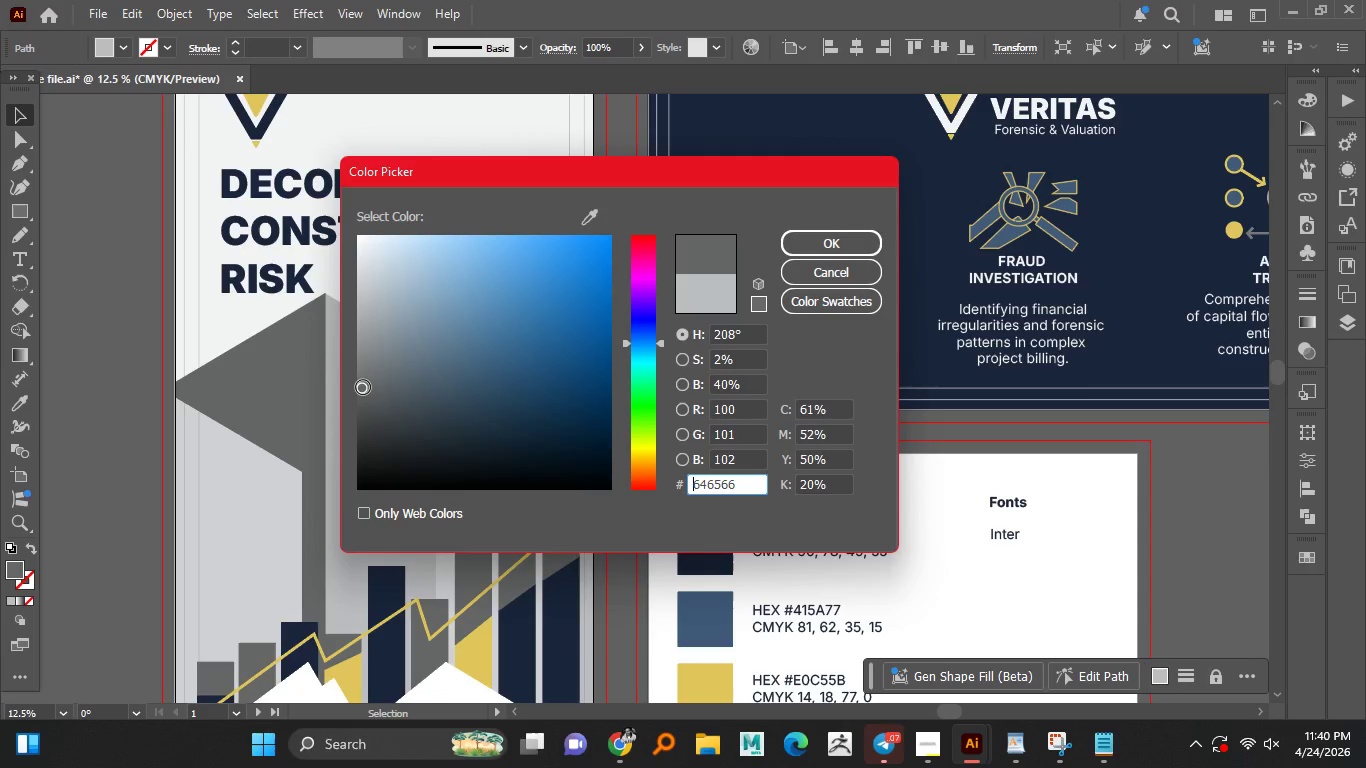 
left_click([363, 387])
 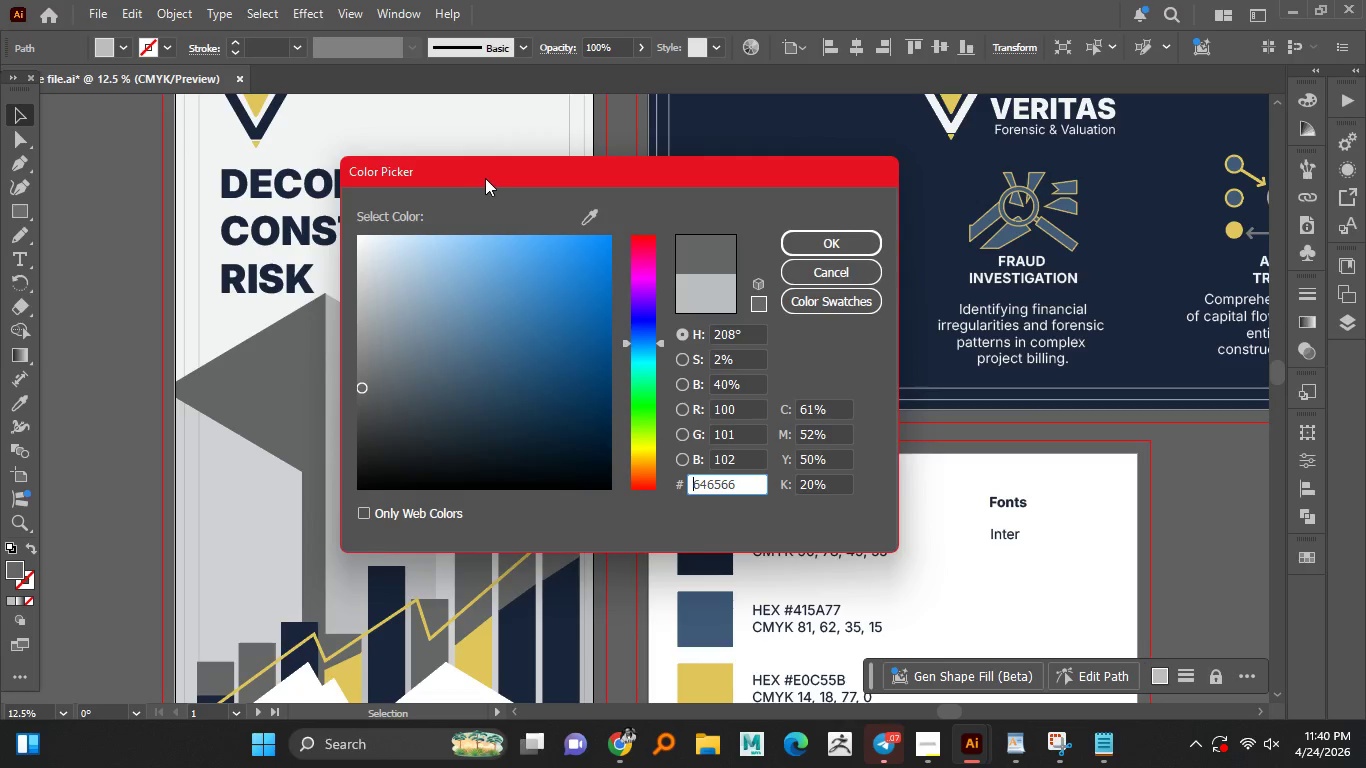 
left_click_drag(start_coordinate=[485, 177], to_coordinate=[738, 229])
 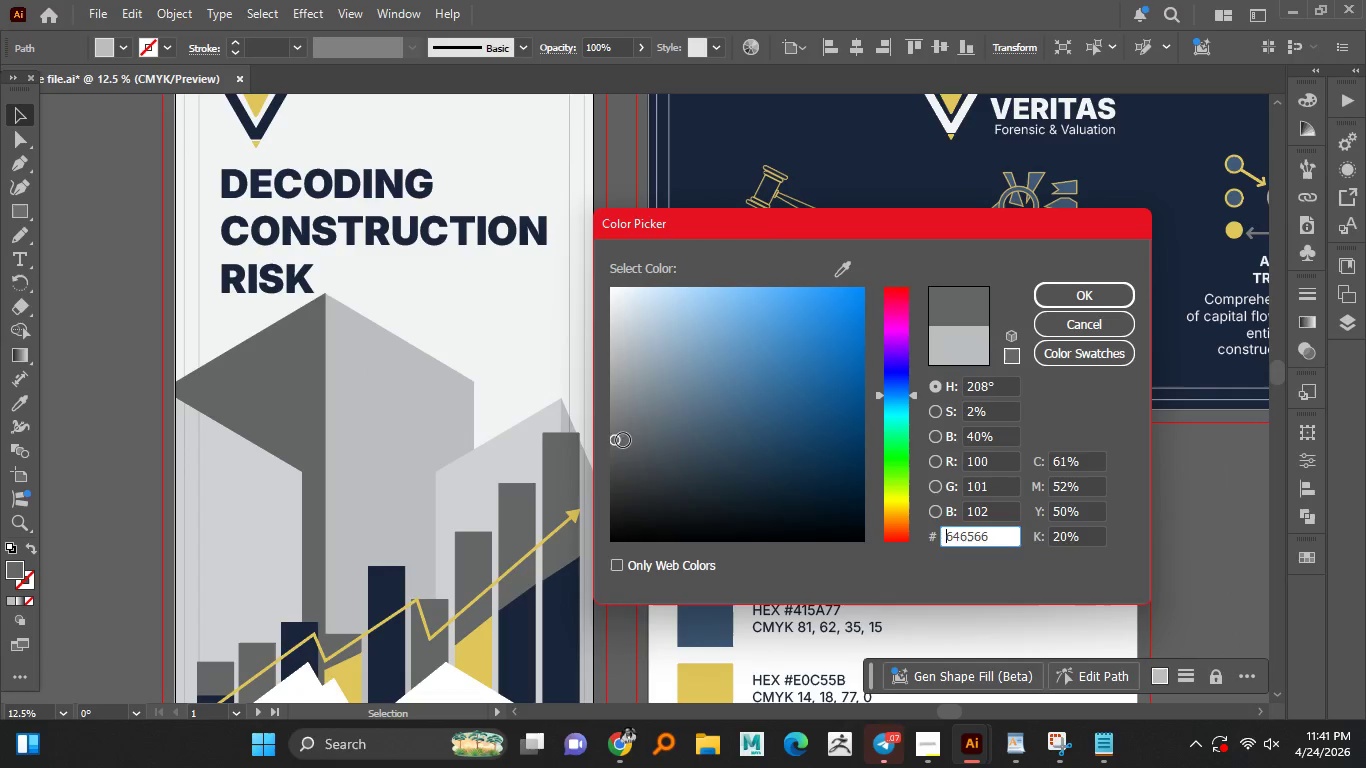 
left_click_drag(start_coordinate=[623, 440], to_coordinate=[614, 382])
 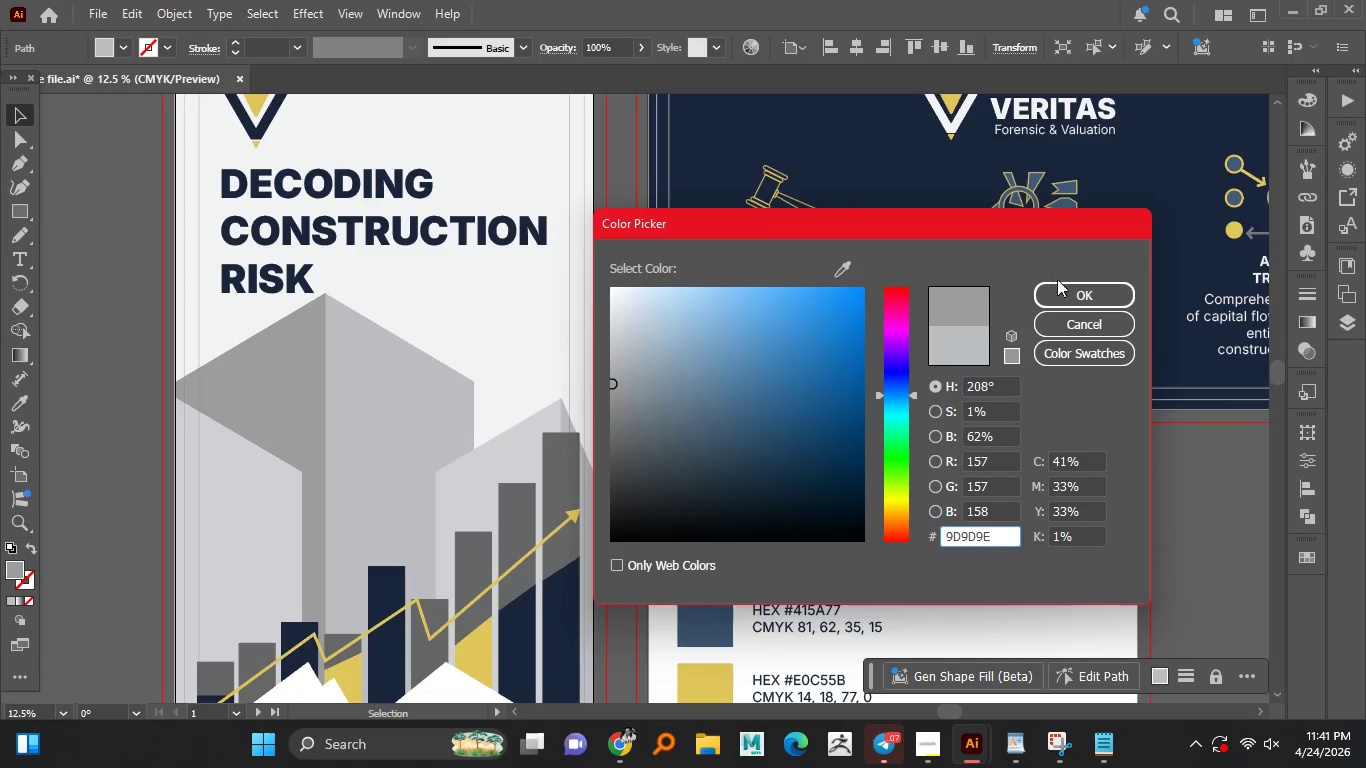 
left_click([1060, 289])
 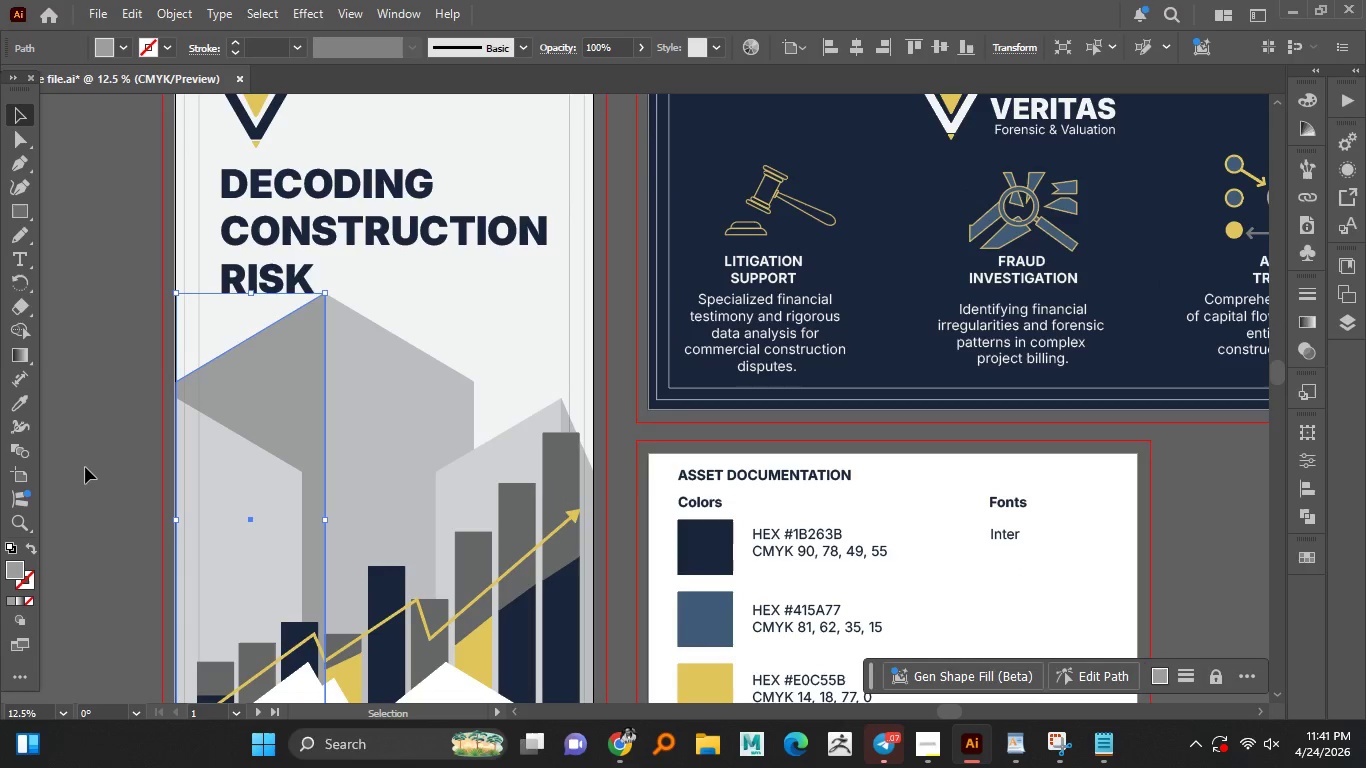 
left_click([82, 466])
 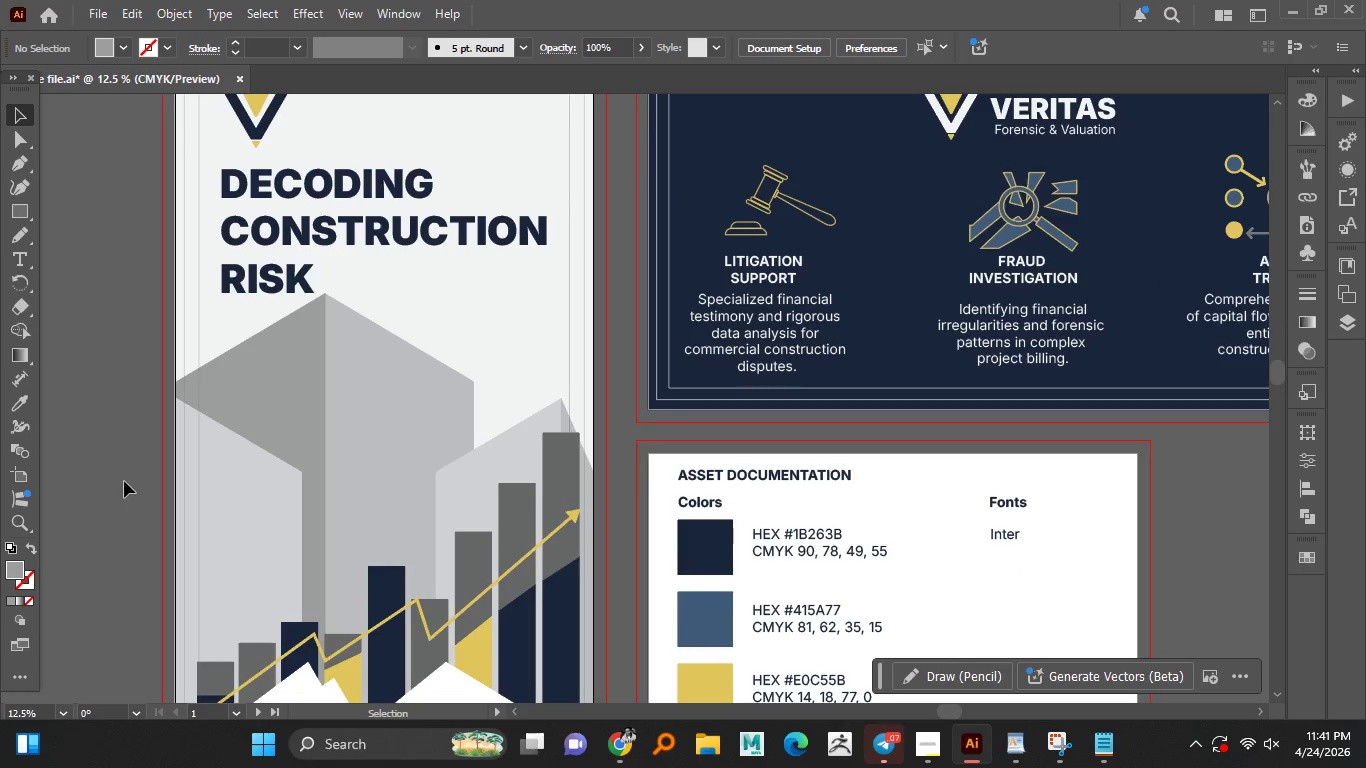 
hold_key(key=AltLeft, duration=1.52)
scroll: coordinate [135, 481], scroll_direction: down, amount: 1.0
 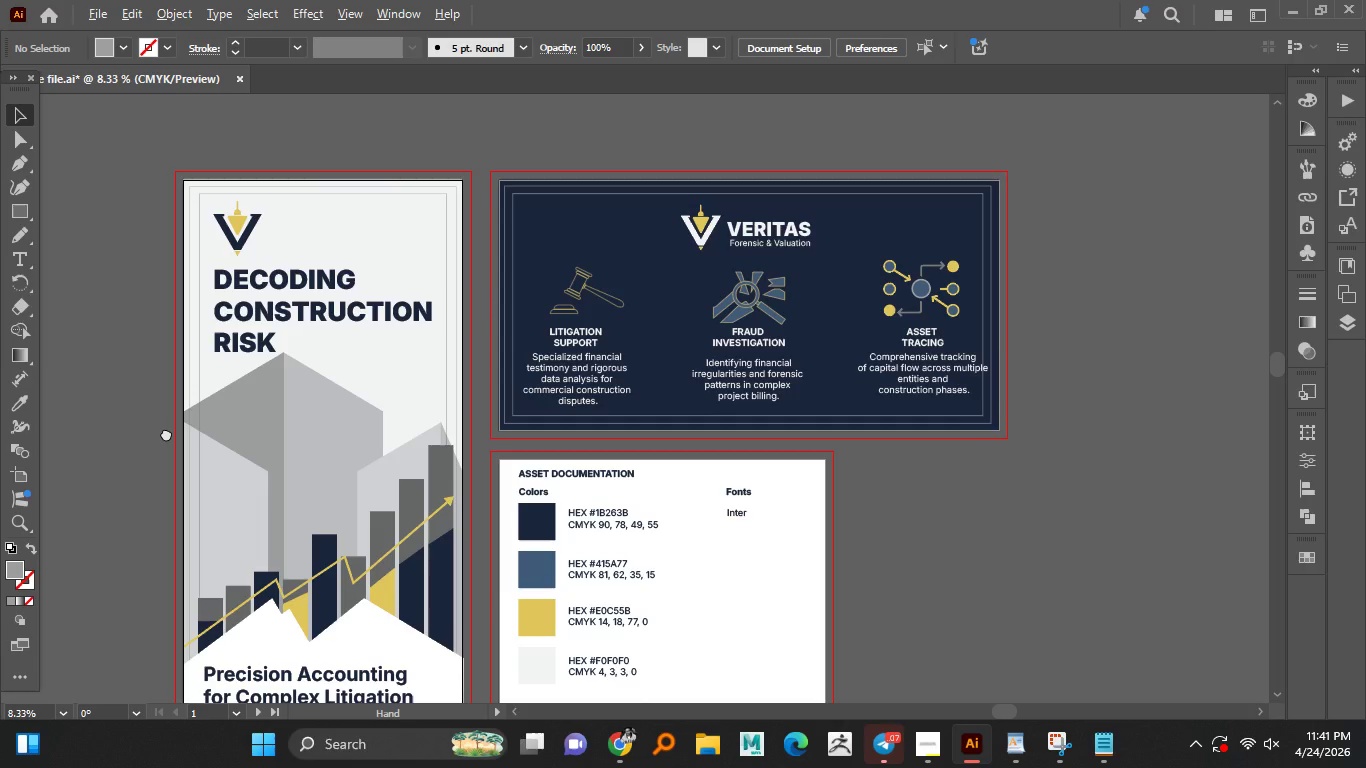 
hold_key(key=AltLeft, duration=1.42)
 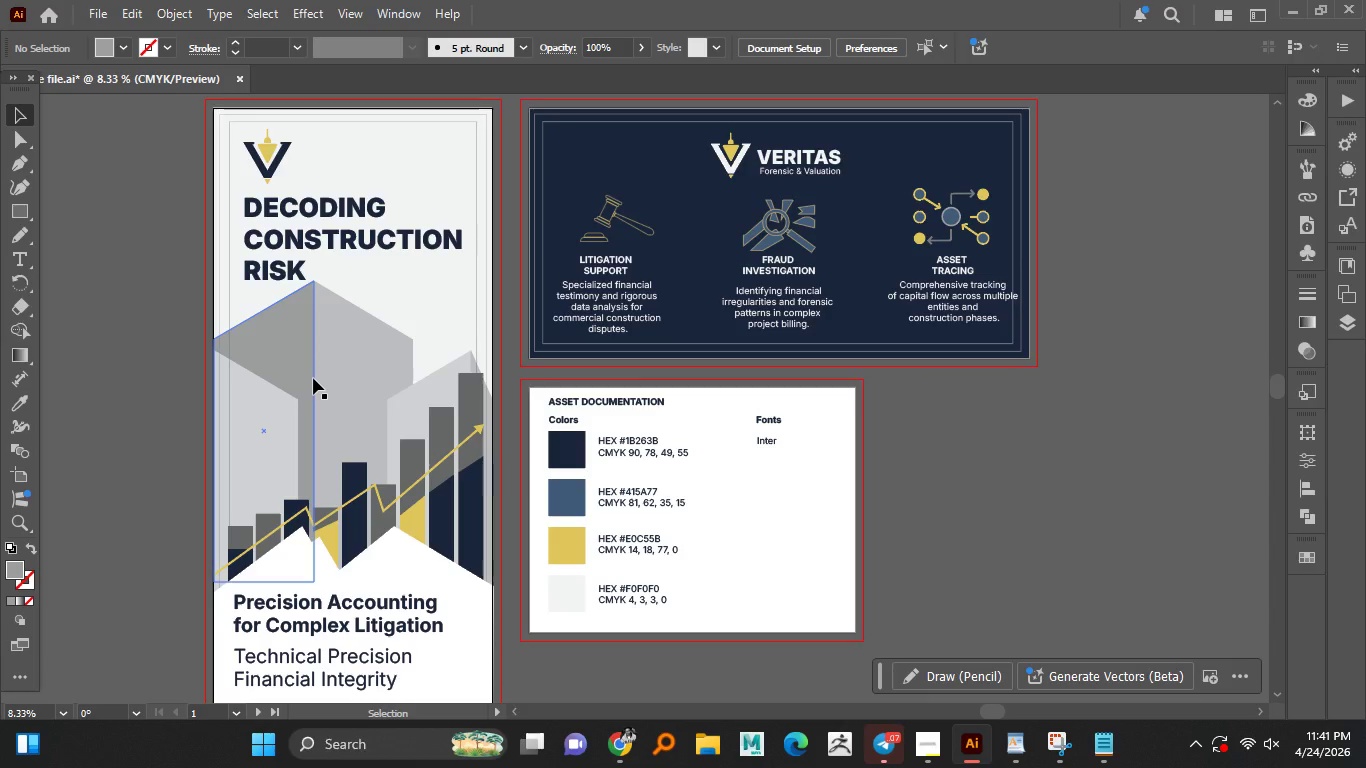 
hold_key(key=ShiftLeft, duration=1.02)
left_click([313, 378])
 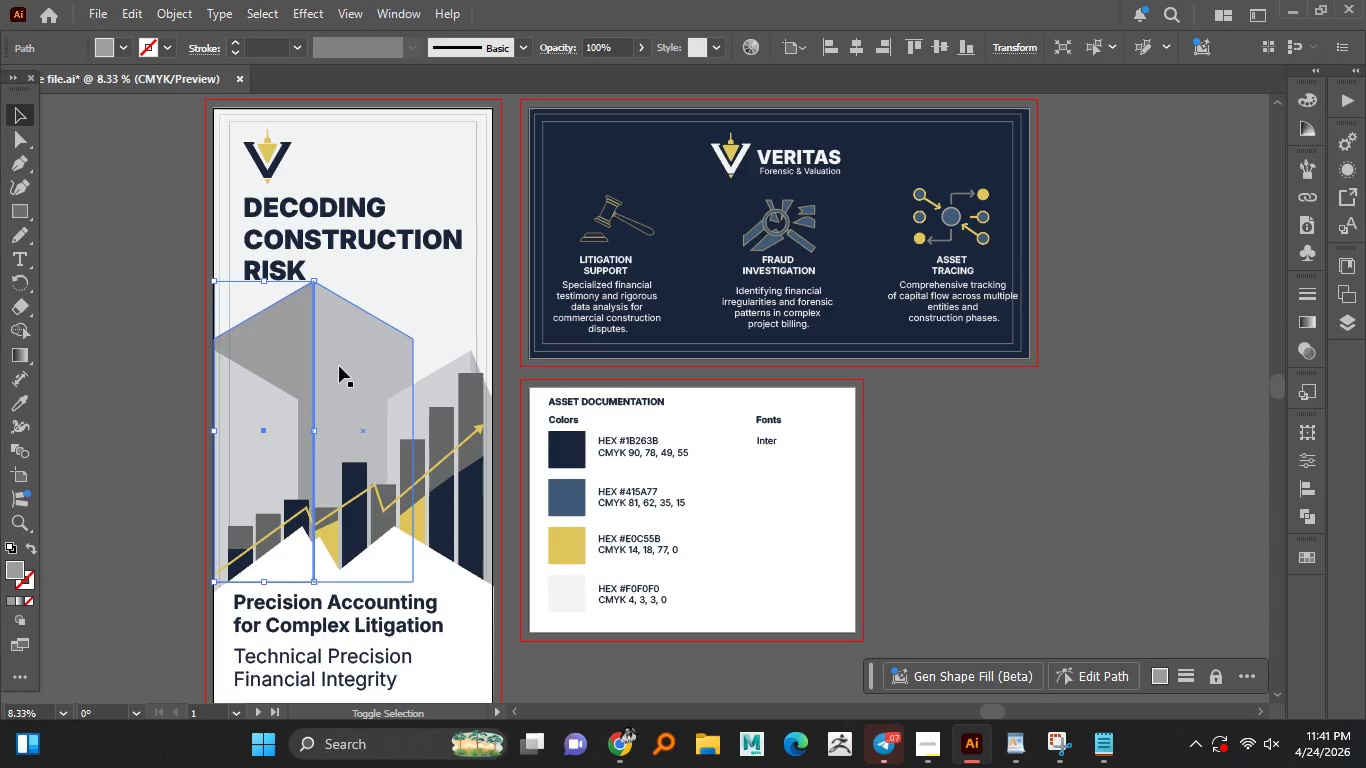 
left_click([339, 366])
 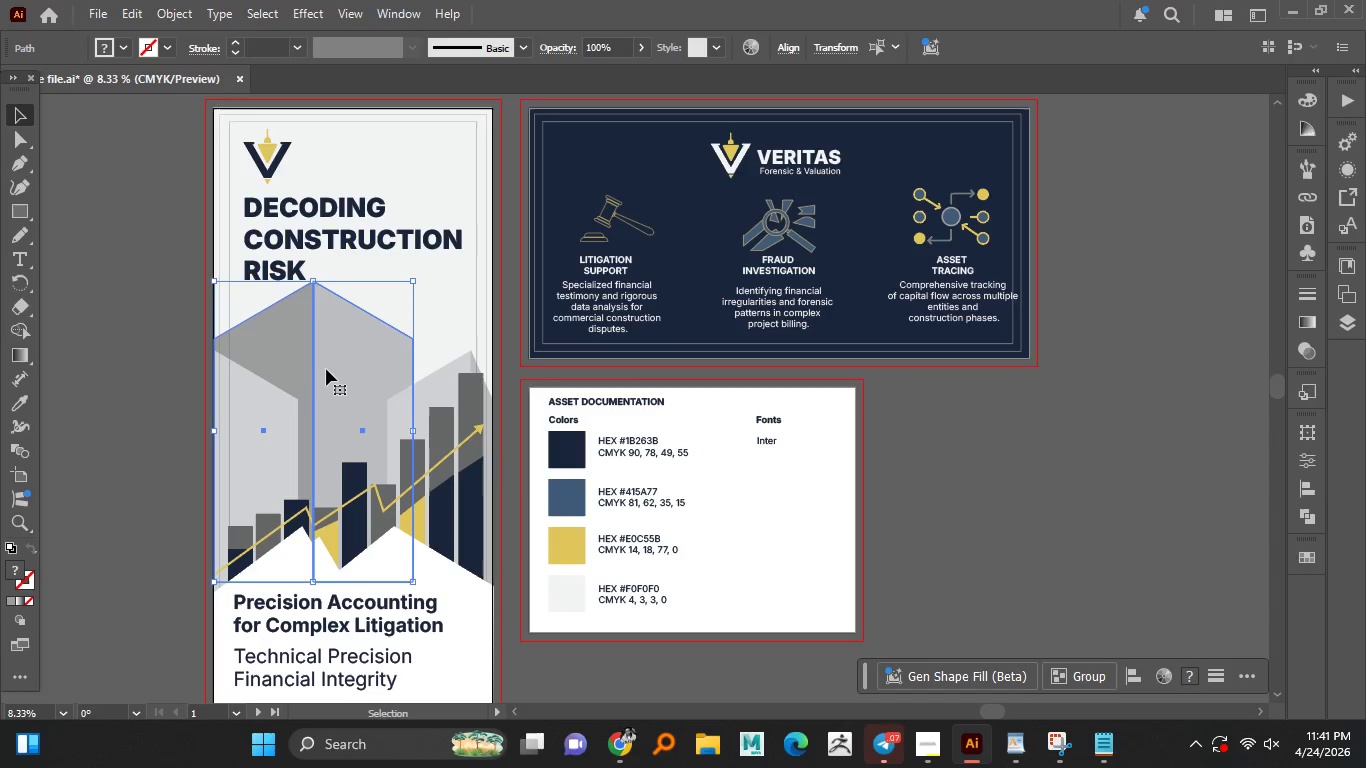 
hold_key(key=AltLeft, duration=1.45)
left_click_drag(start_coordinate=[326, 370], to_coordinate=[333, 407])
 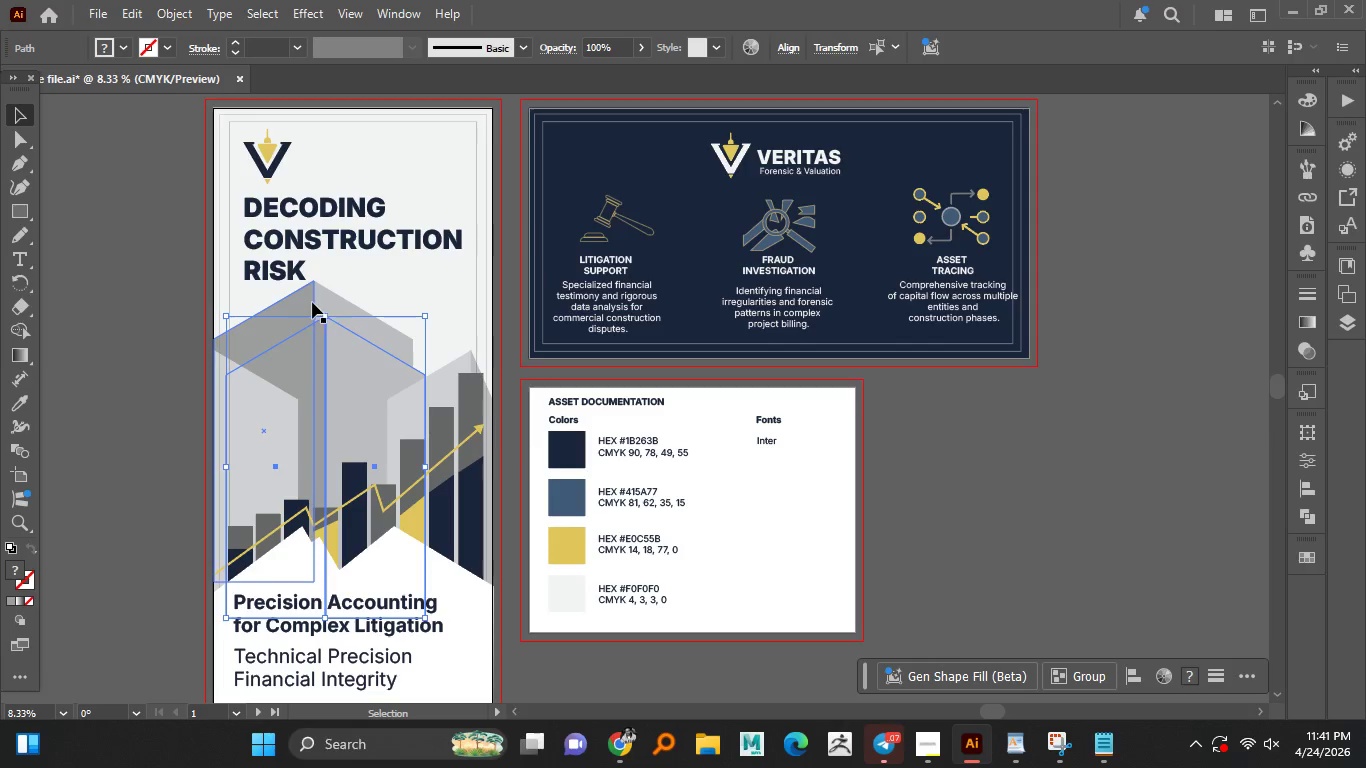 
hold_key(key=AltLeft, duration=4.3)
hold_key(key=ShiftLeft, duration=1.52)
left_click_drag(start_coordinate=[421, 468], to_coordinate=[393, 449])
 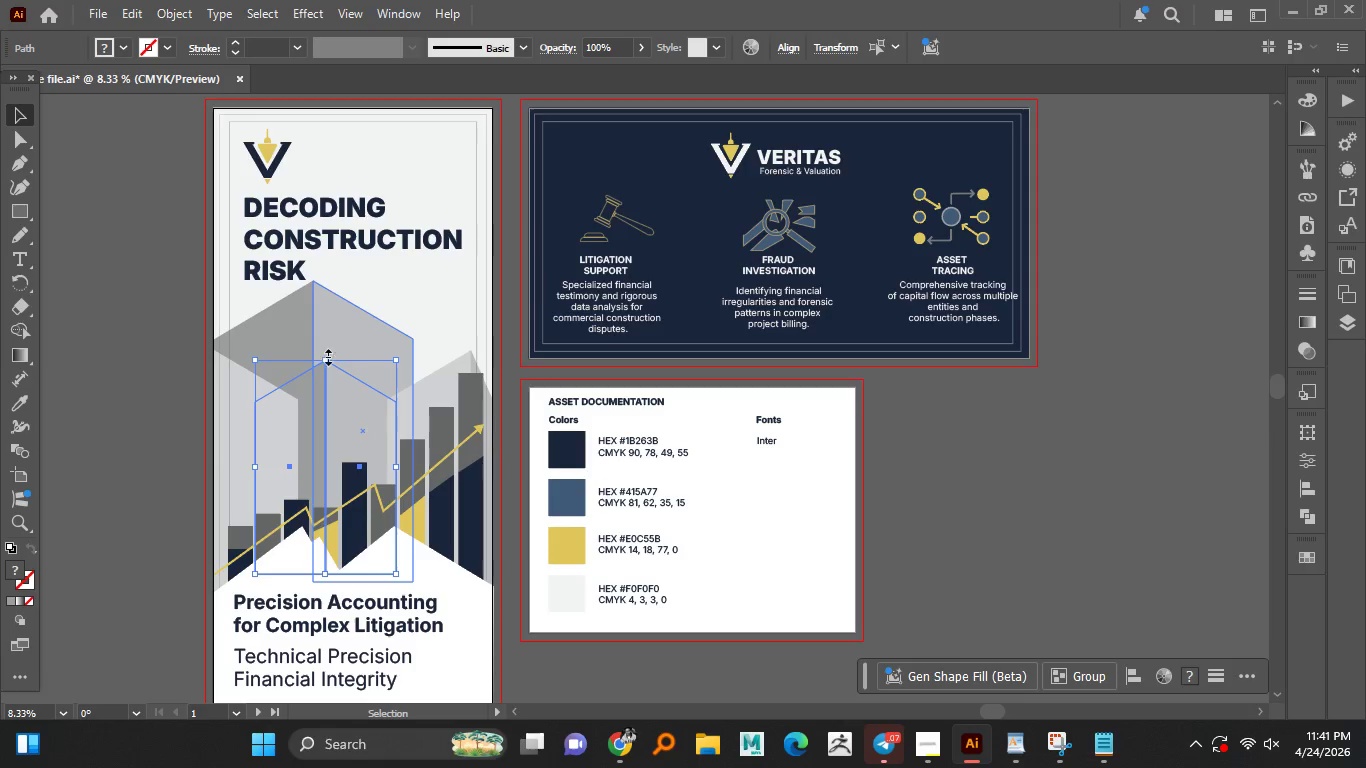 
hold_key(key=ShiftLeft, duration=1.5)
 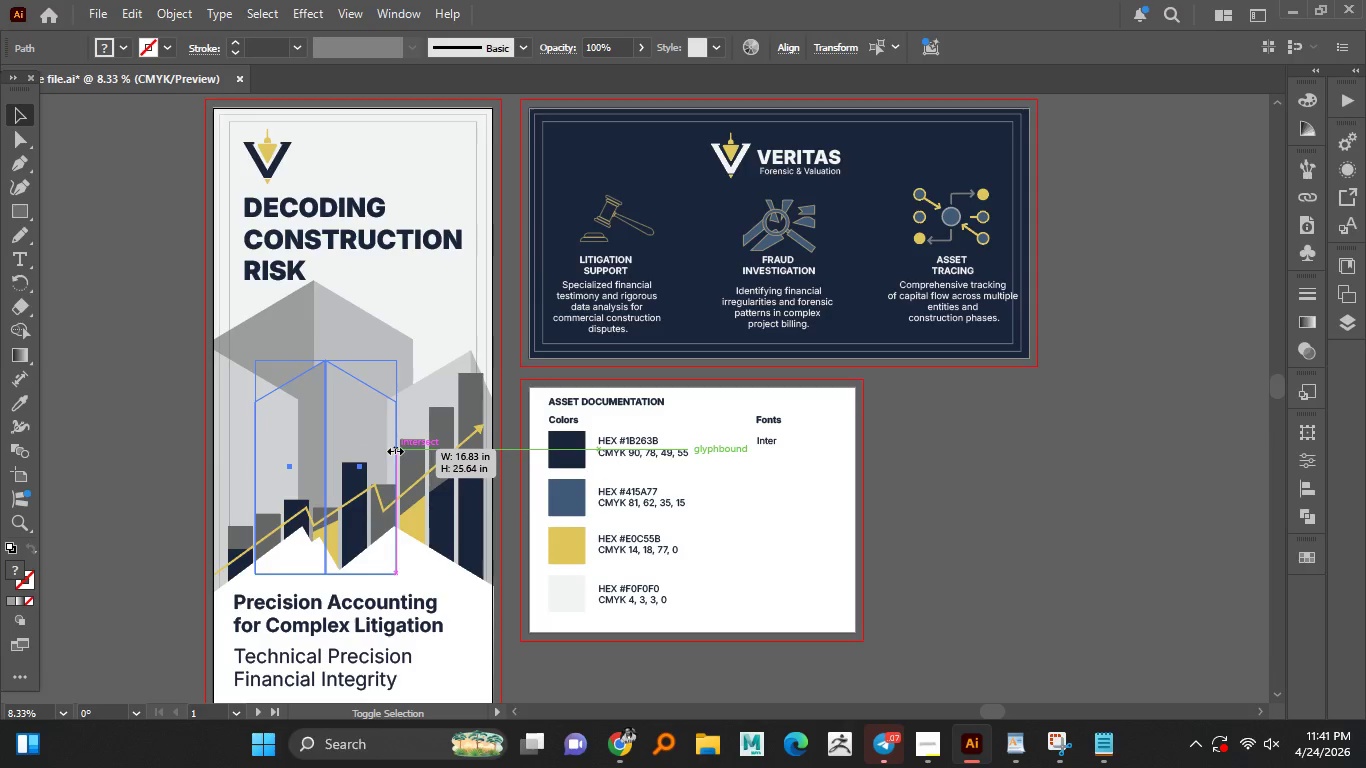 
hold_key(key=ShiftLeft, duration=0.8)
 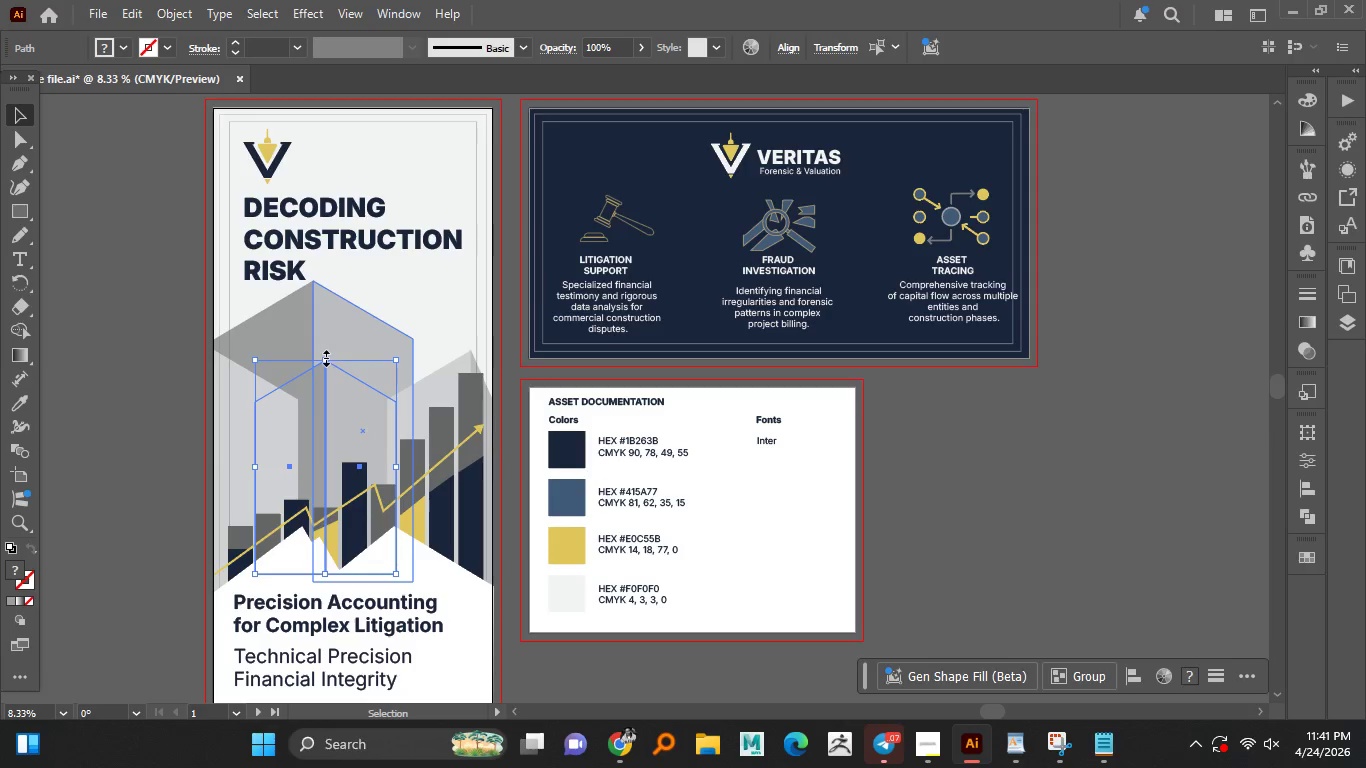 
left_click_drag(start_coordinate=[324, 356], to_coordinate=[323, 326])
 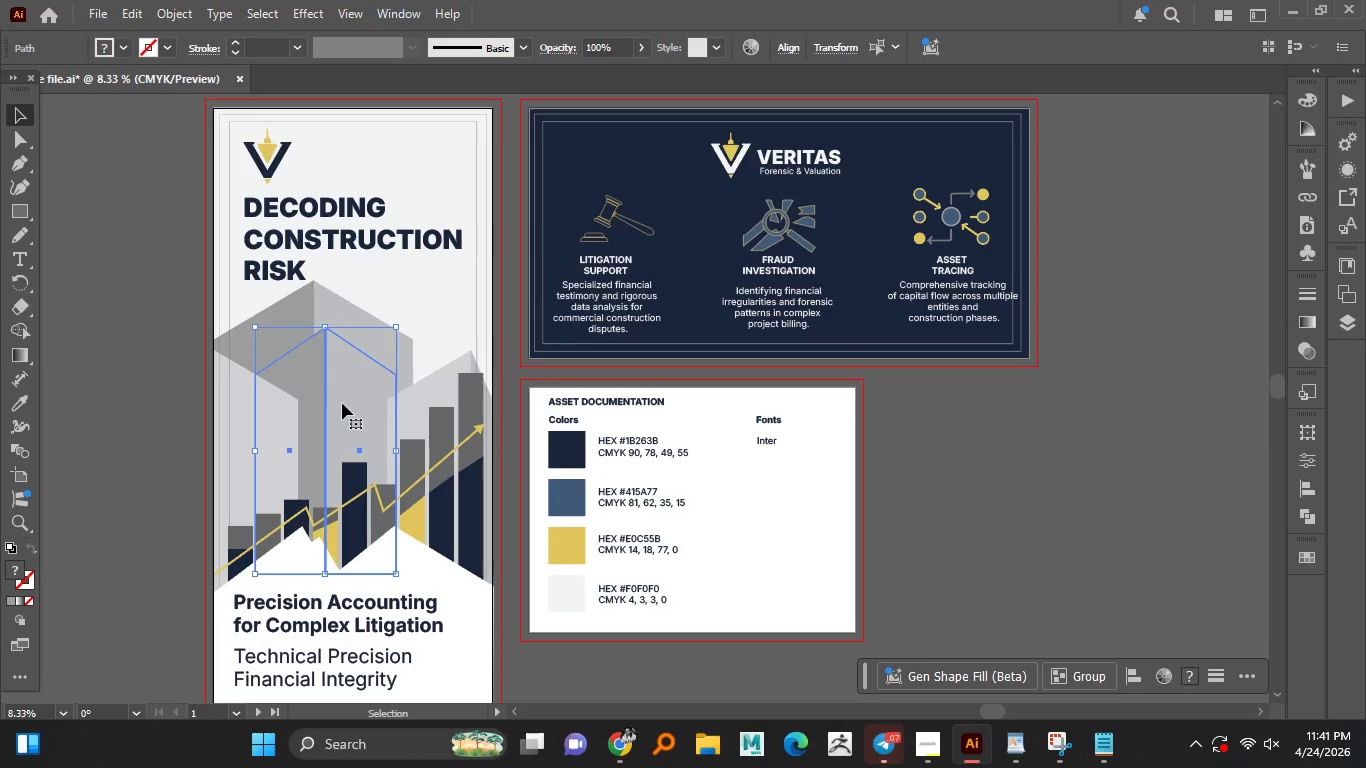 
left_click_drag(start_coordinate=[342, 409], to_coordinate=[415, 431])
 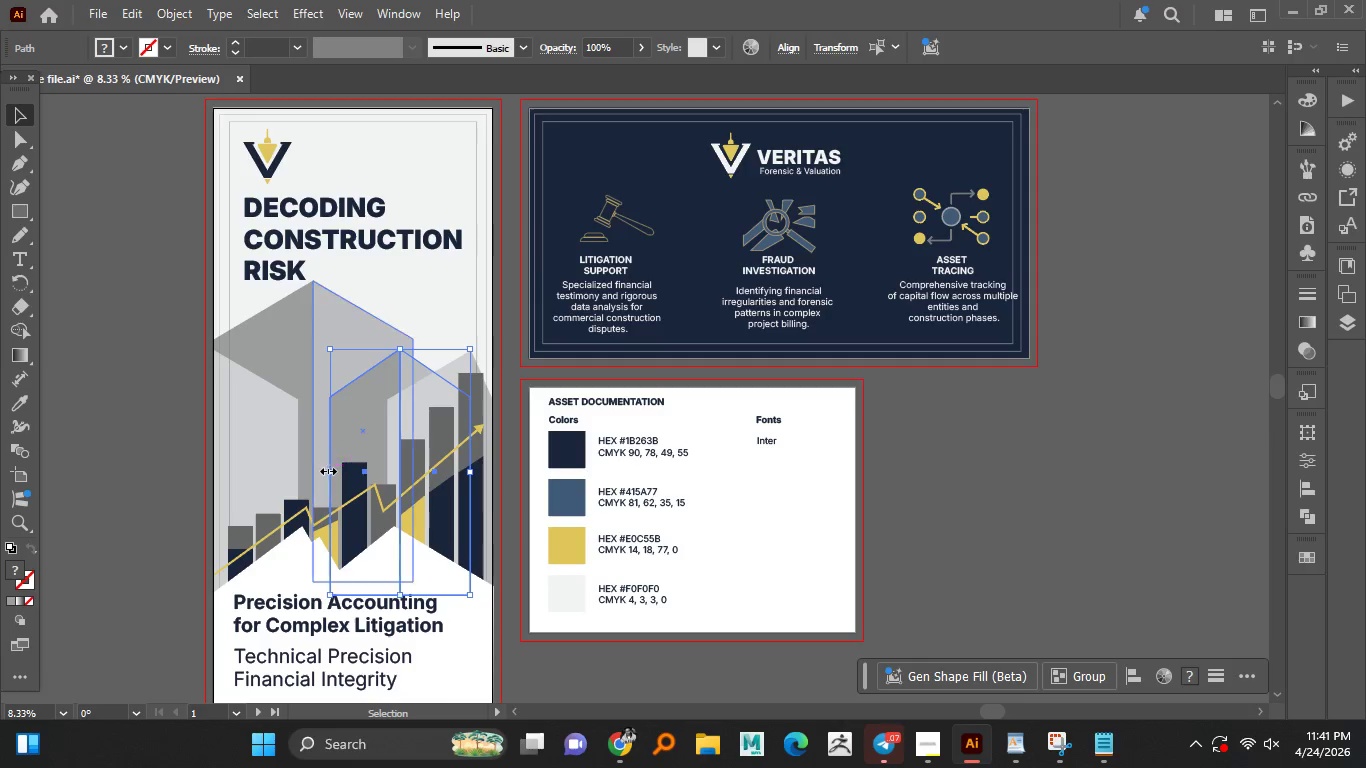 
left_click_drag(start_coordinate=[326, 469], to_coordinate=[357, 463])
 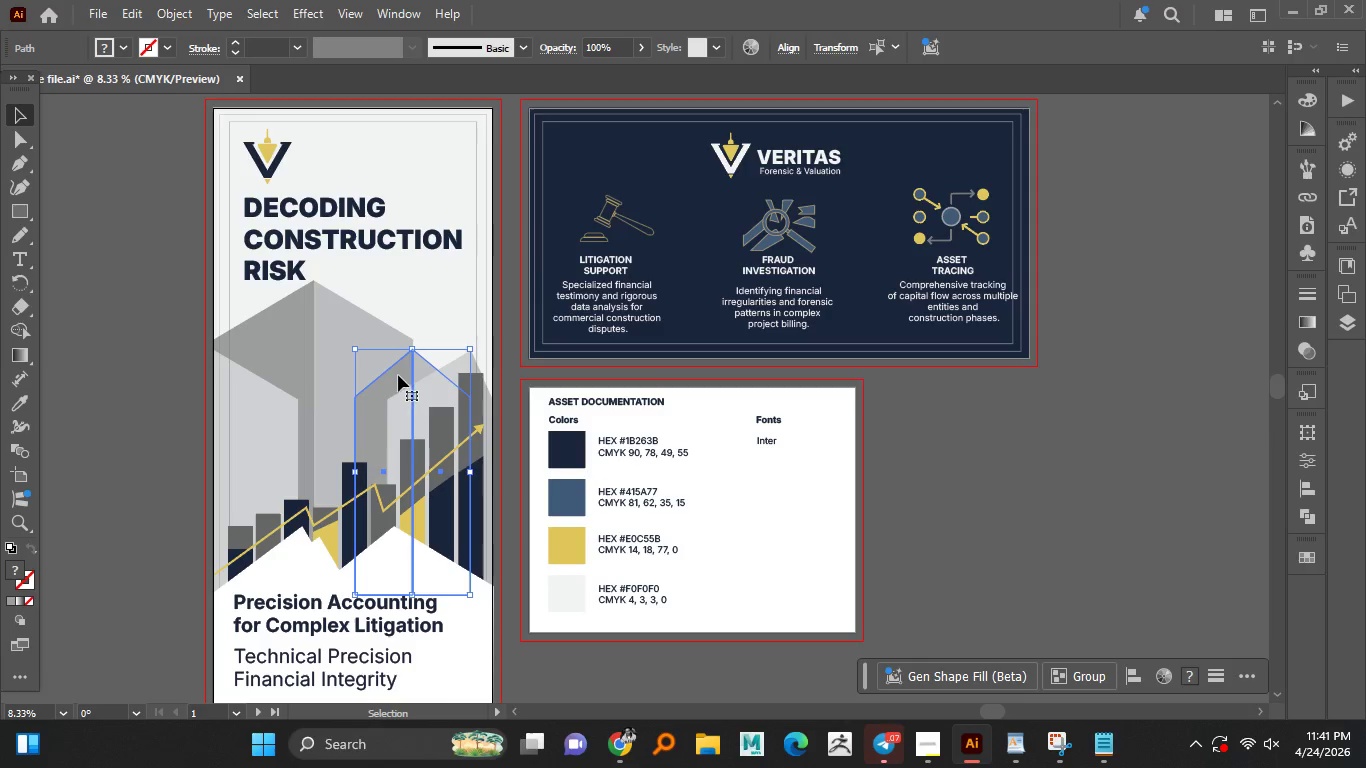 
left_click_drag(start_coordinate=[398, 373], to_coordinate=[377, 366])
 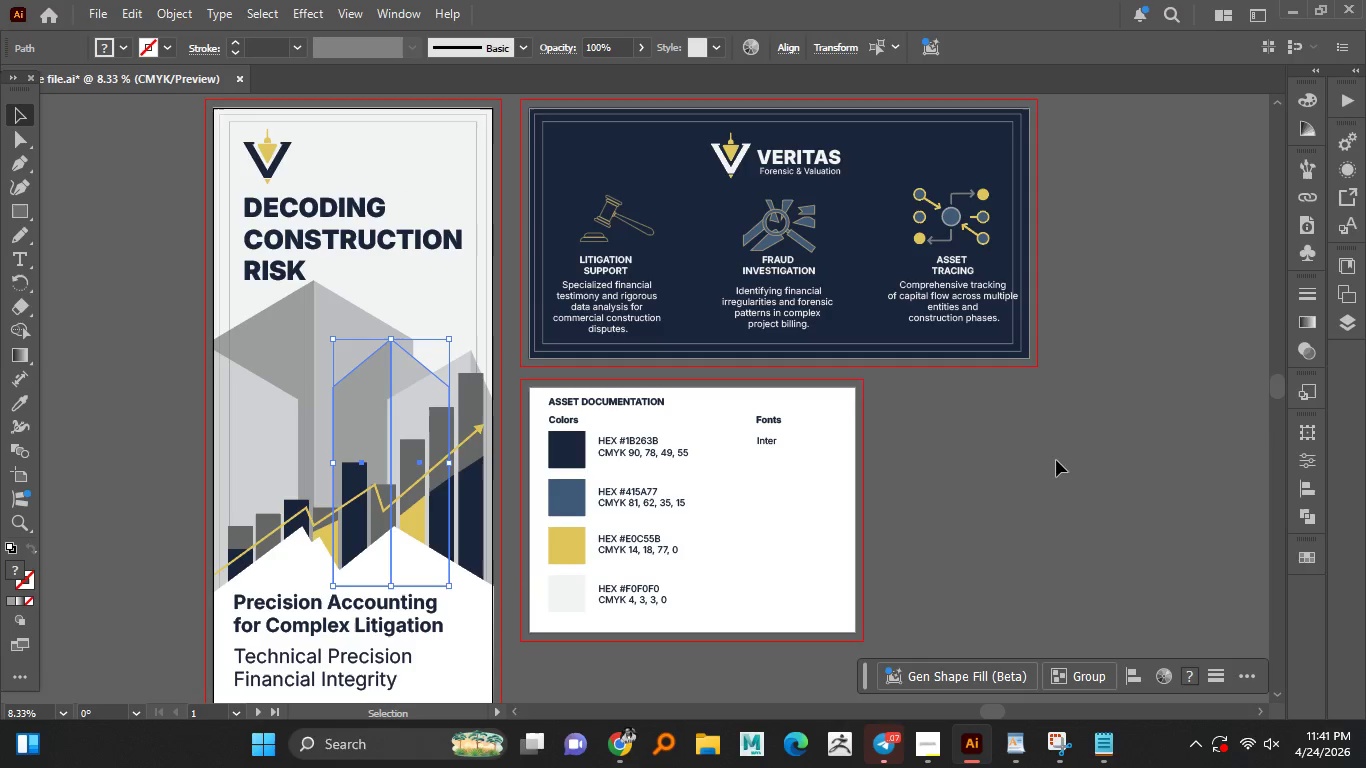 
left_click([1057, 459])
 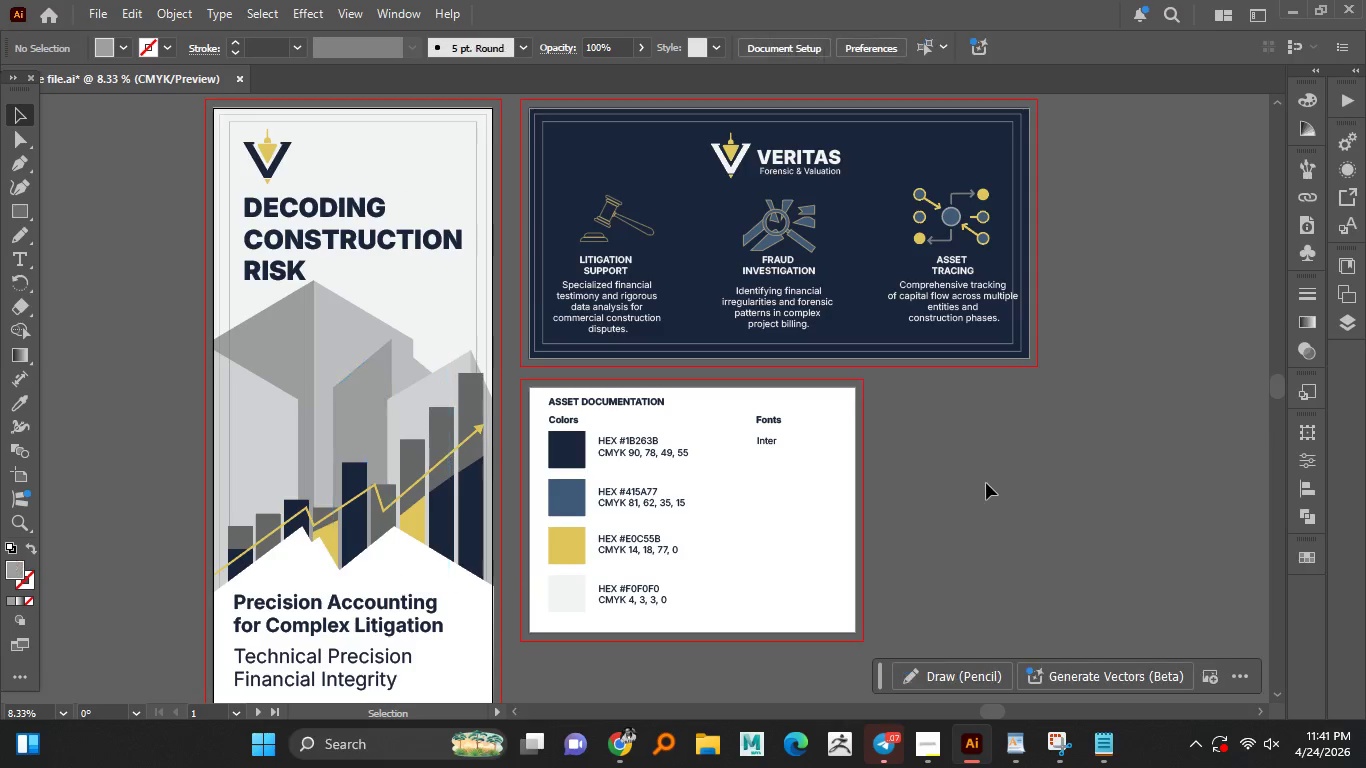 
hold_key(key=AltLeft, duration=1.5)
scroll: coordinate [964, 493], scroll_direction: down, amount: 1.0
 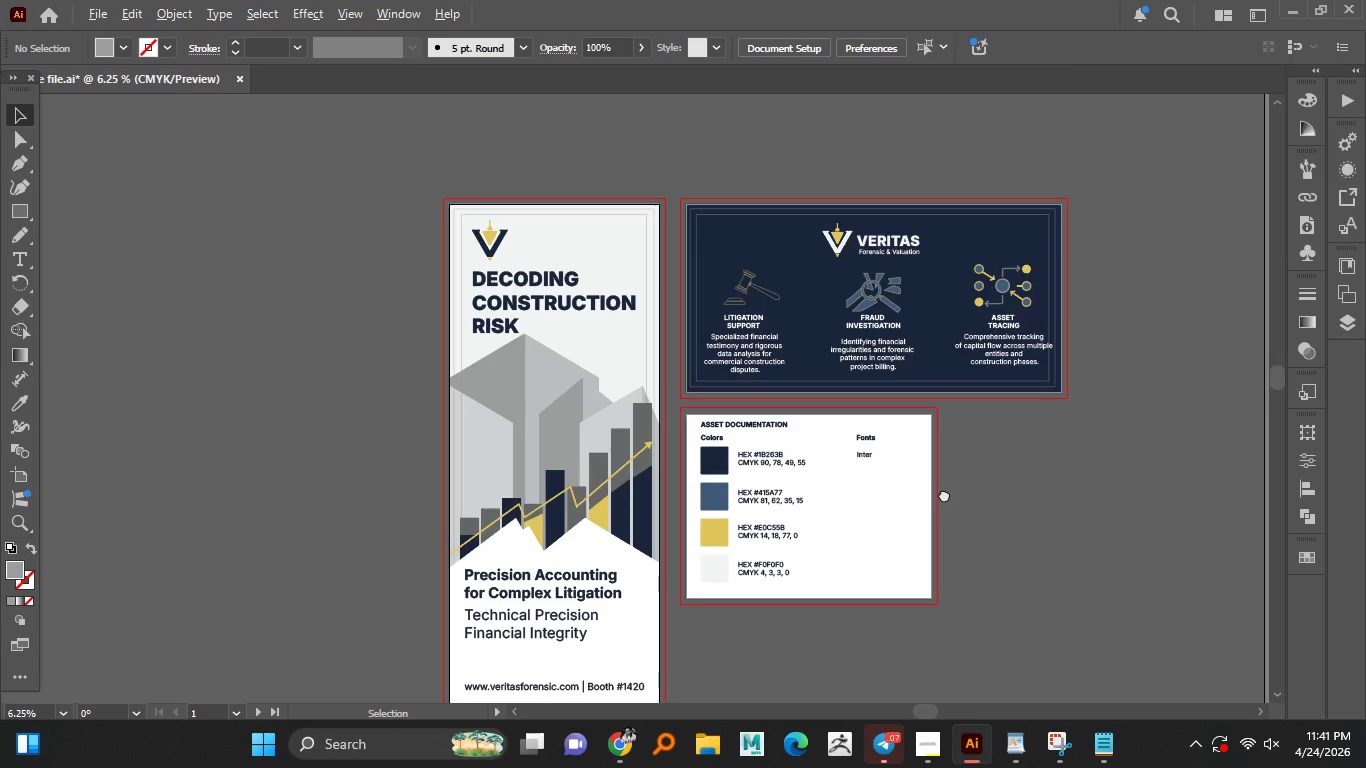 
hold_key(key=AltLeft, duration=1.5)
 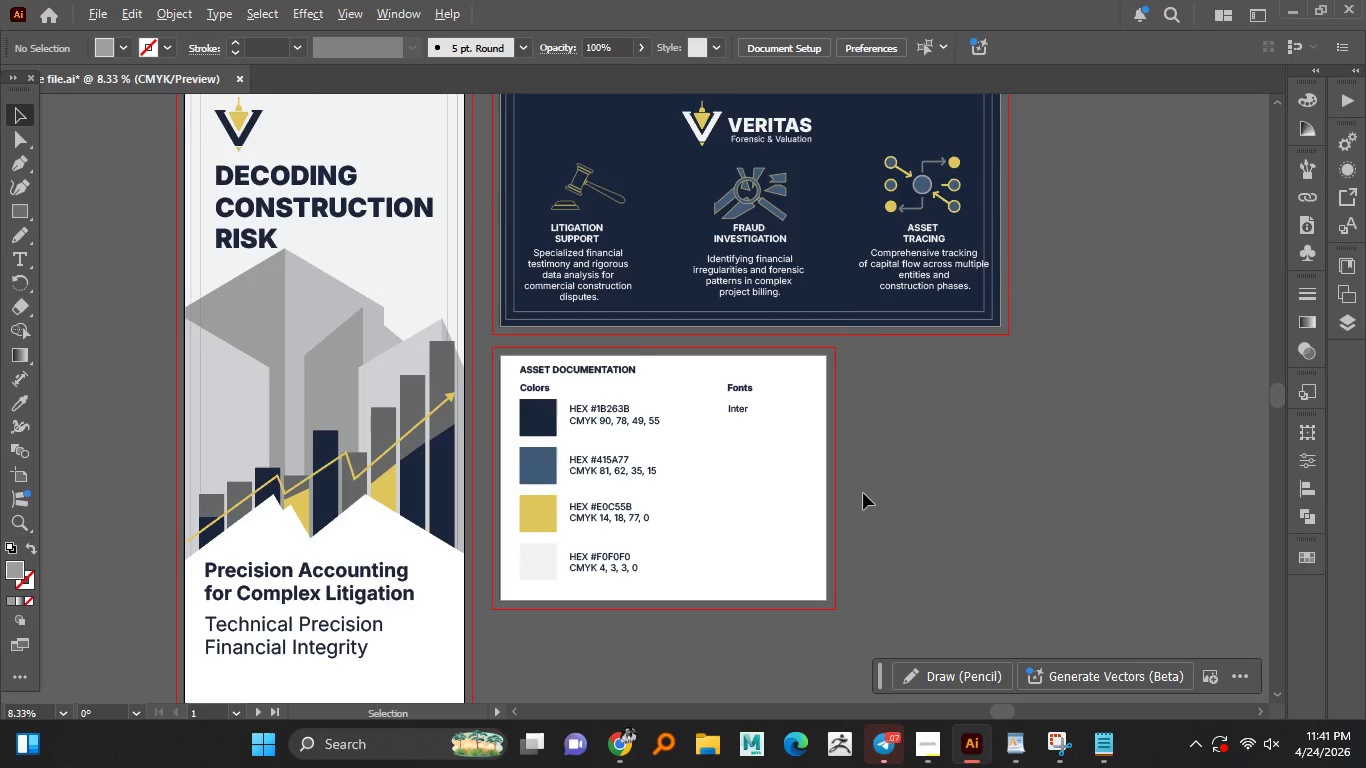 
hold_key(key=AltLeft, duration=1.5)
scroll: coordinate [863, 493], scroll_direction: none, amount: 0.0
 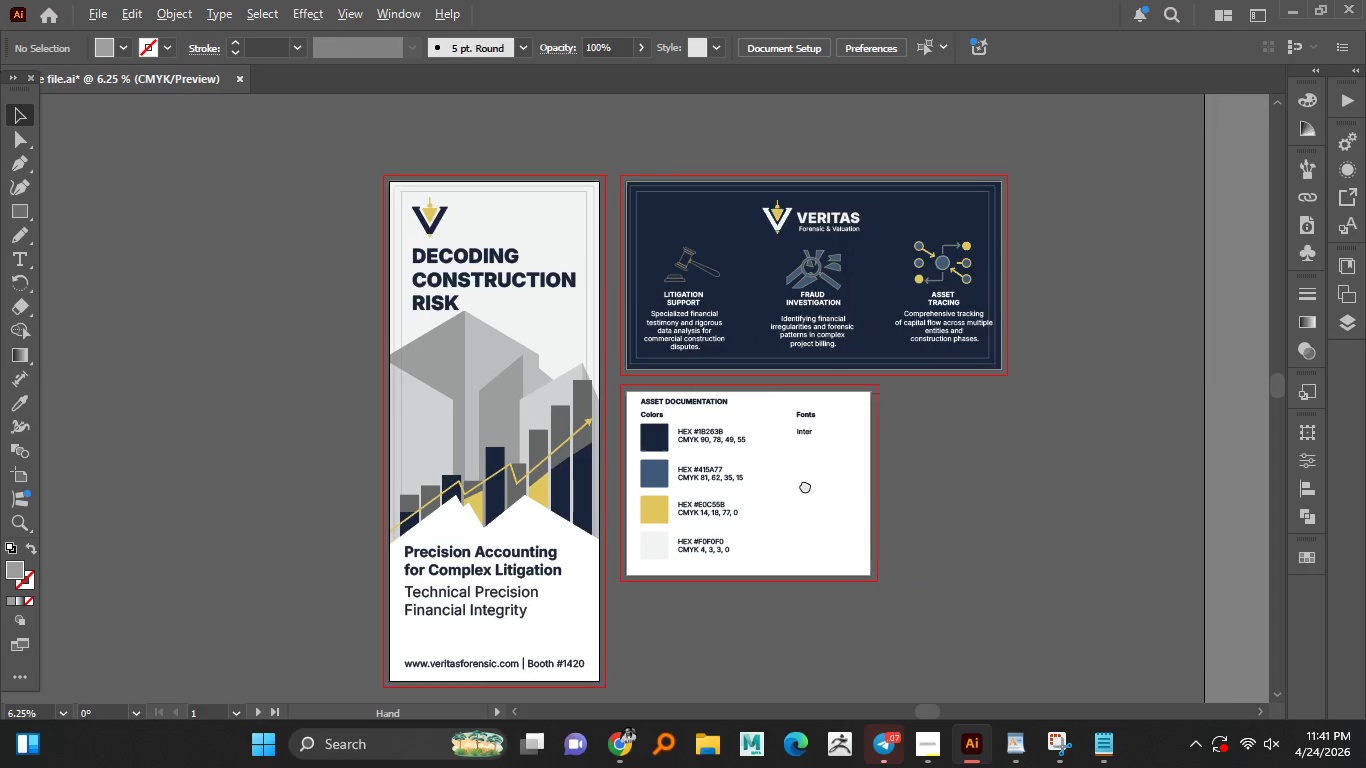 
hold_key(key=AltLeft, duration=0.48)
 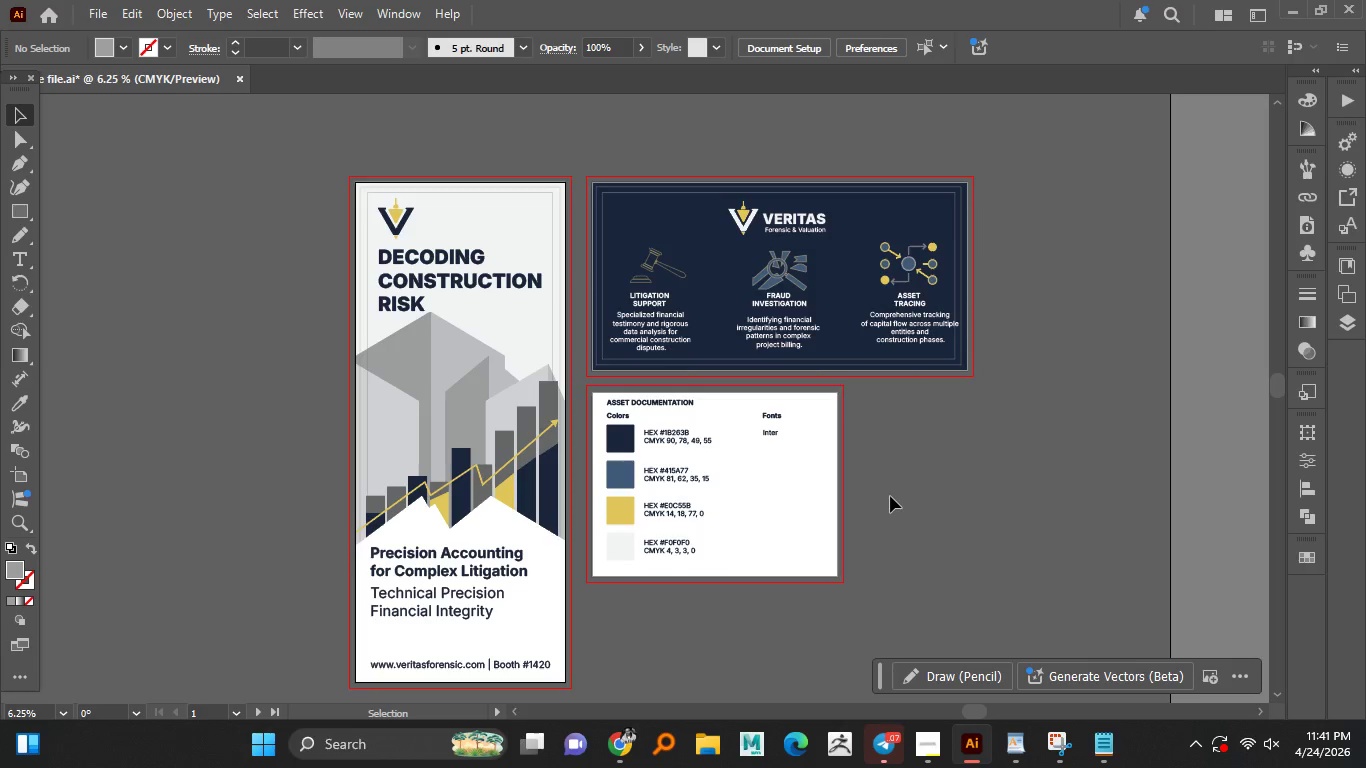 
key(Control+S)
 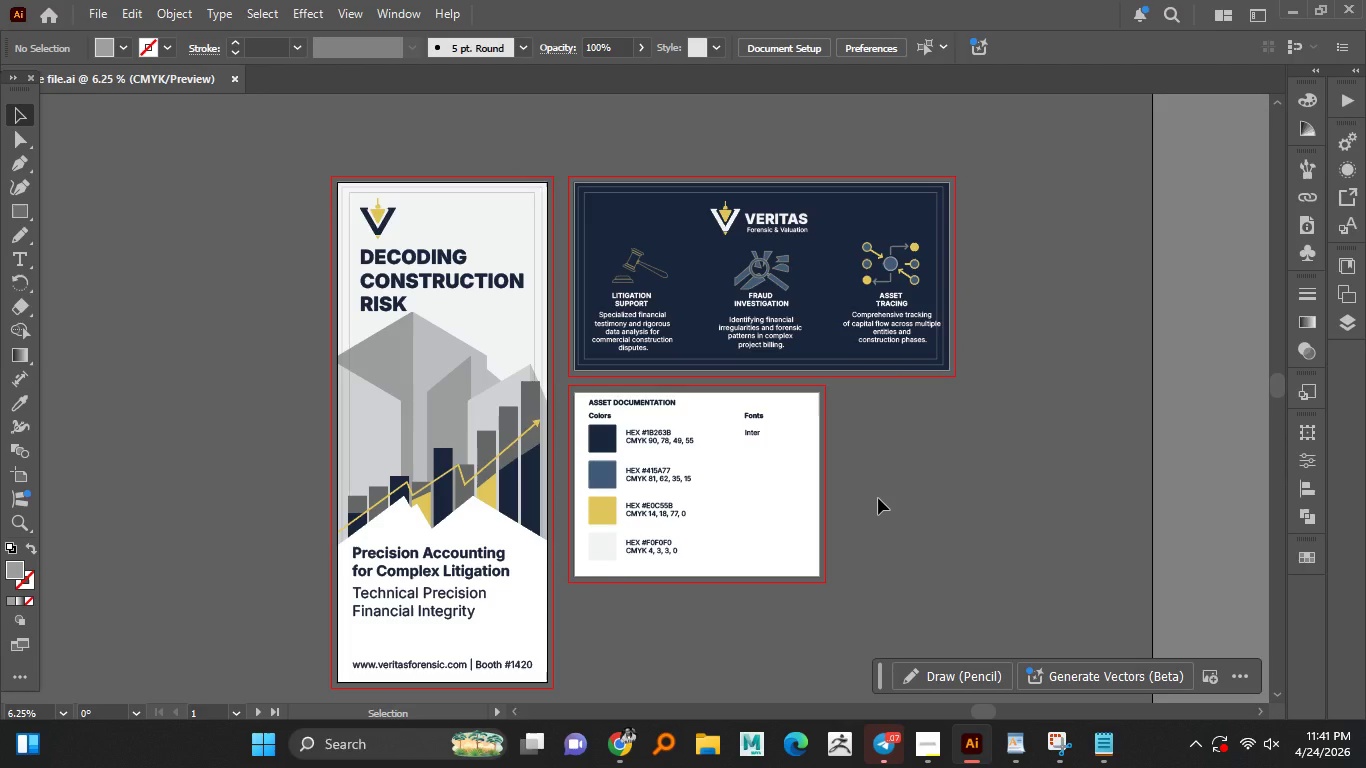 
wait(6.55)
 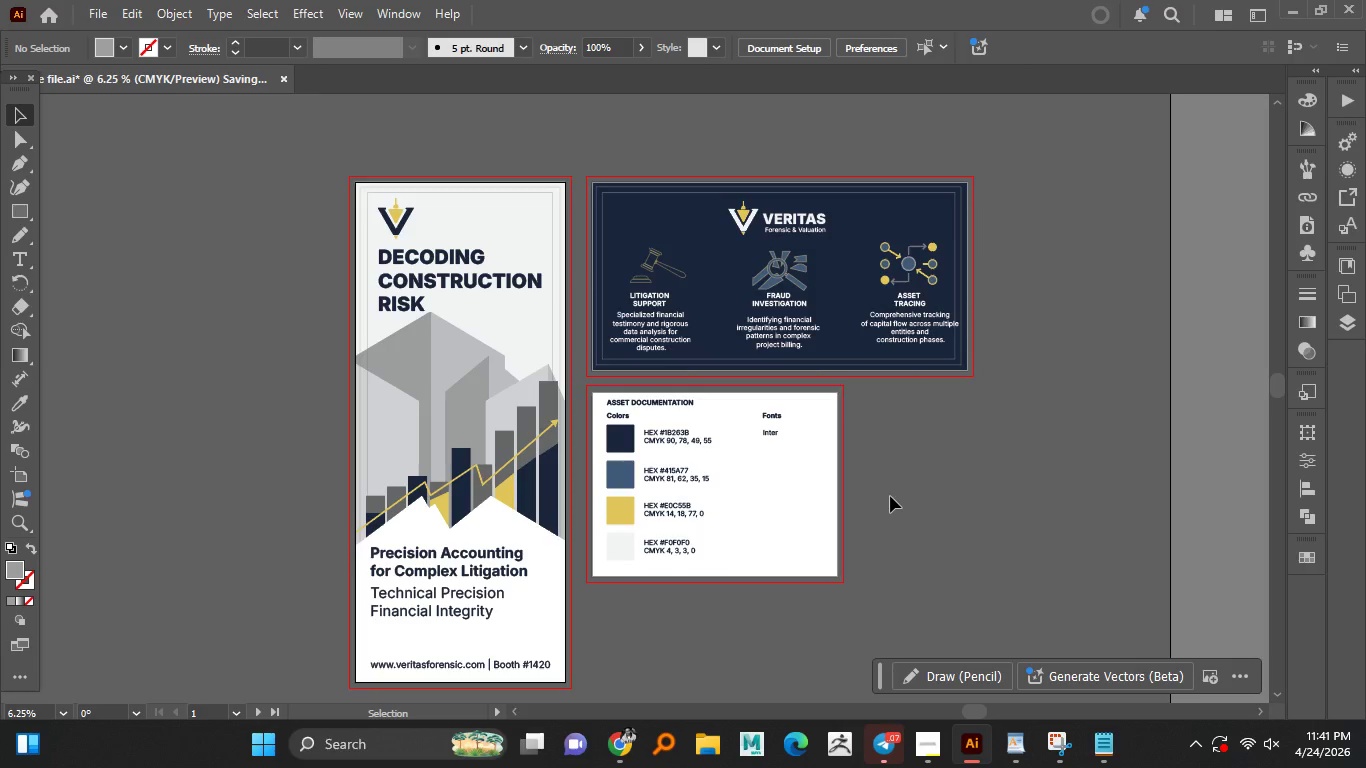 
left_click([394, 349])
 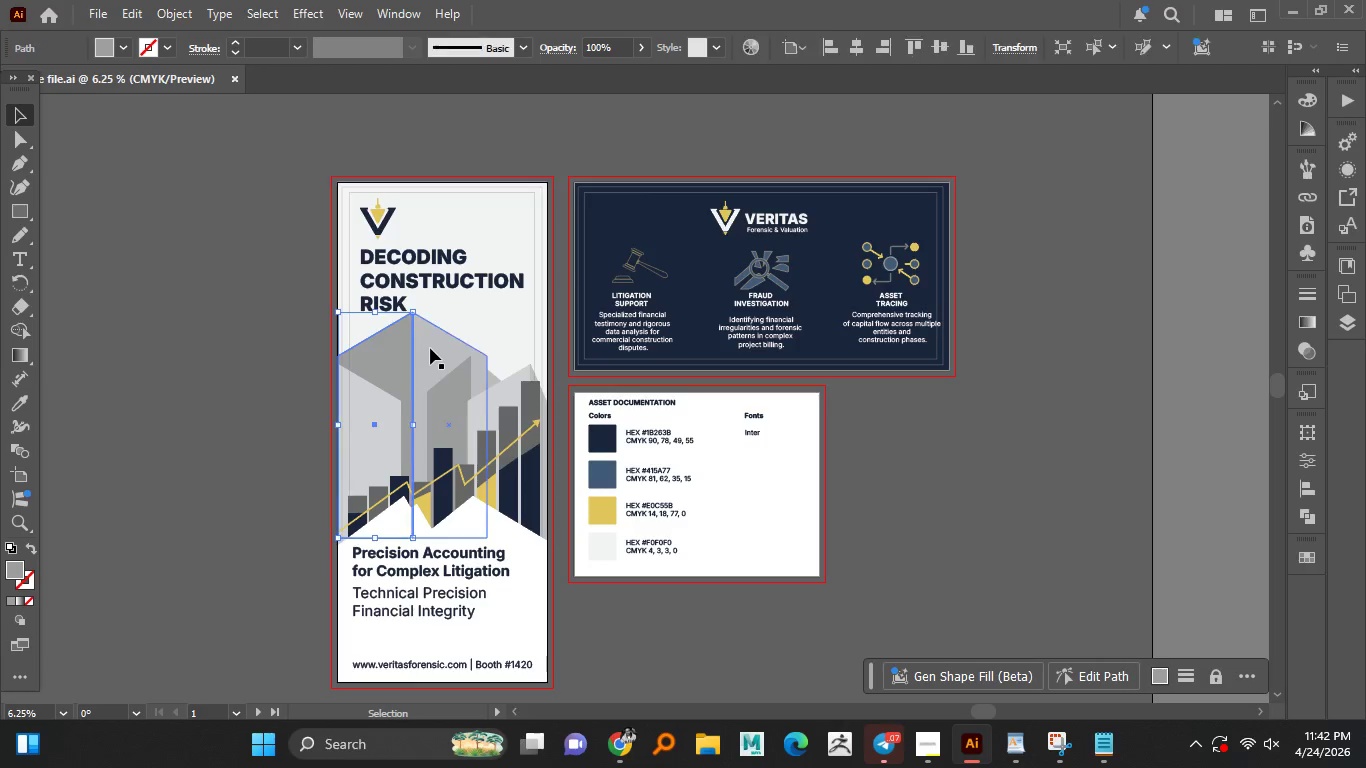 
hold_key(key=ShiftLeft, duration=0.47)
double_click([432, 348])
 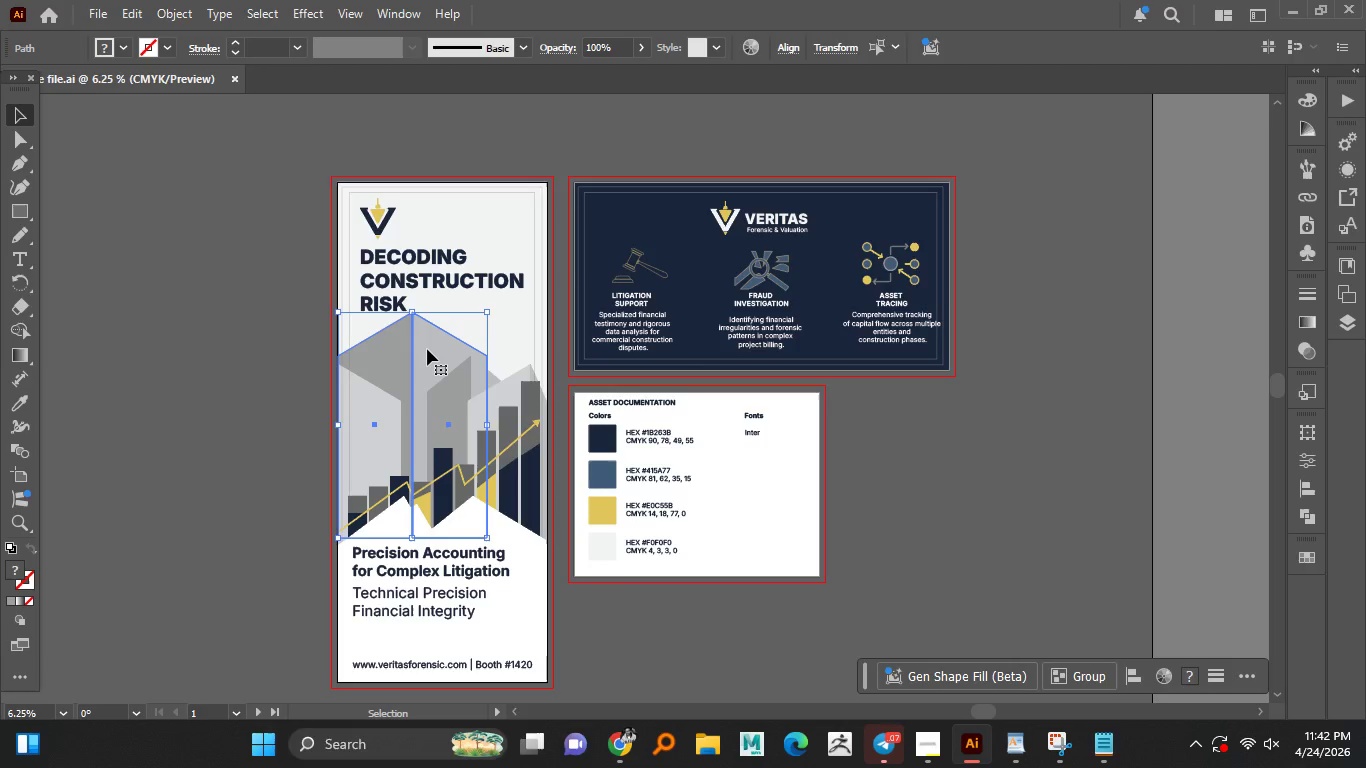 
left_click_drag(start_coordinate=[427, 349], to_coordinate=[427, 356])
 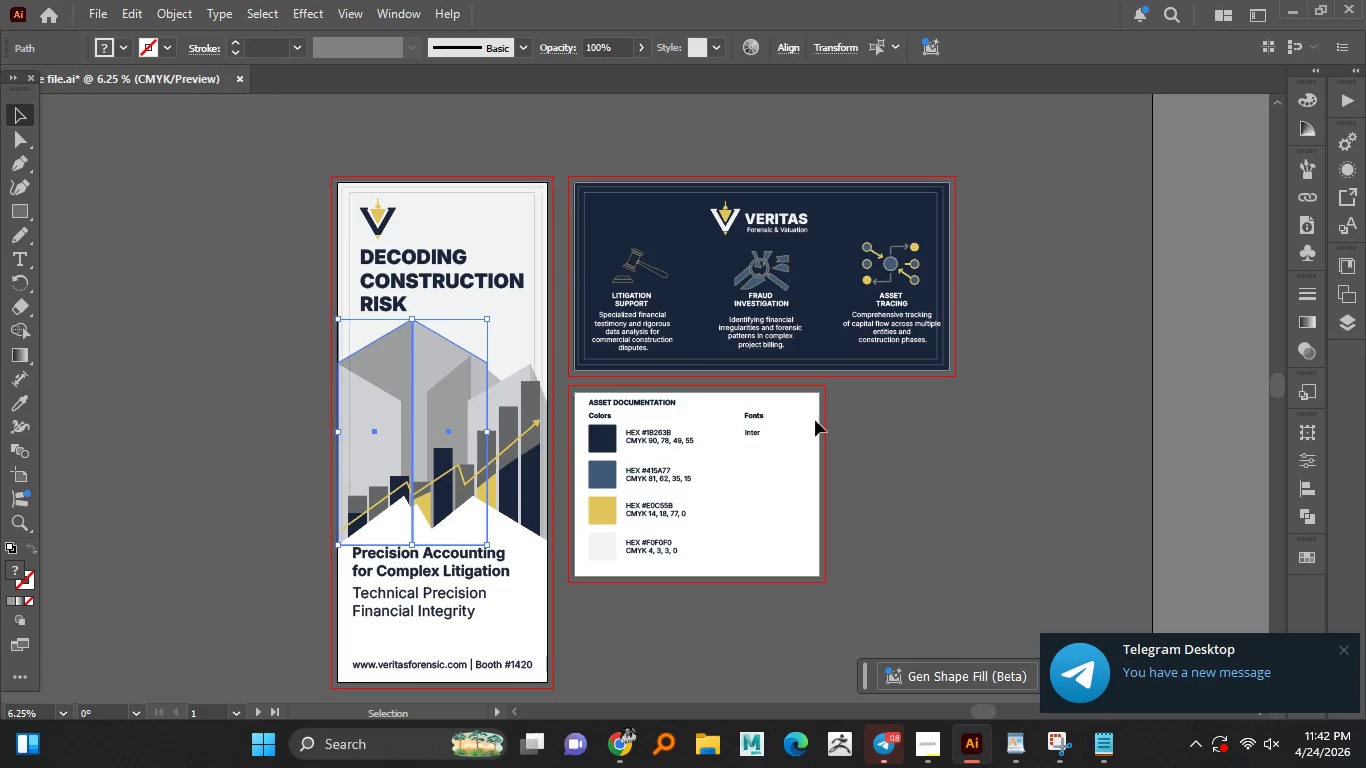 
hold_key(key=ShiftLeft, duration=1.06)
 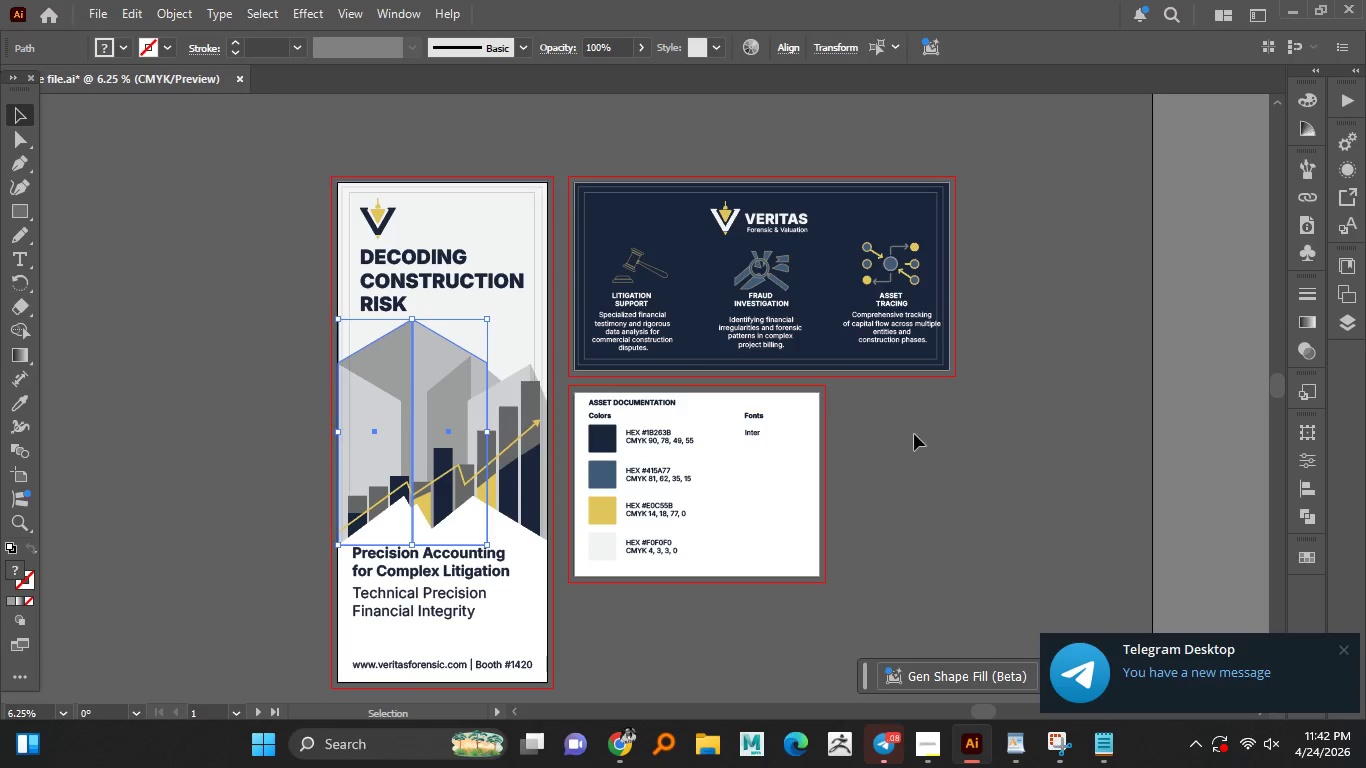 
hold_key(key=ShiftLeft, duration=12.58)
left_click([914, 434])
 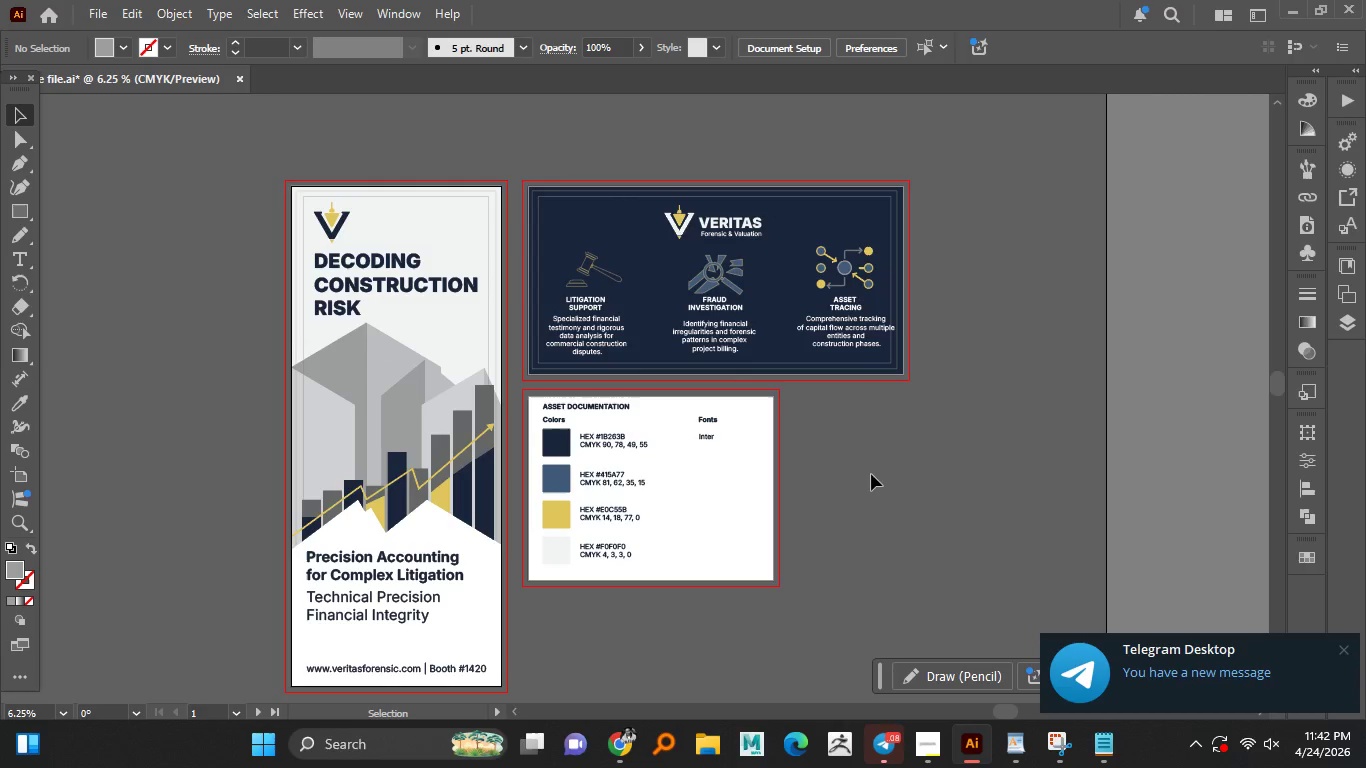 
middle_click([871, 473])
 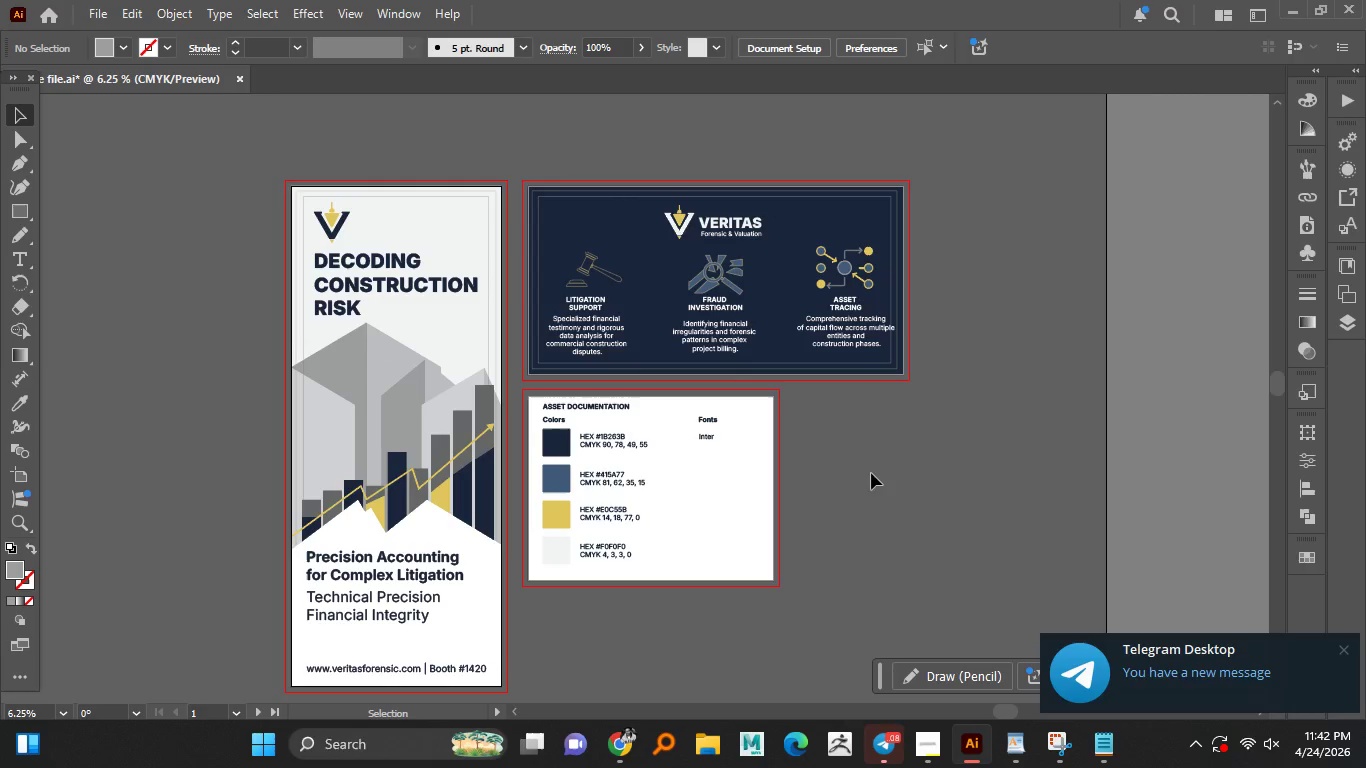 
key(Control+S)
 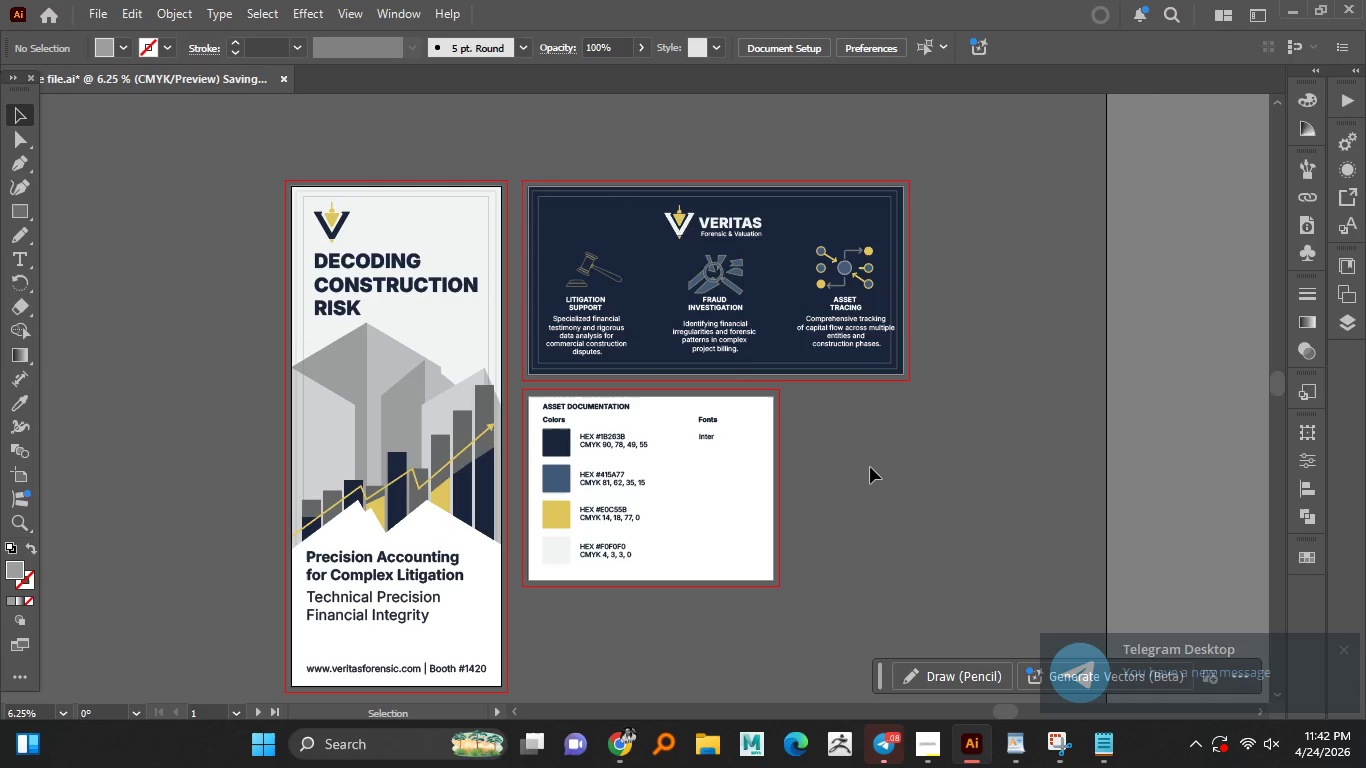 
hold_key(key=AltLeft, duration=1.52)
scroll: coordinate [740, 279], scroll_direction: up, amount: 1.0
 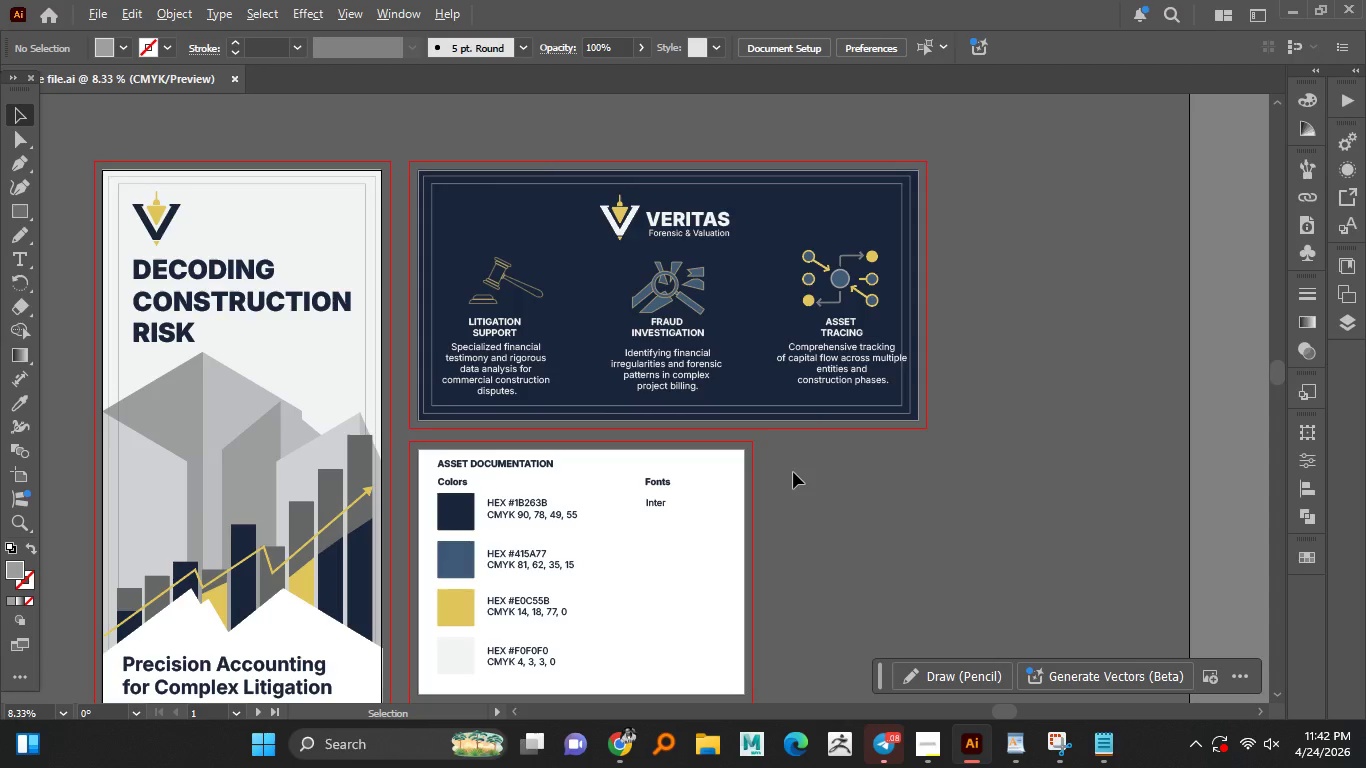 
hold_key(key=AltLeft, duration=1.5)
scroll: coordinate [793, 417], scroll_direction: up, amount: 1.0
 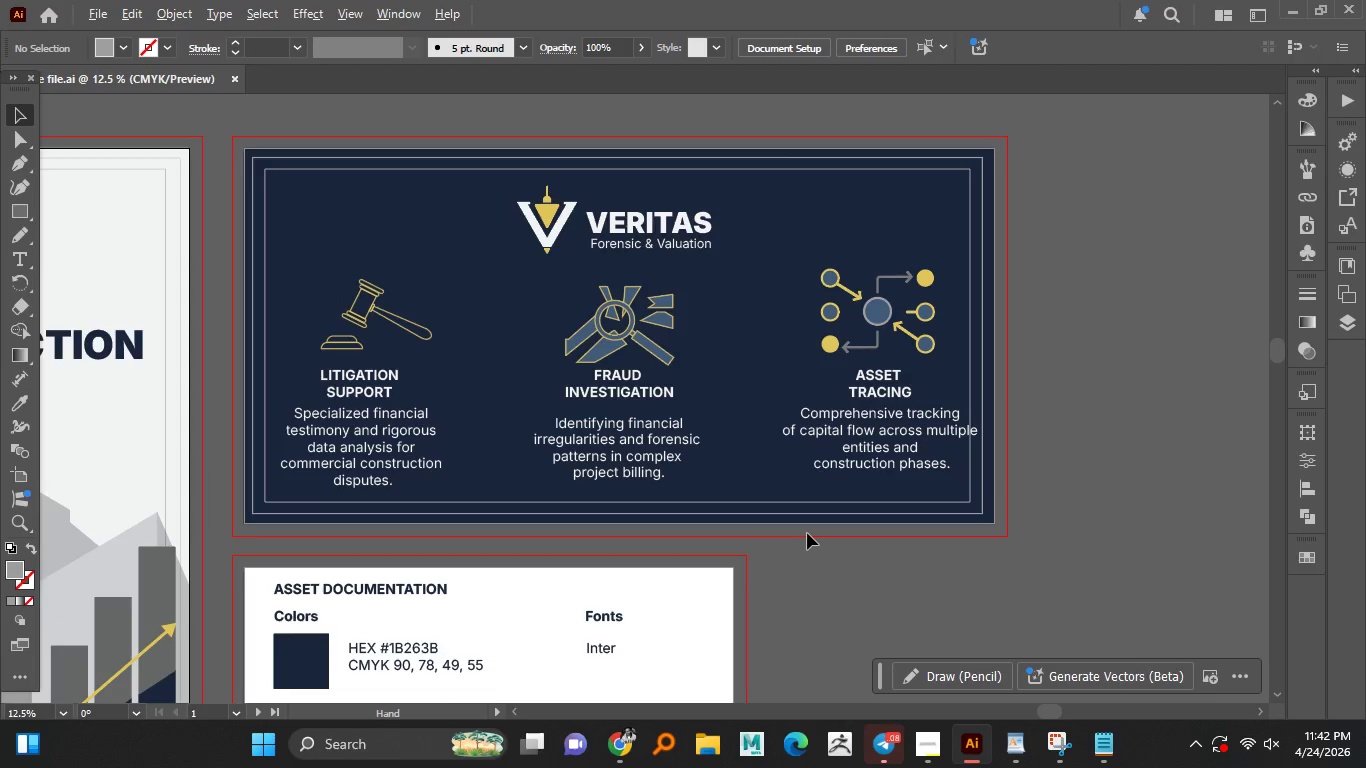 
hold_key(key=AltLeft, duration=1.5)
 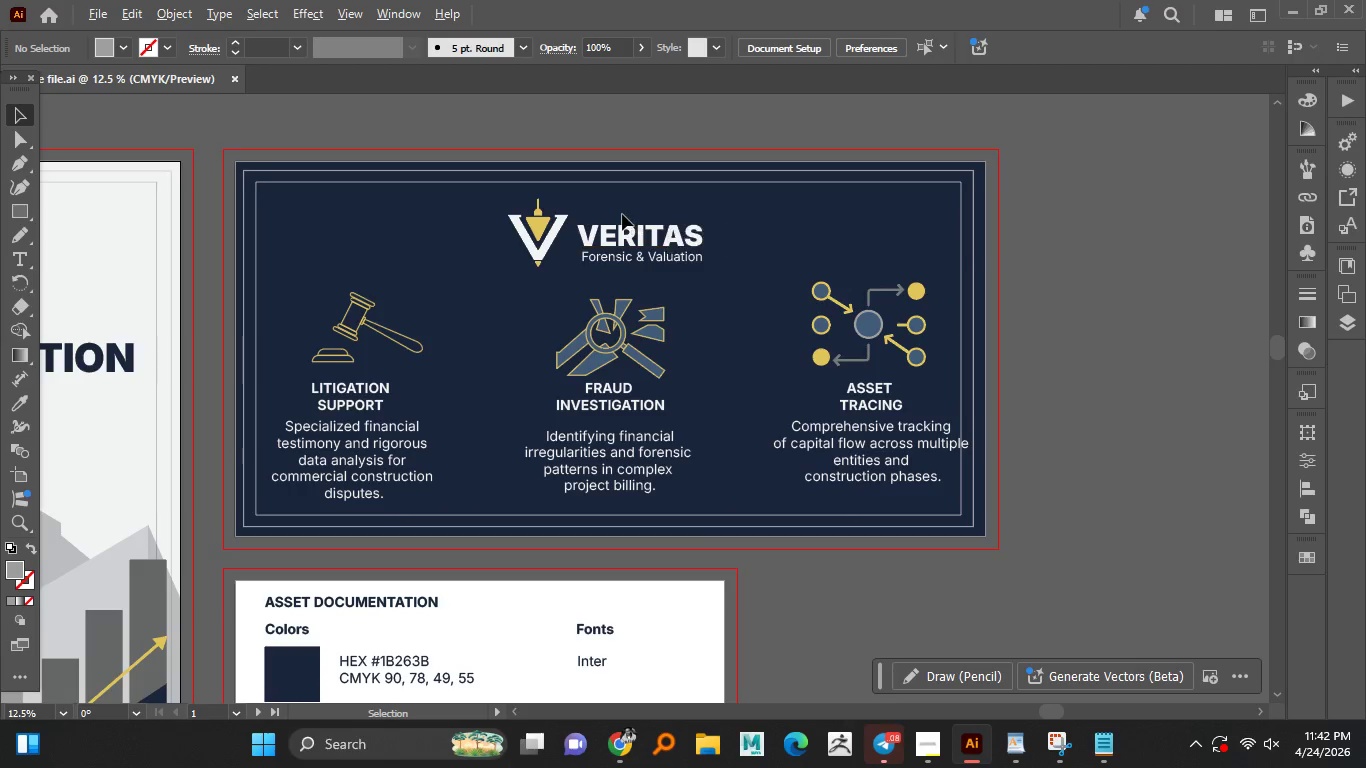 
hold_key(key=AltLeft, duration=0.44)
 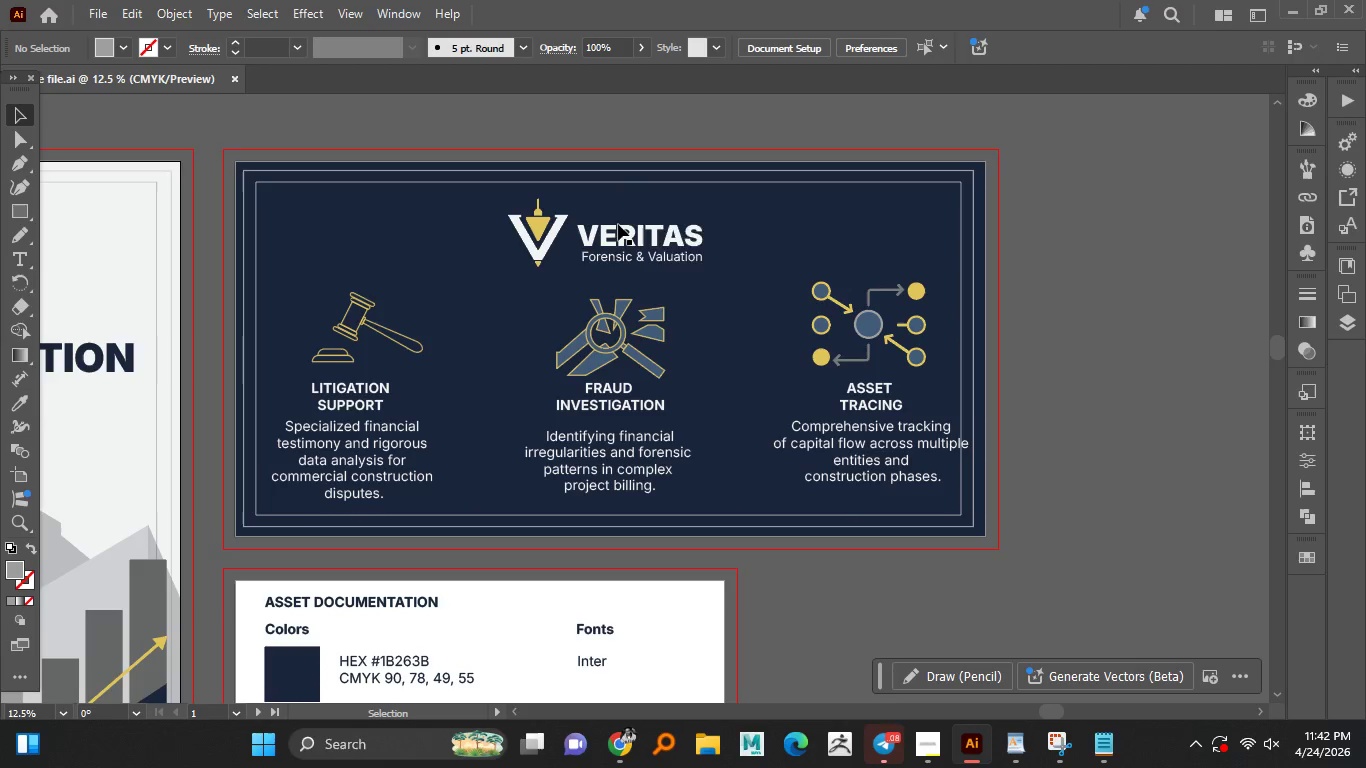 
left_click([616, 229])
 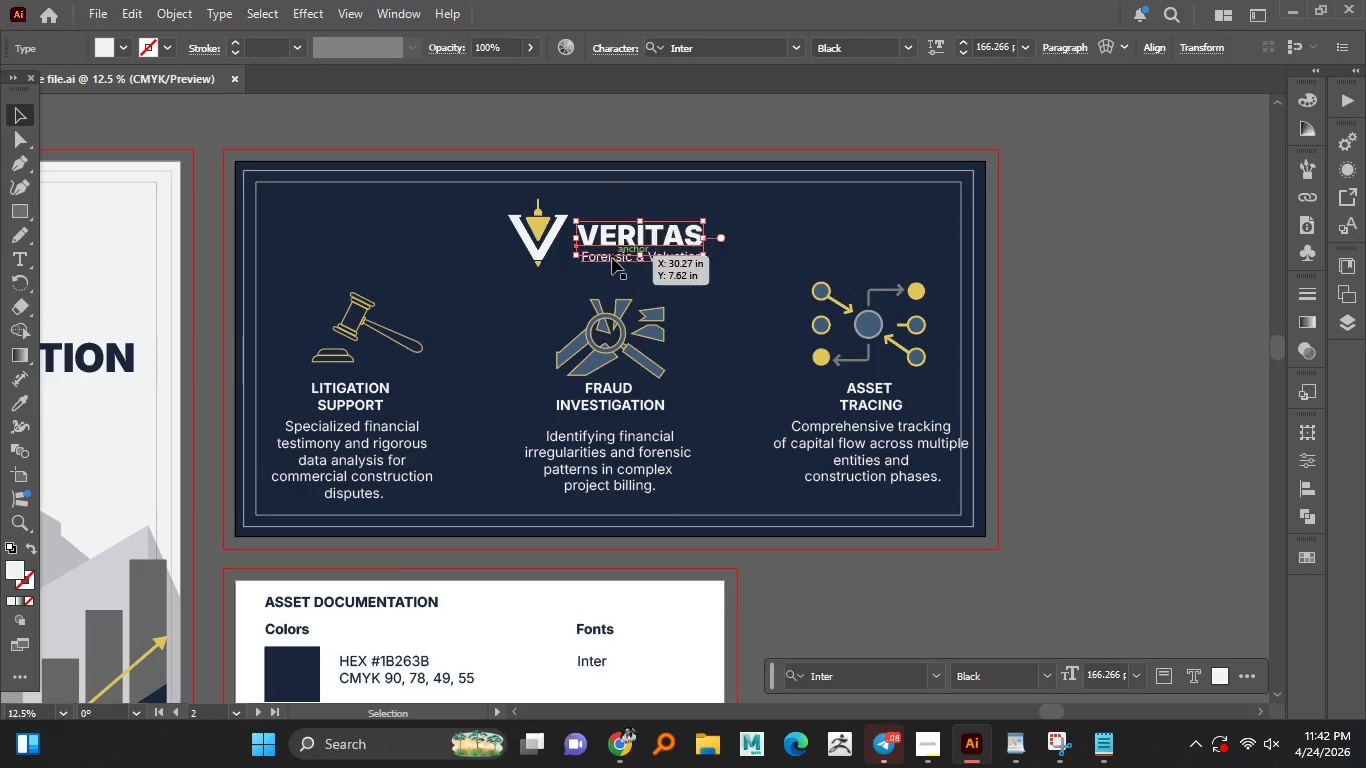 
hold_key(key=ShiftLeft, duration=0.55)
left_click([612, 258])
 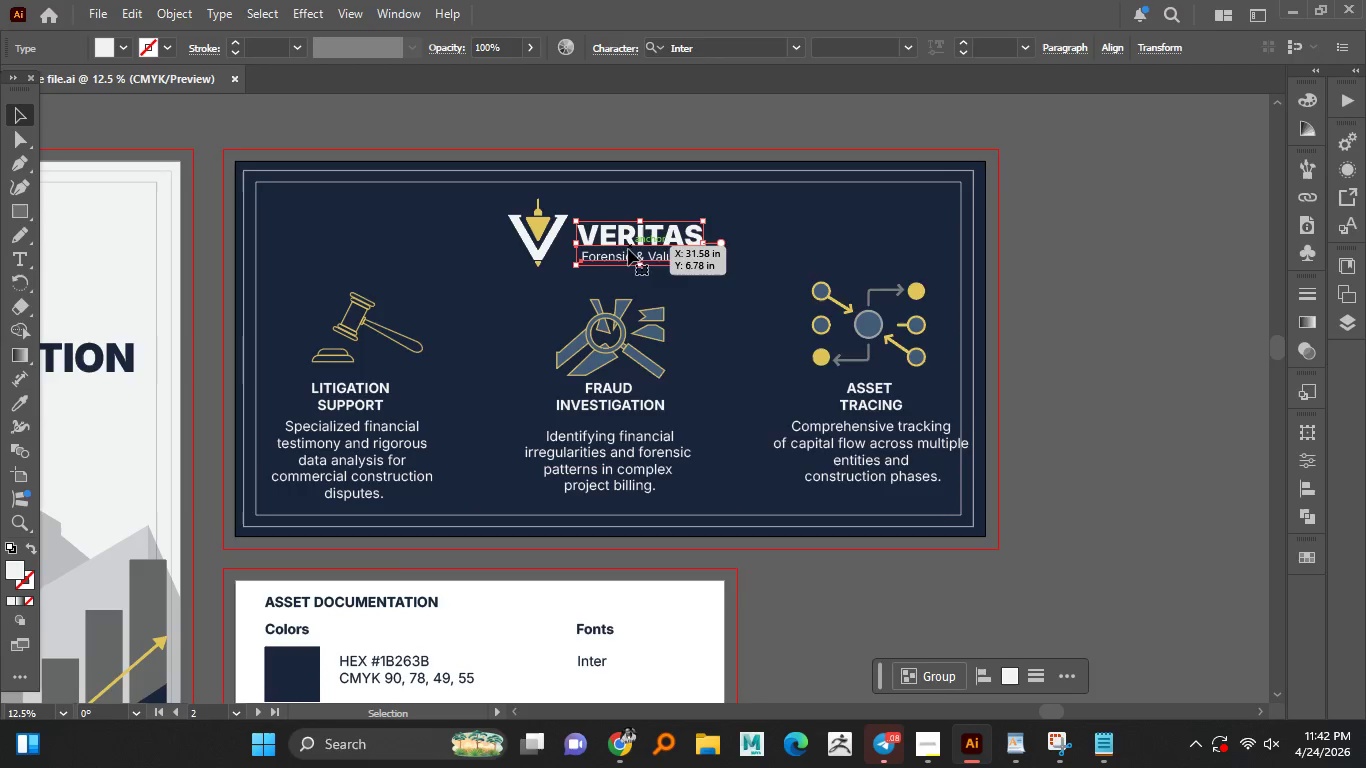 
right_click([628, 249])
 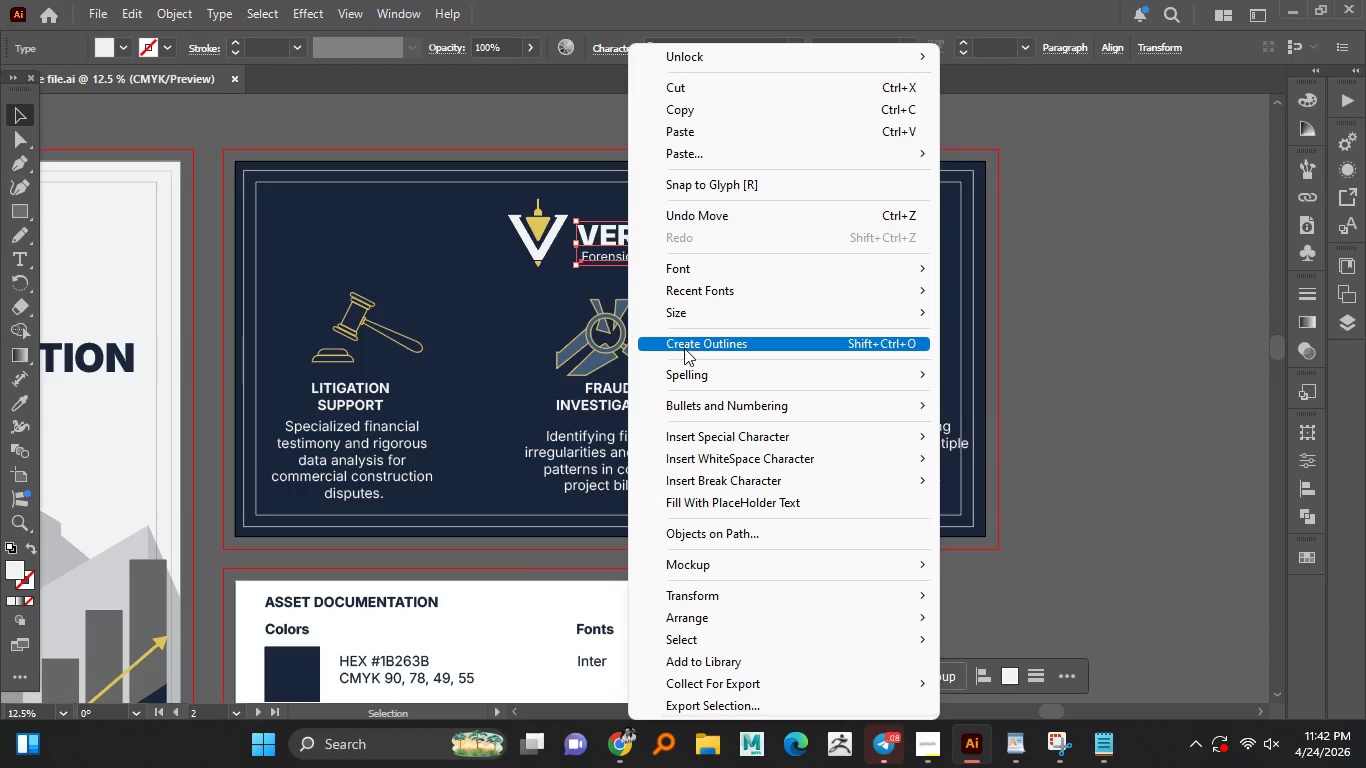 
left_click([687, 346])
 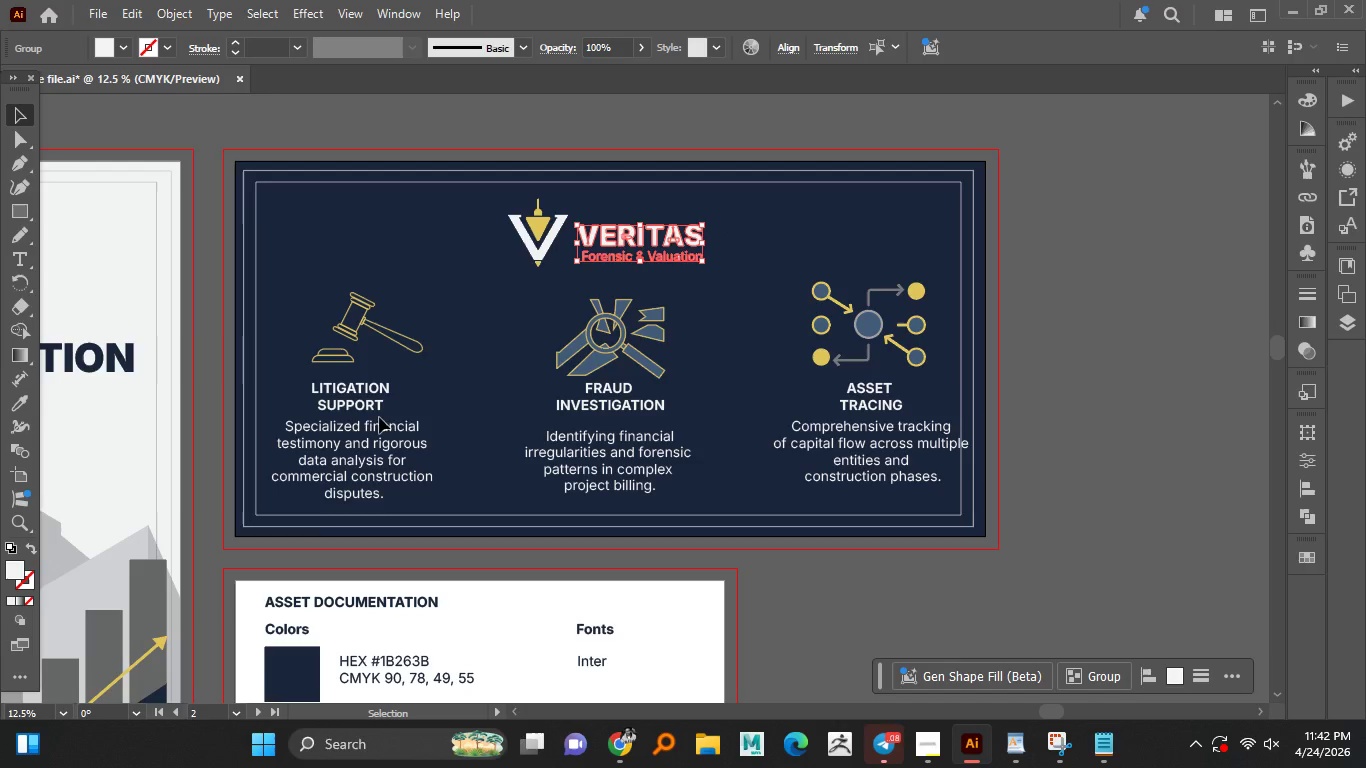 
left_click([353, 407])
 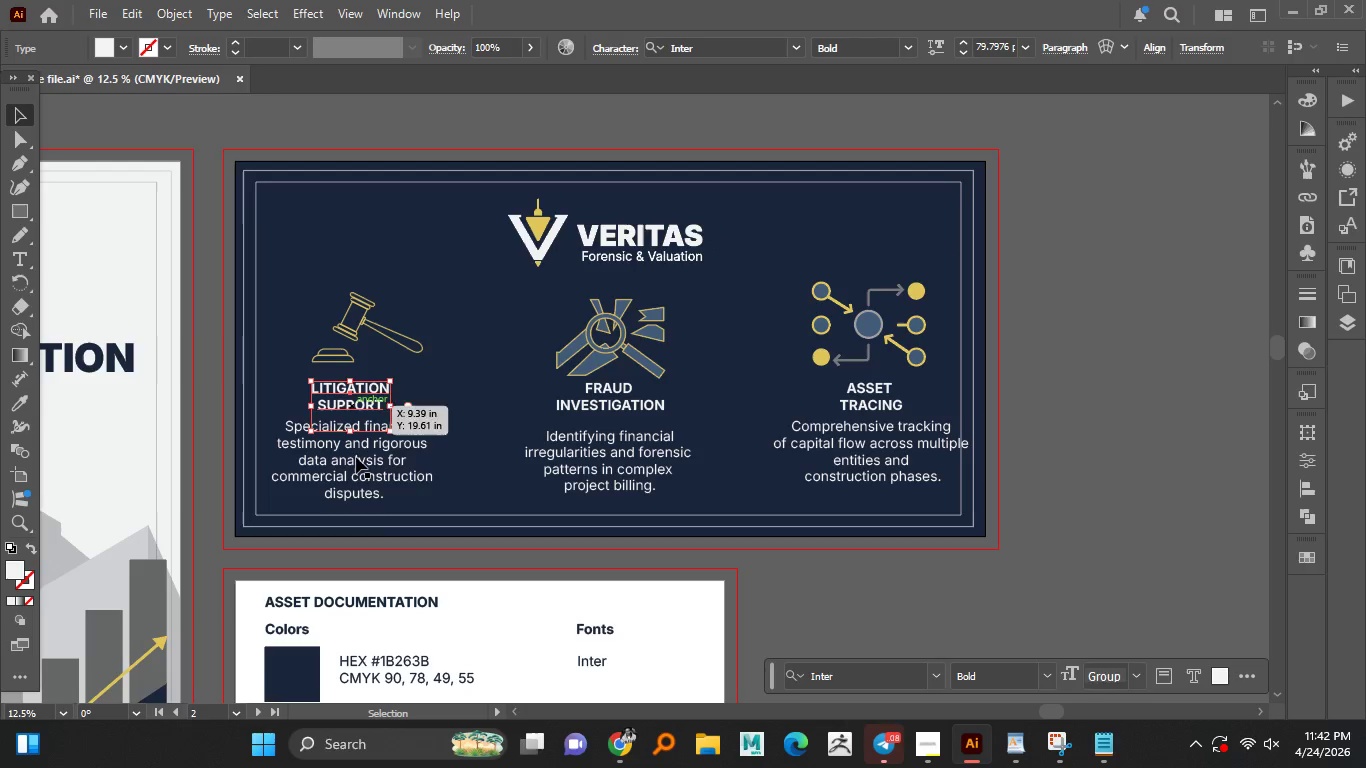 
hold_key(key=ShiftLeft, duration=1.52)
left_click([572, 398])
 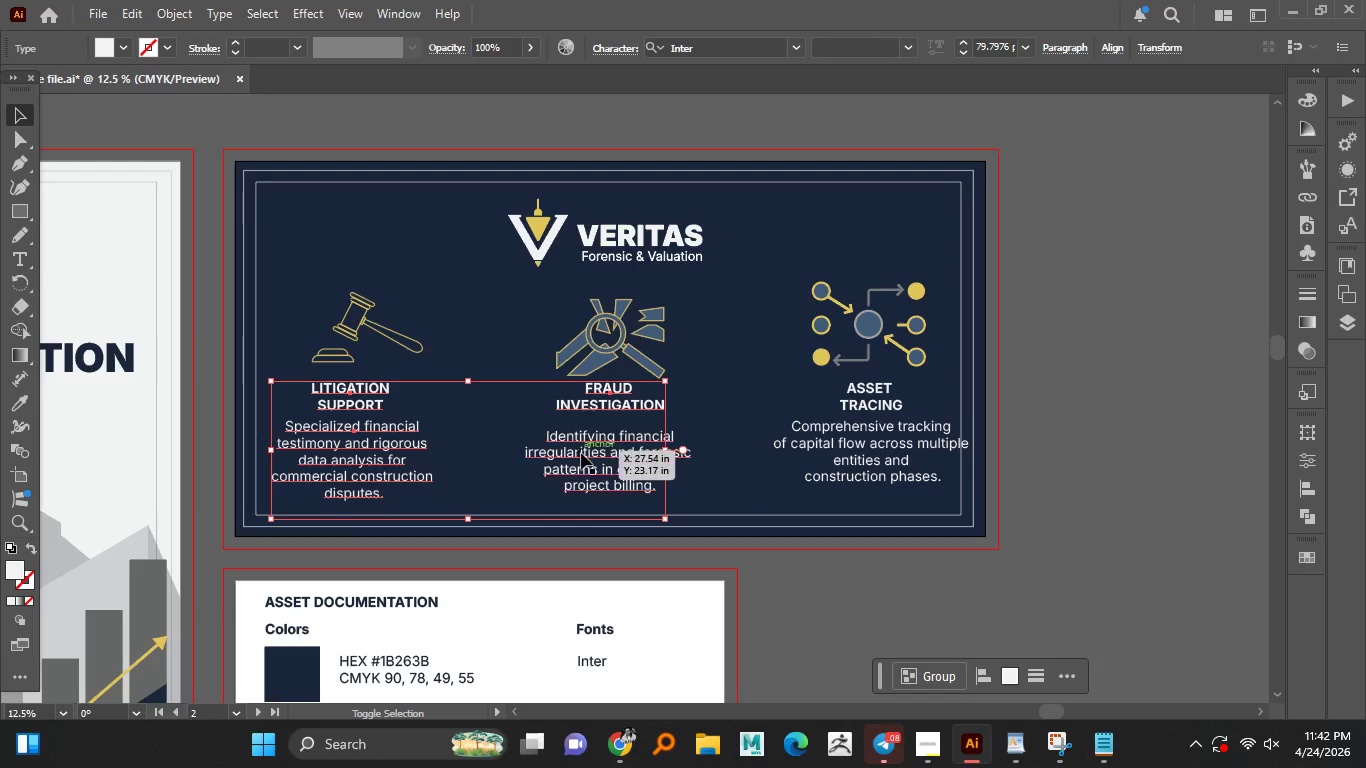 
hold_key(key=ShiftLeft, duration=1.5)
left_click([581, 453])
 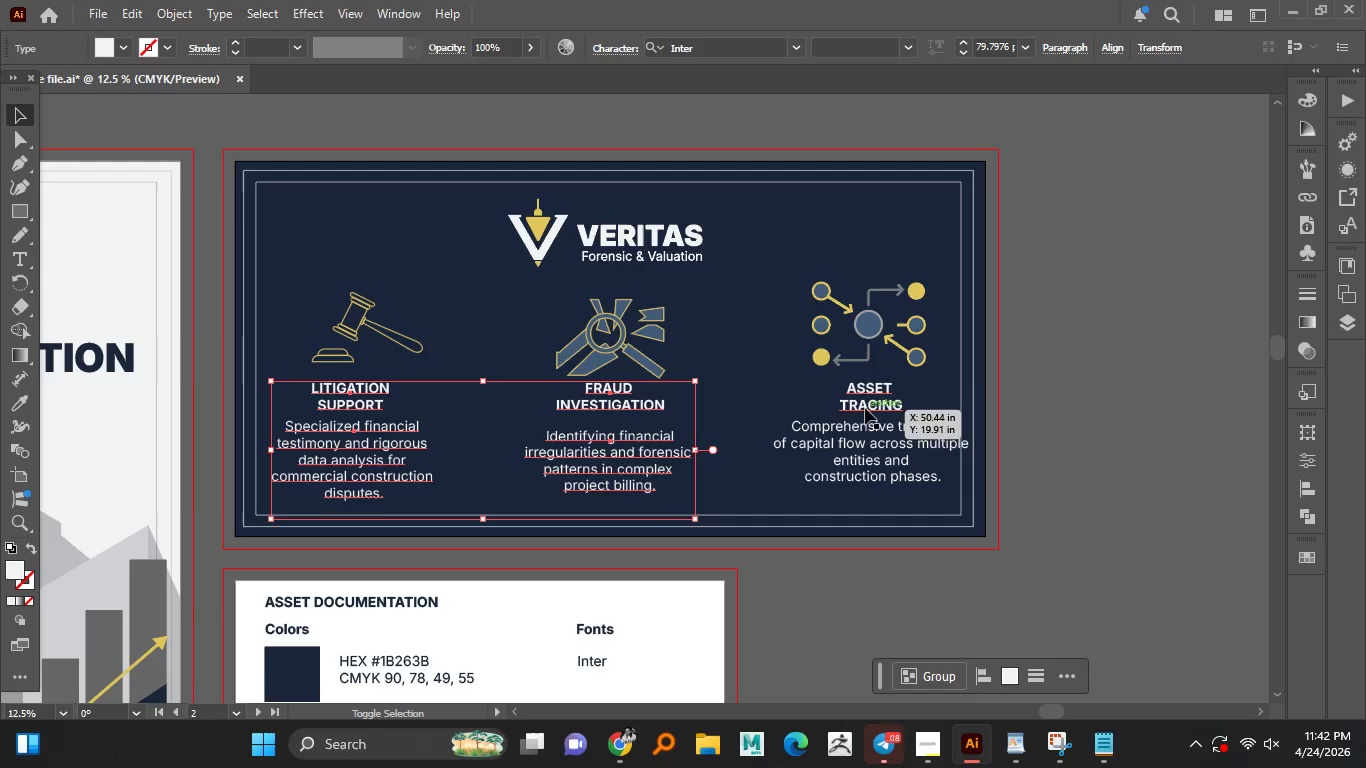 
left_click([866, 407])
 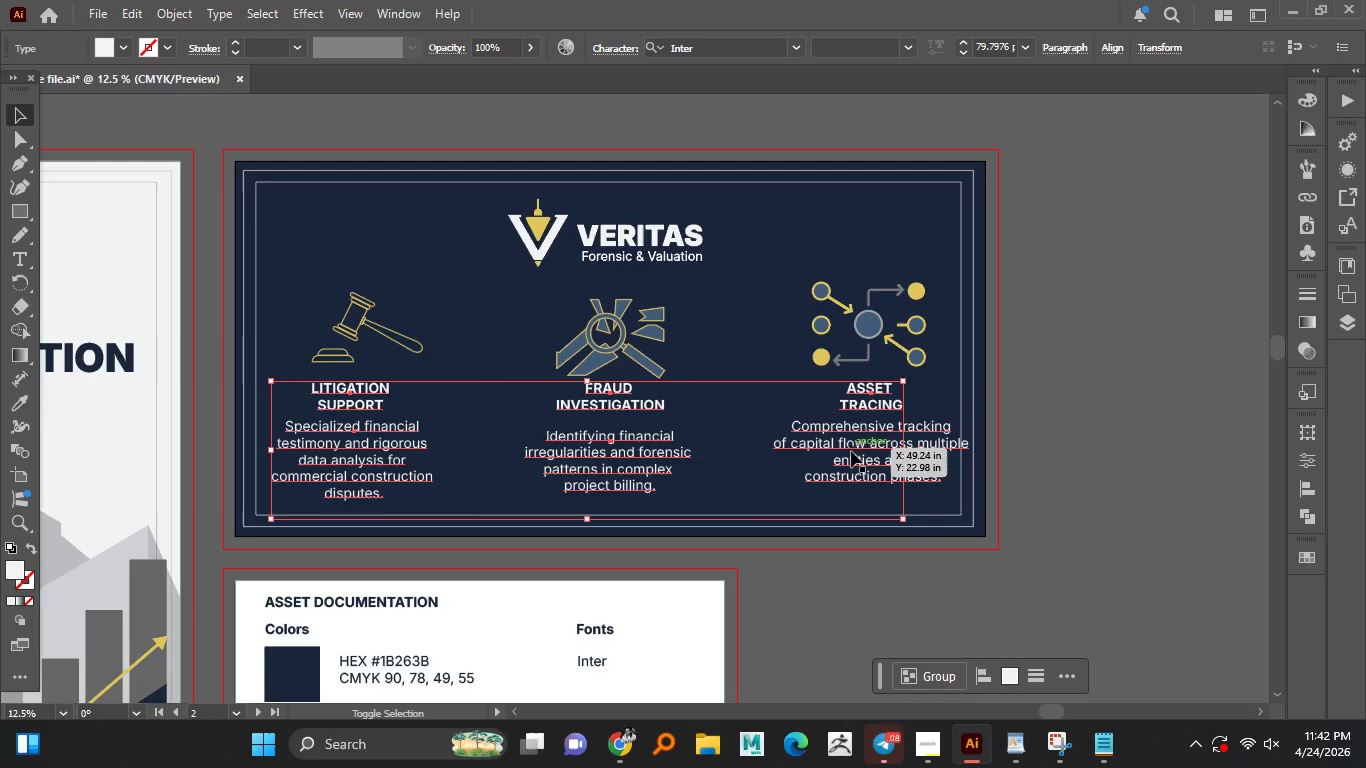 
hold_key(key=ShiftLeft, duration=0.39)
left_click([851, 451])
 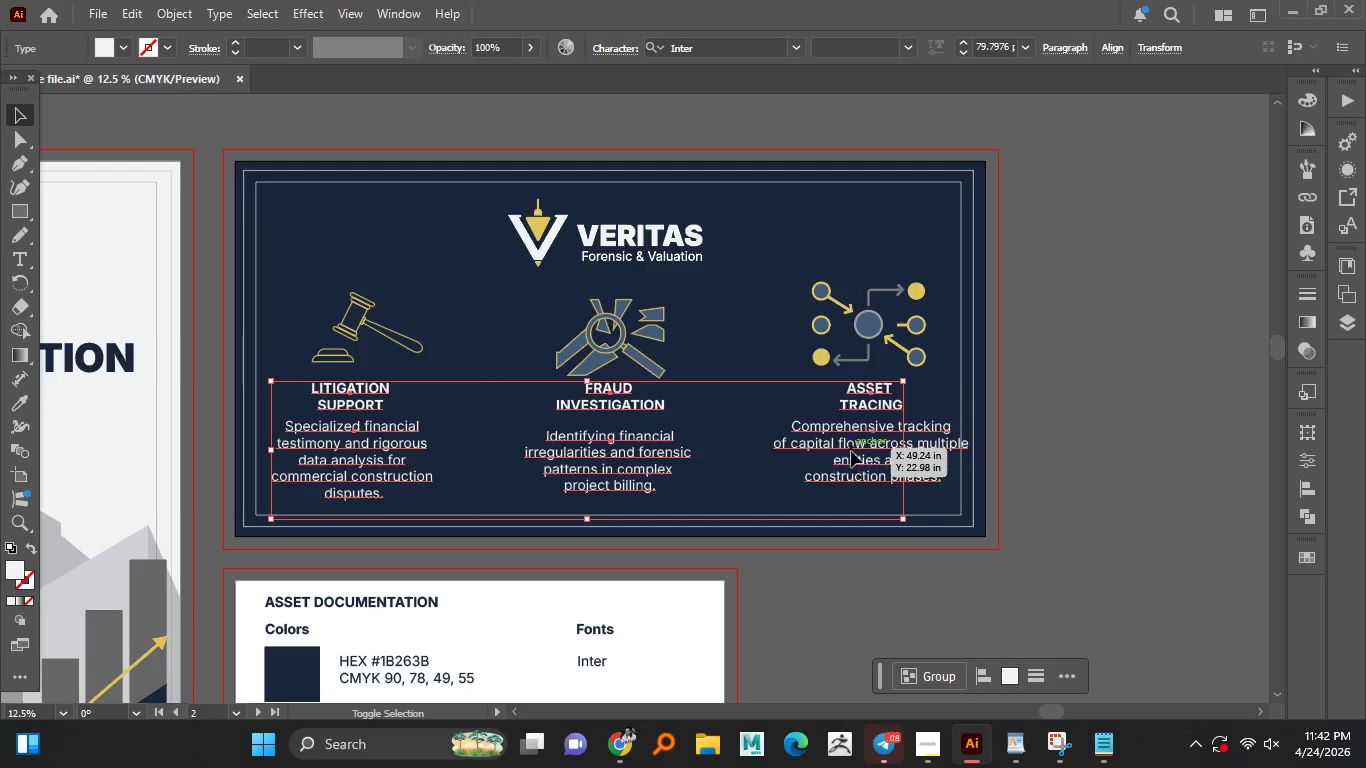 
right_click([851, 451])
 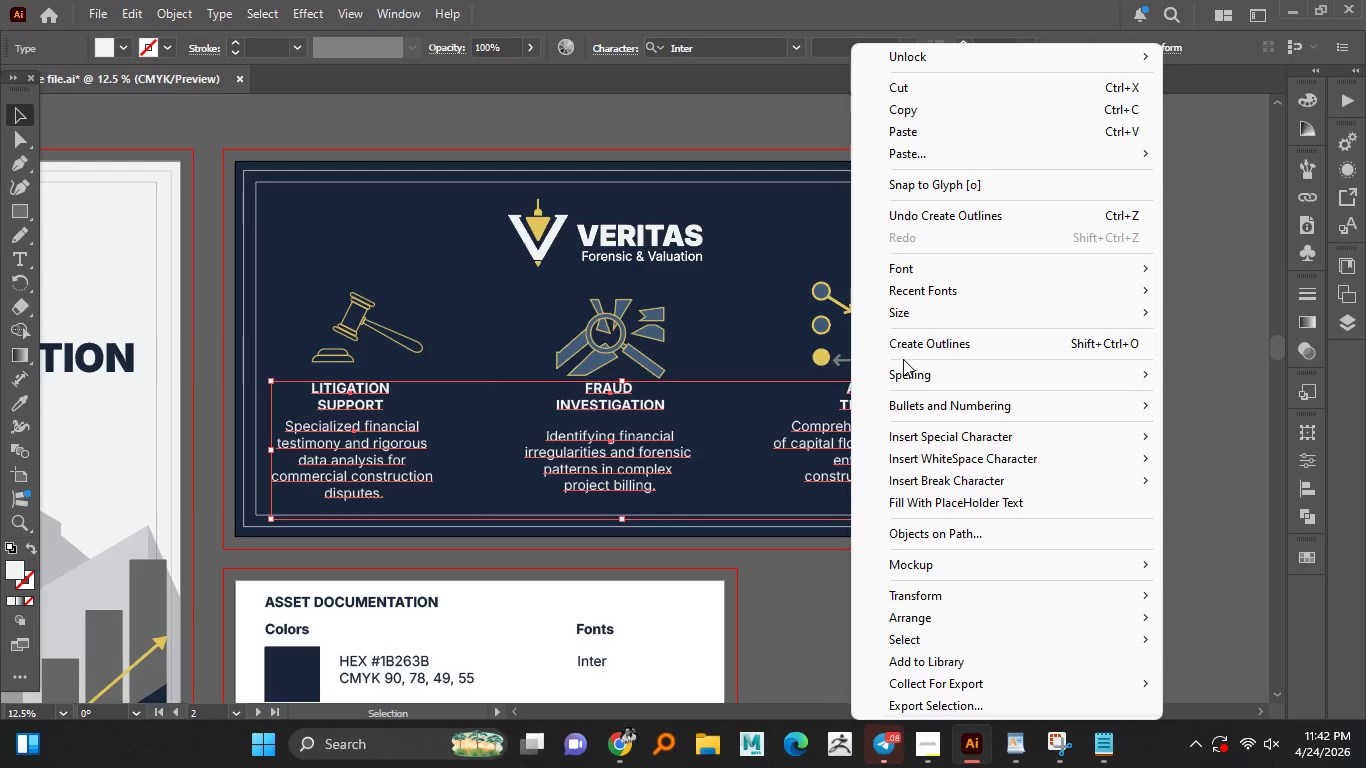 
left_click([911, 344])
 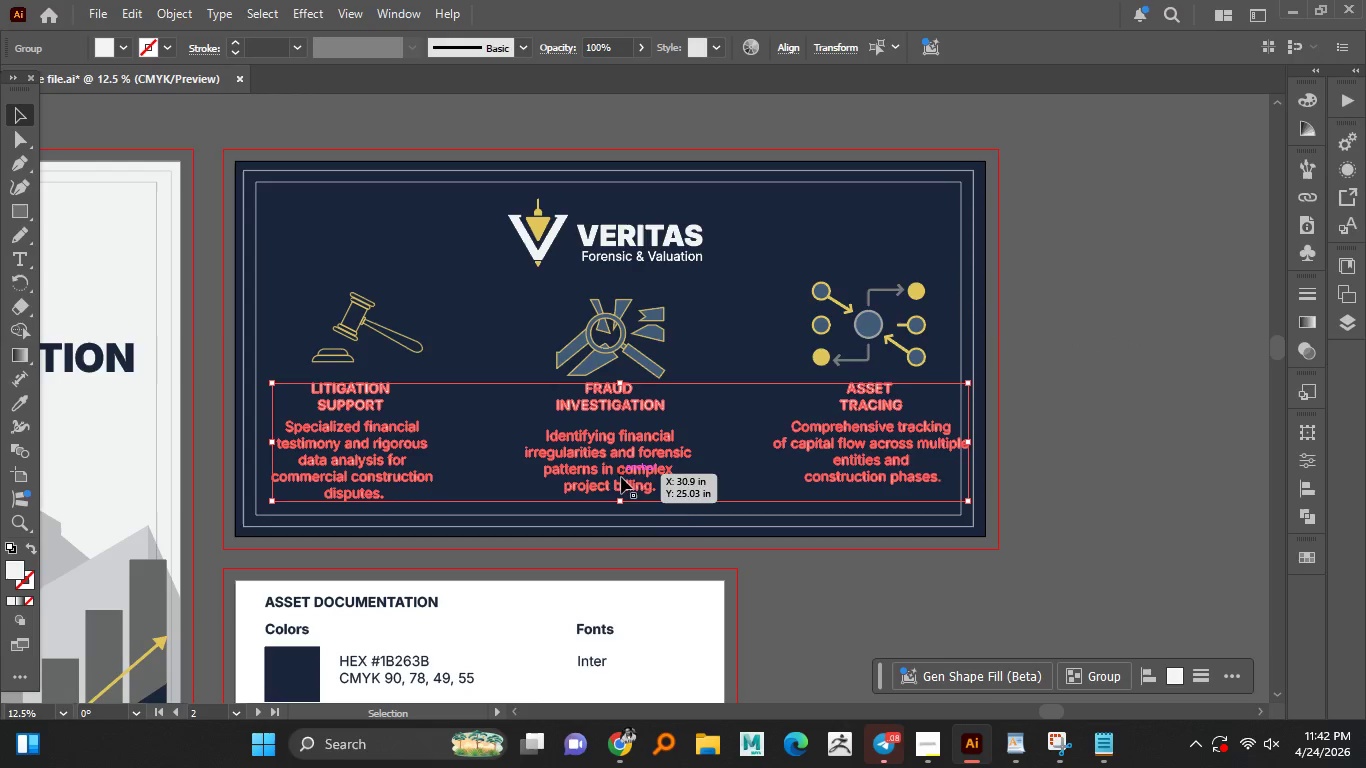 
hold_key(key=AltLeft, duration=1.24)
 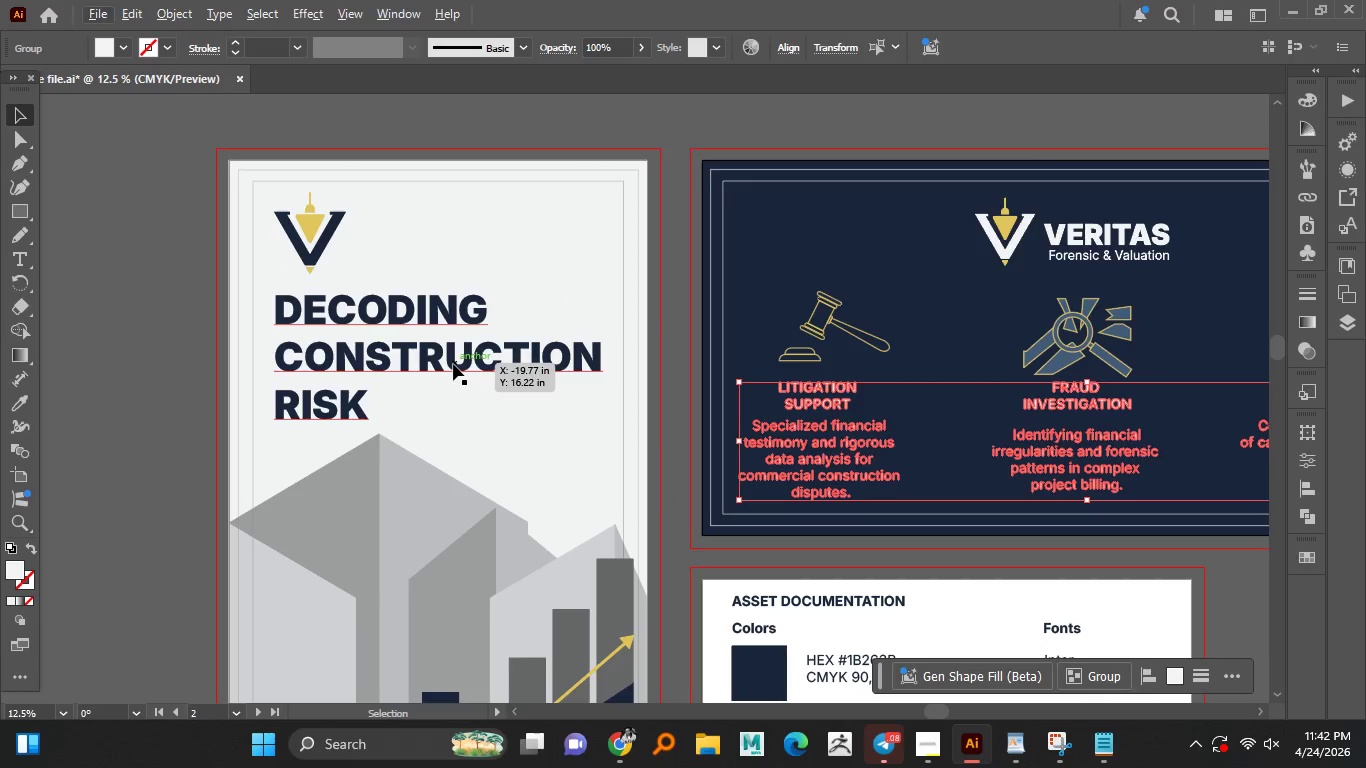 
left_click([453, 364])
 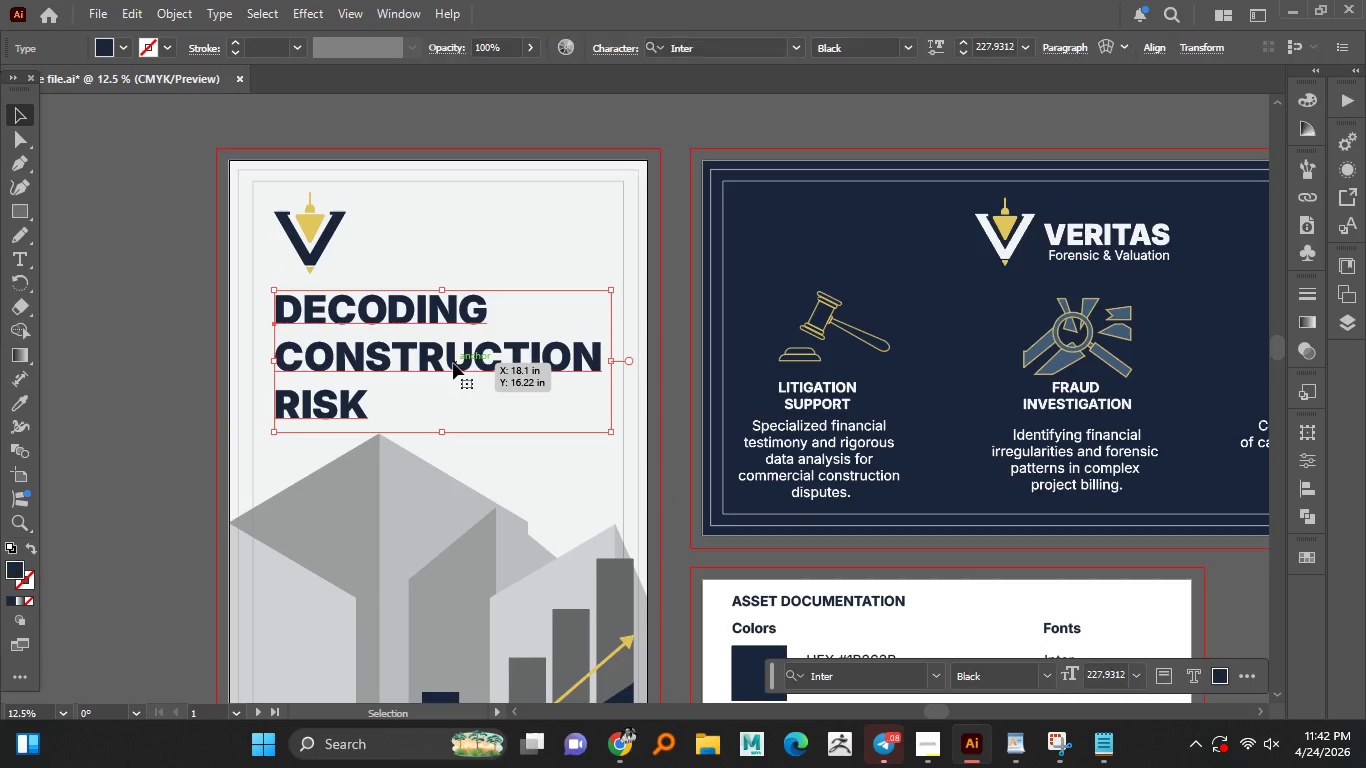 
right_click([453, 363])
 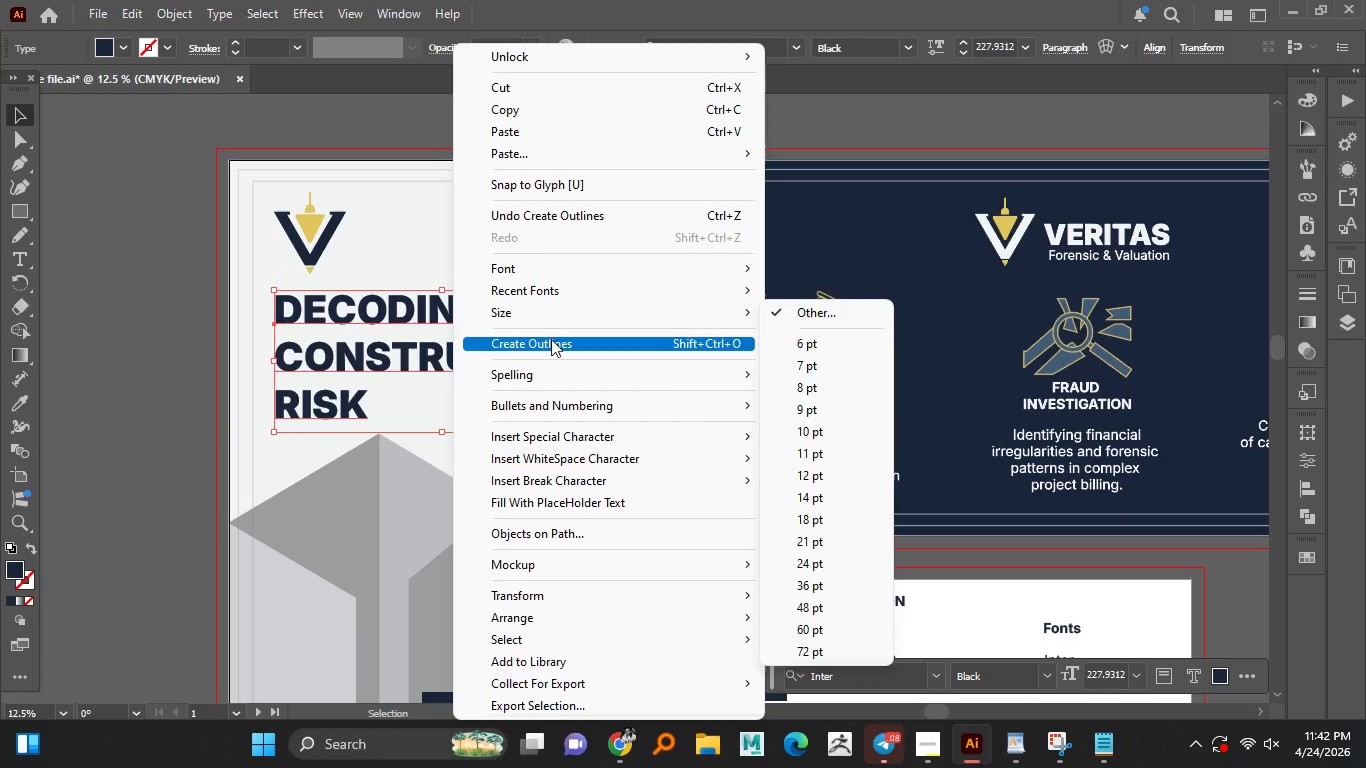 
left_click([554, 344])
 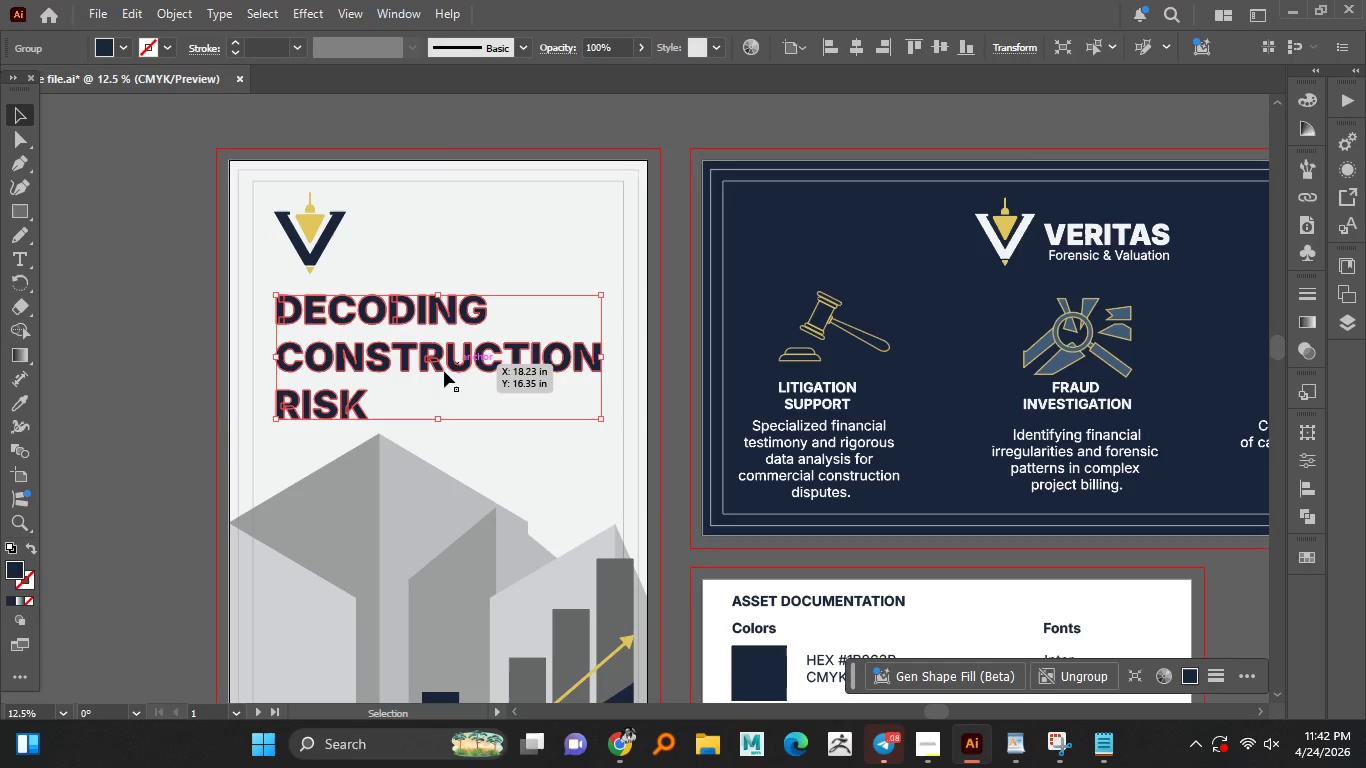 
hold_key(key=AltLeft, duration=0.91)
 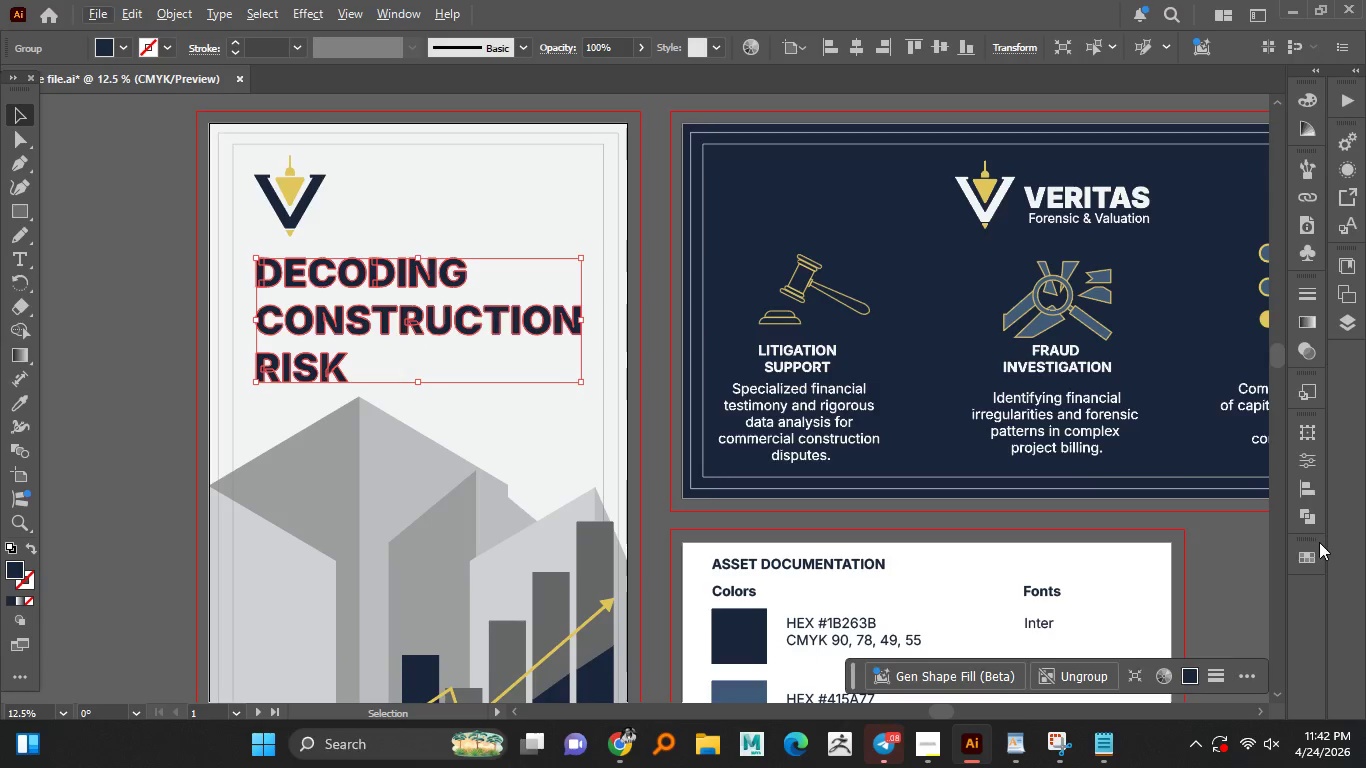 
left_click([1312, 525])
 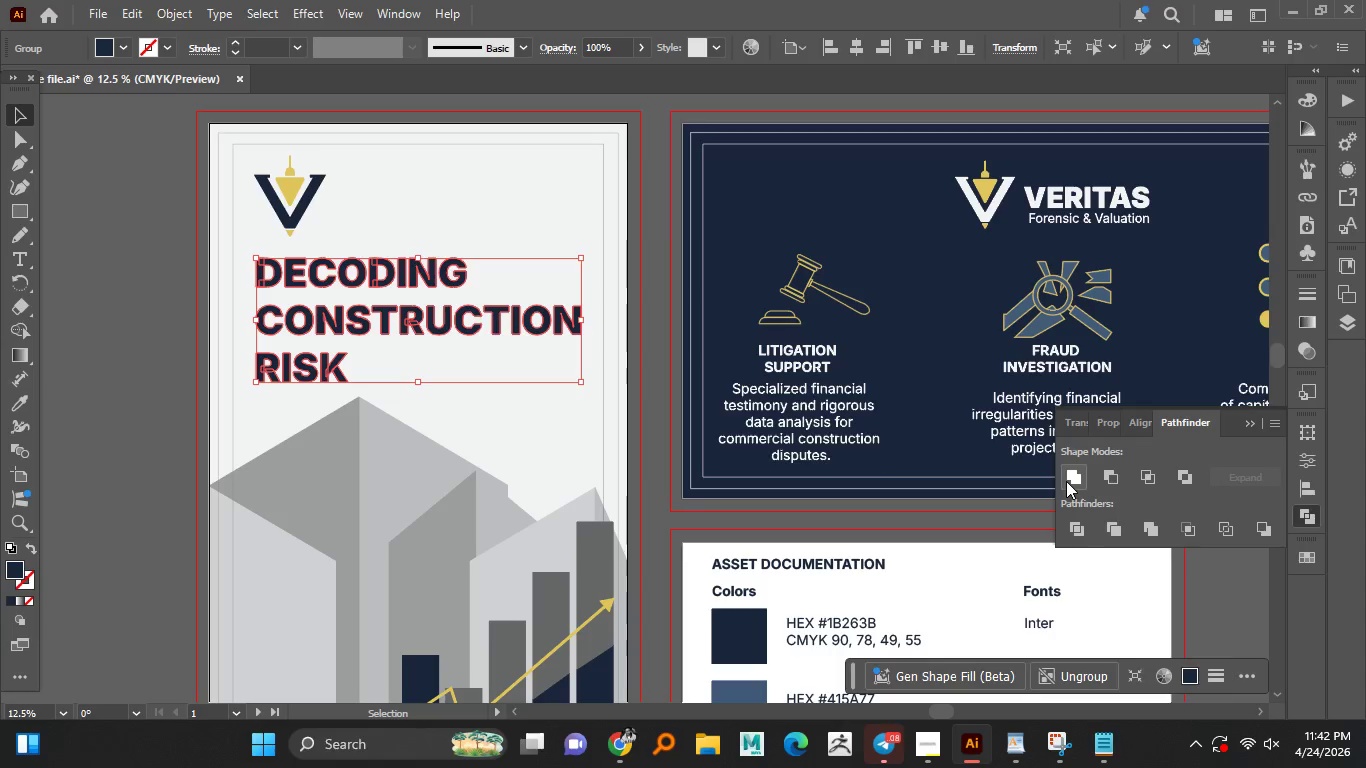 
left_click([1066, 481])
 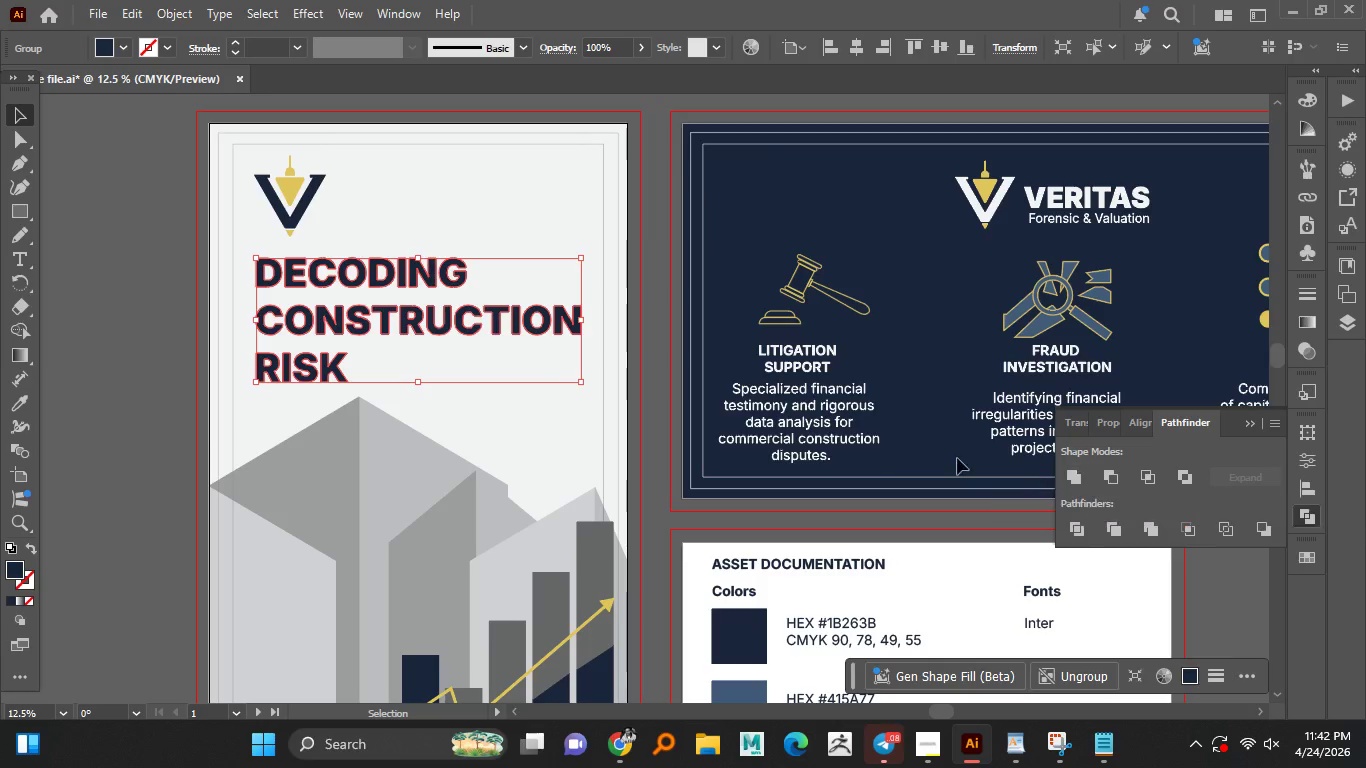 
hold_key(key=AltLeft, duration=0.52)
 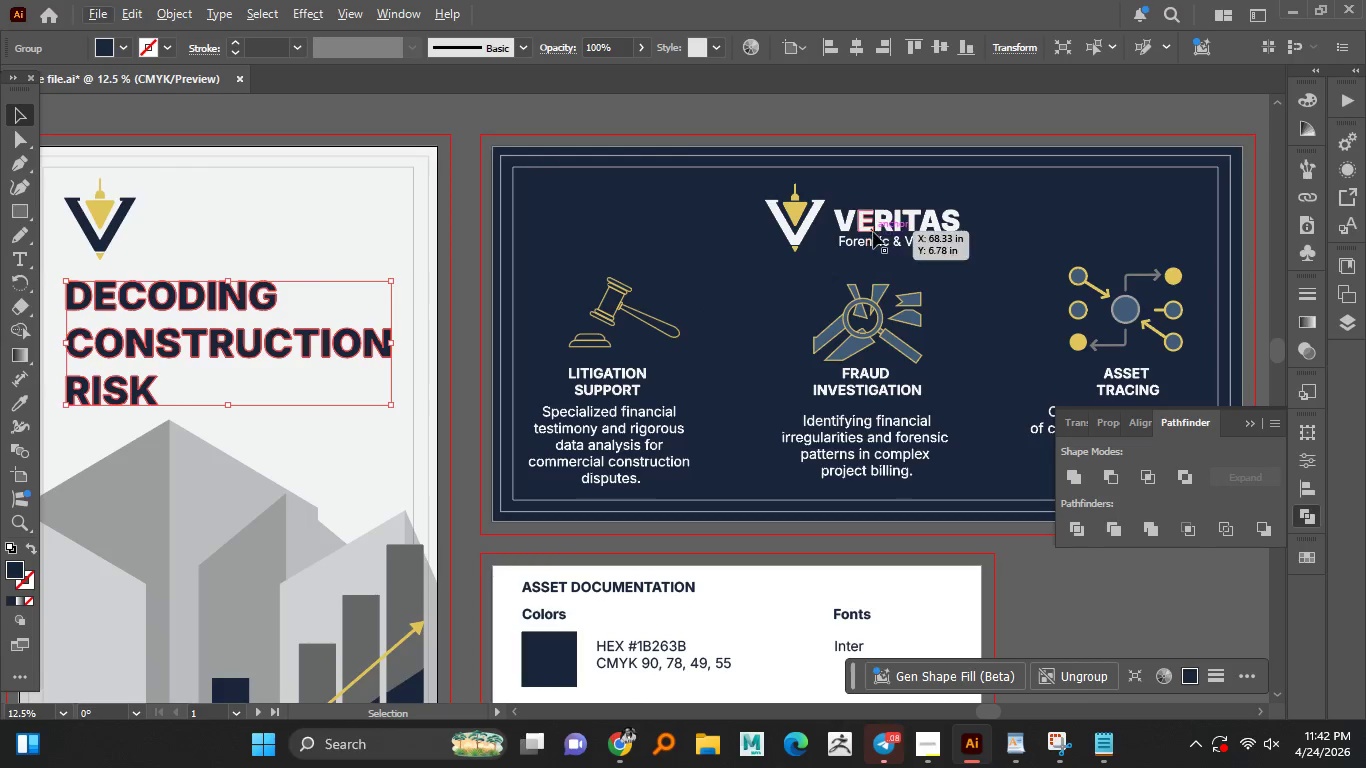 
left_click([874, 229])
 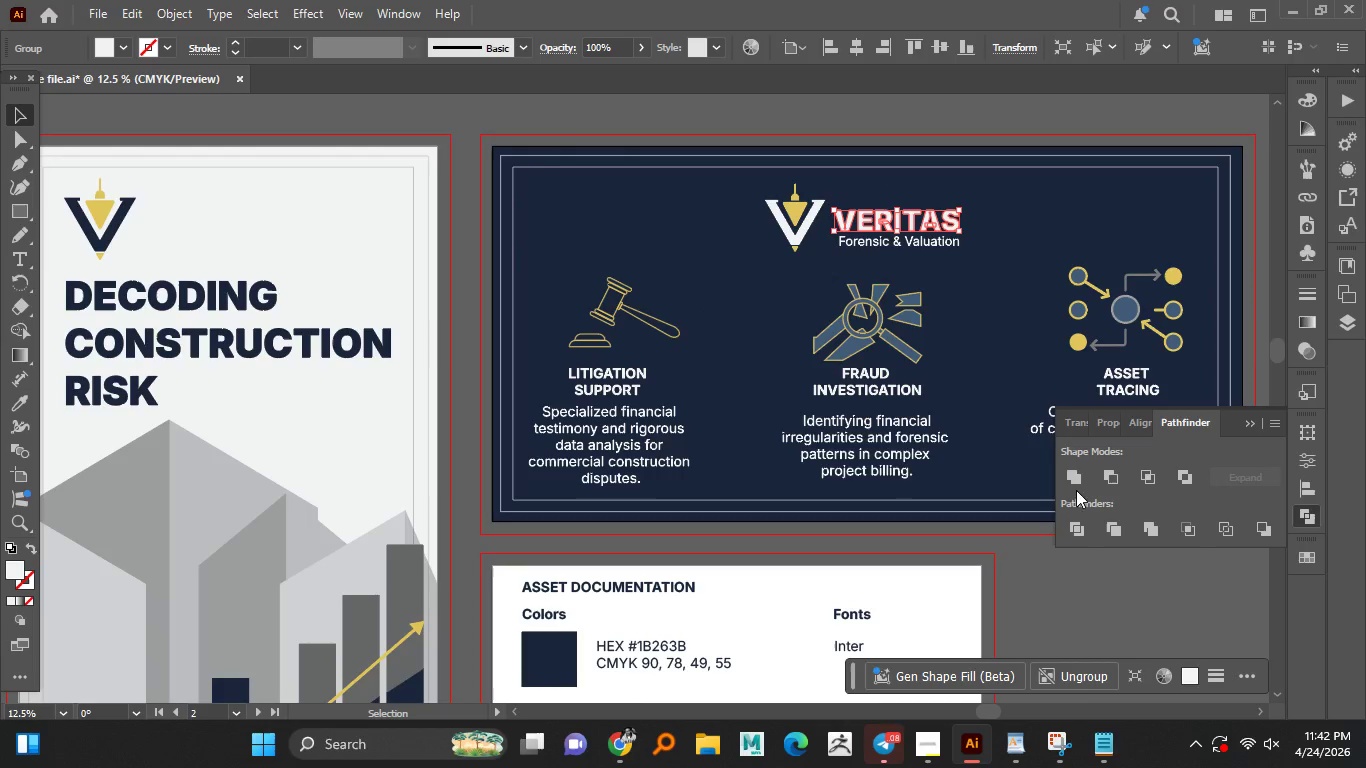 
left_click([1078, 474])
 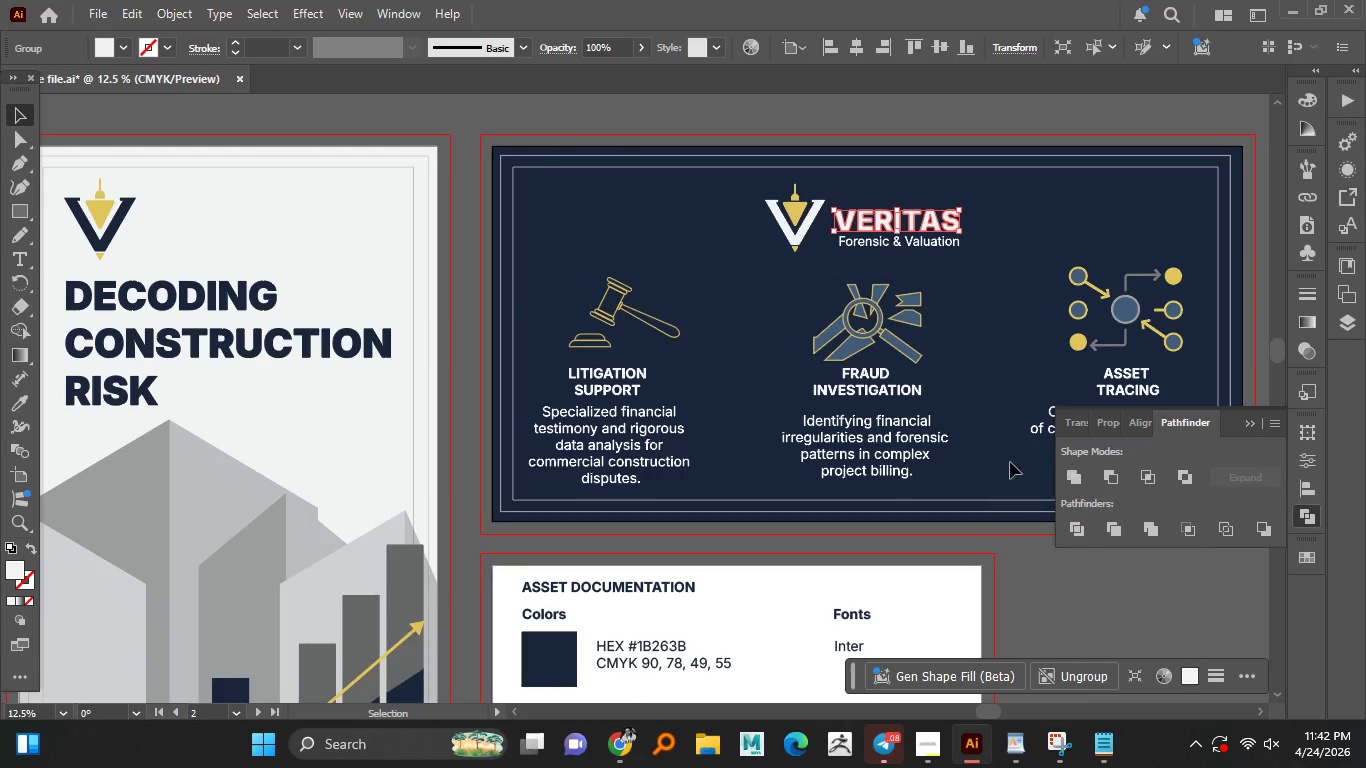 
hold_key(key=AltLeft, duration=1.5)
 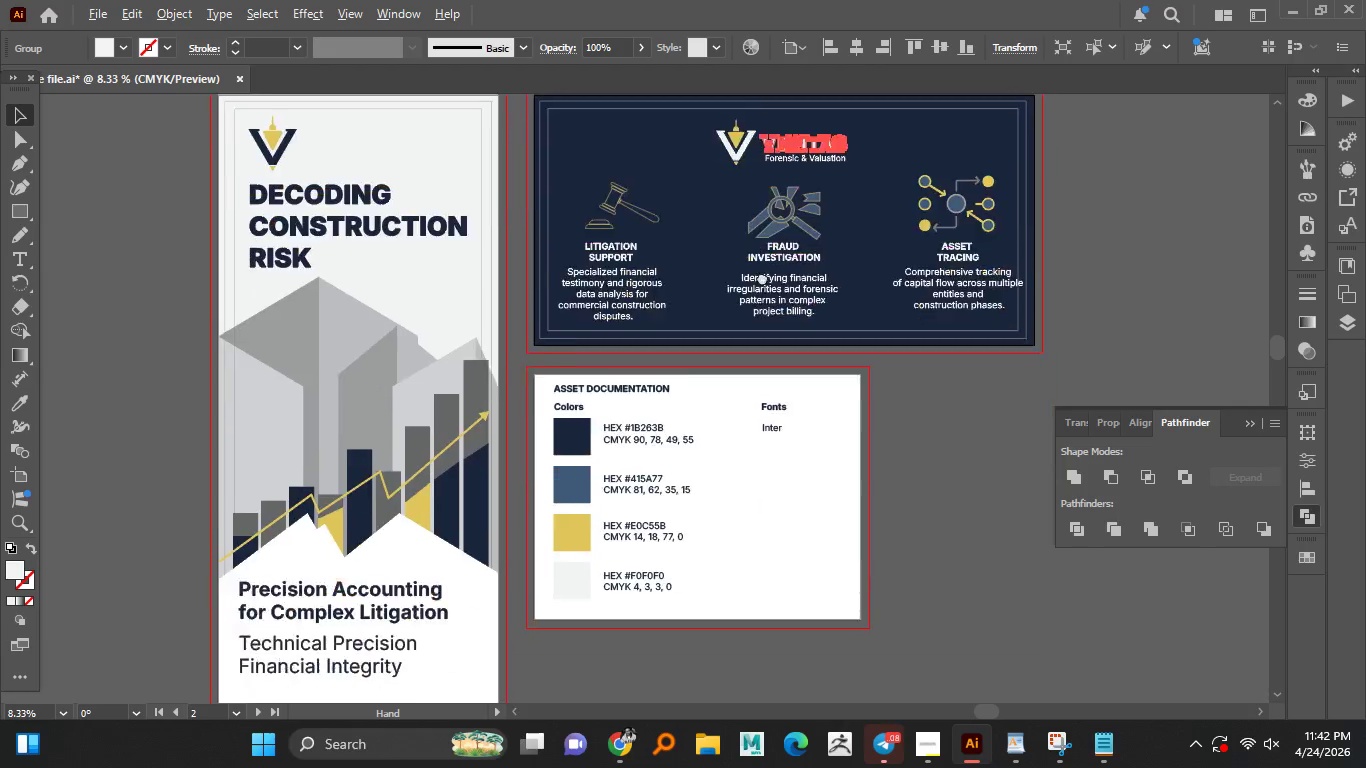 
hold_key(key=AltLeft, duration=1.5)
 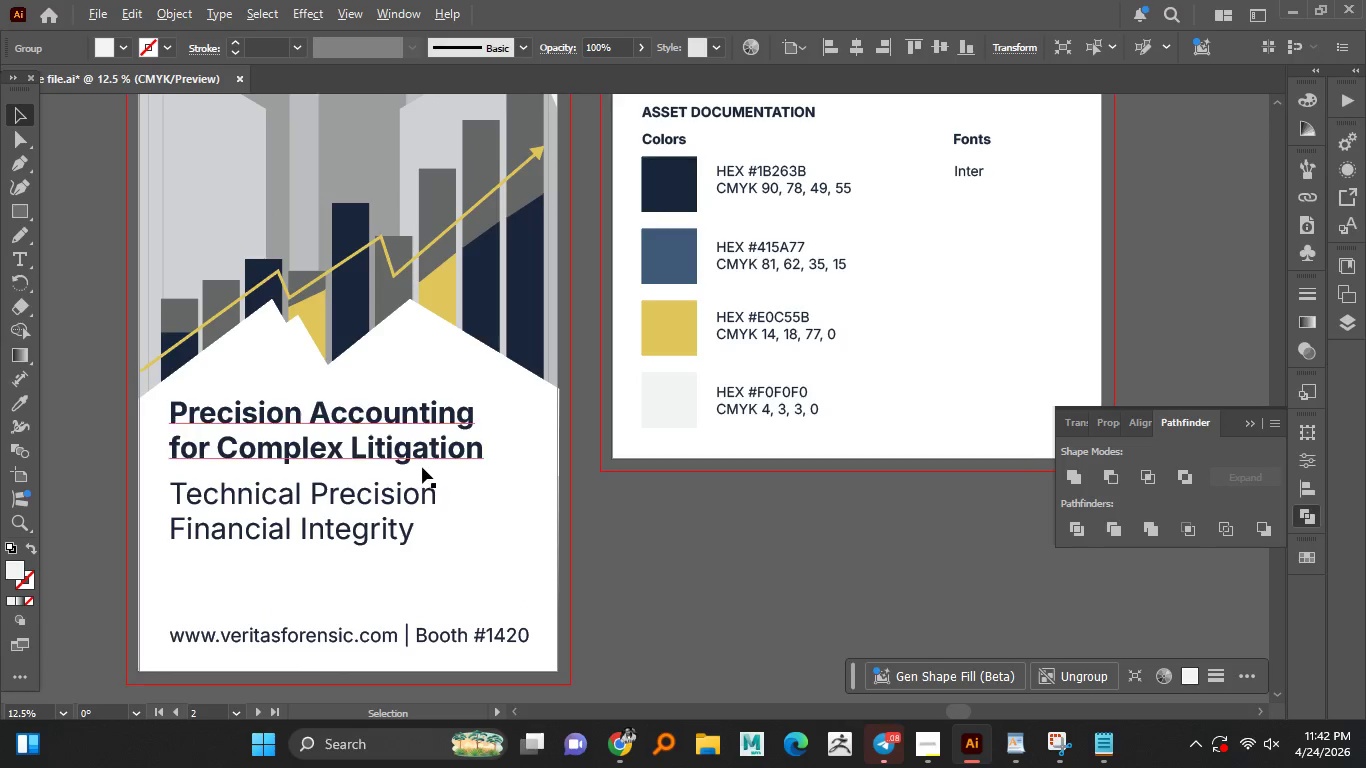 
scroll: coordinate [778, 455], scroll_direction: down, amount: 1.0
 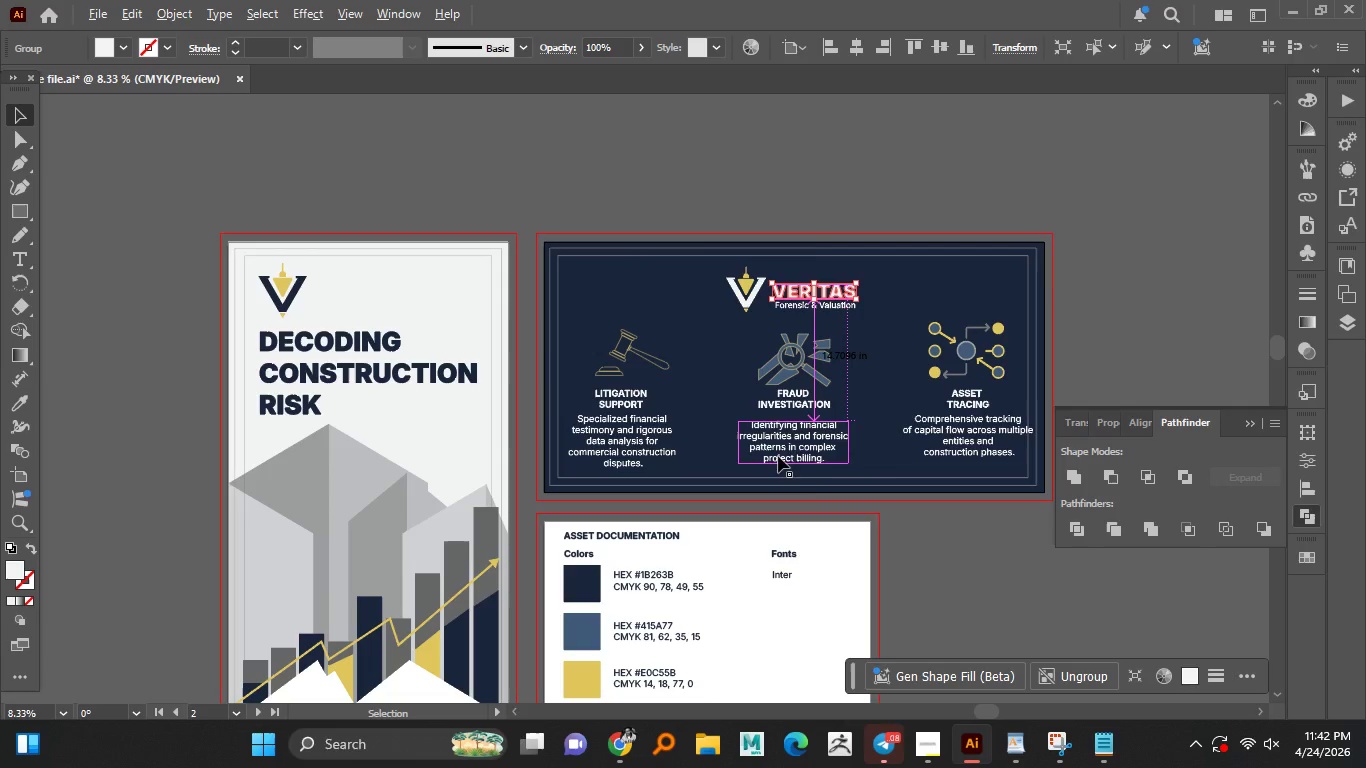 
hold_key(key=AltLeft, duration=0.5)
scroll: coordinate [450, 522], scroll_direction: up, amount: 1.0
 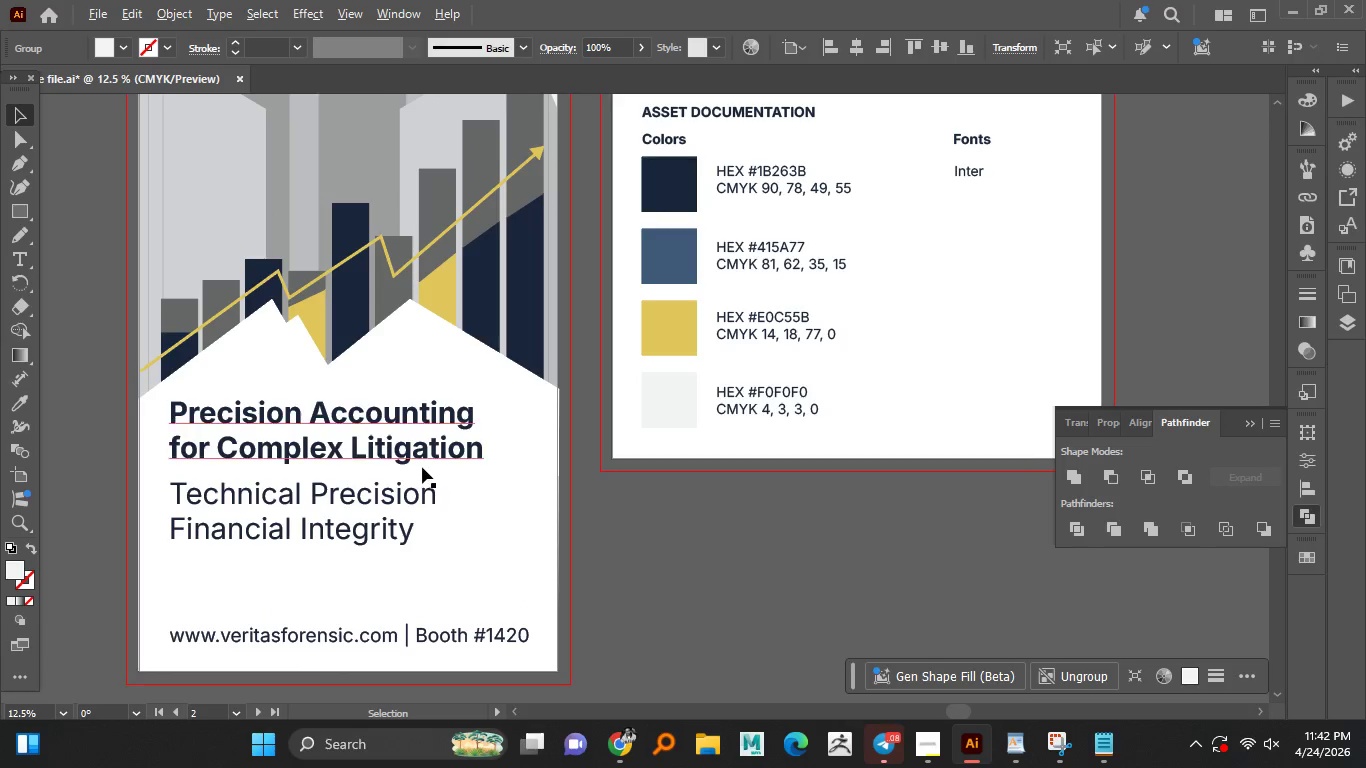 
left_click([423, 466])
 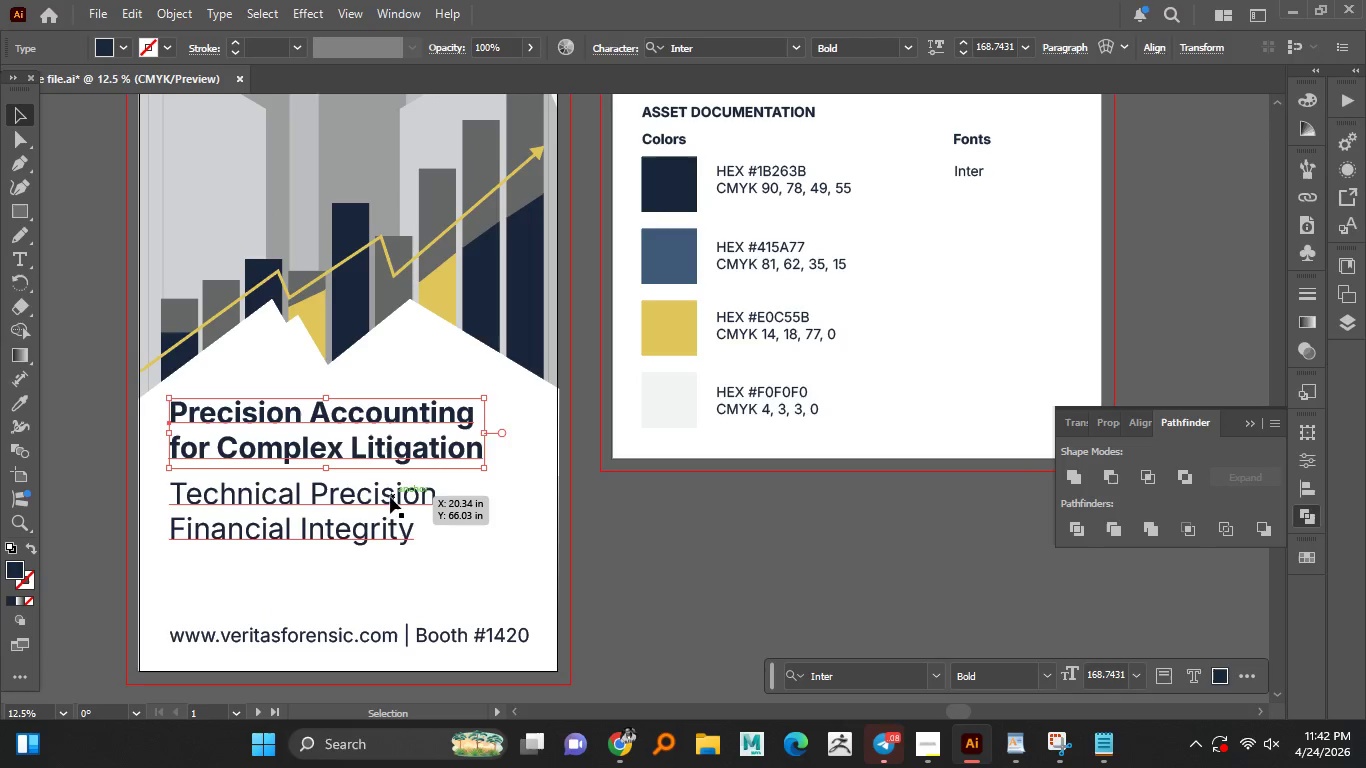 
hold_key(key=ShiftLeft, duration=0.58)
left_click([387, 499])
 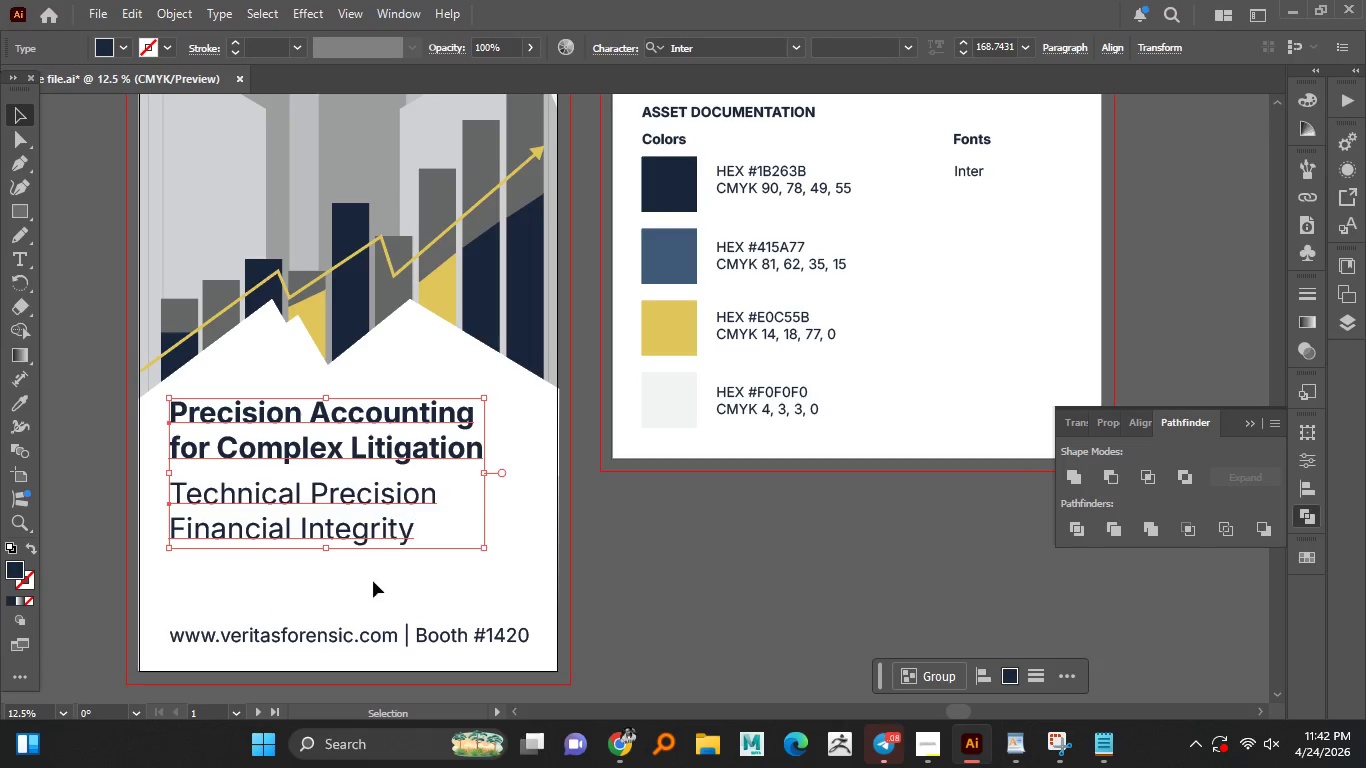 
hold_key(key=ShiftLeft, duration=0.8)
left_click([363, 633])
 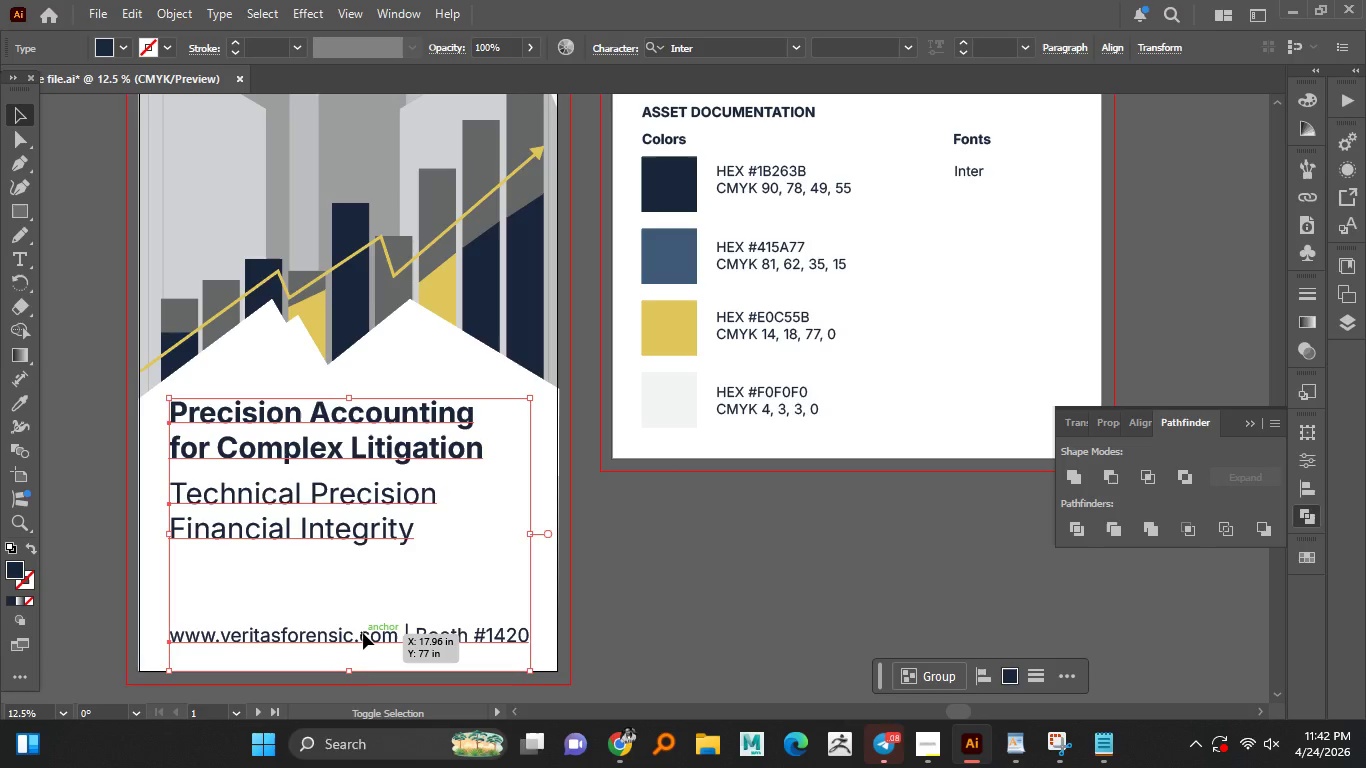 
right_click([363, 633])
 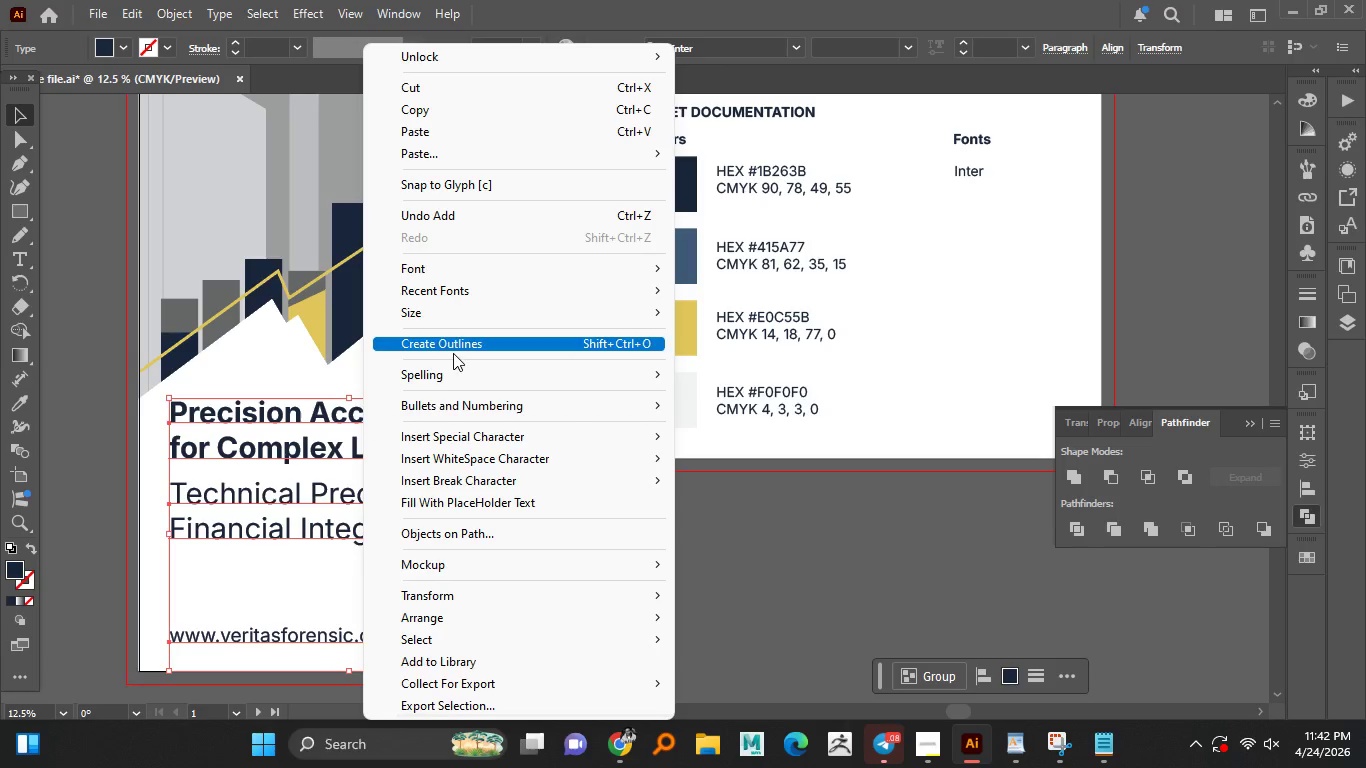 
left_click([453, 352])
 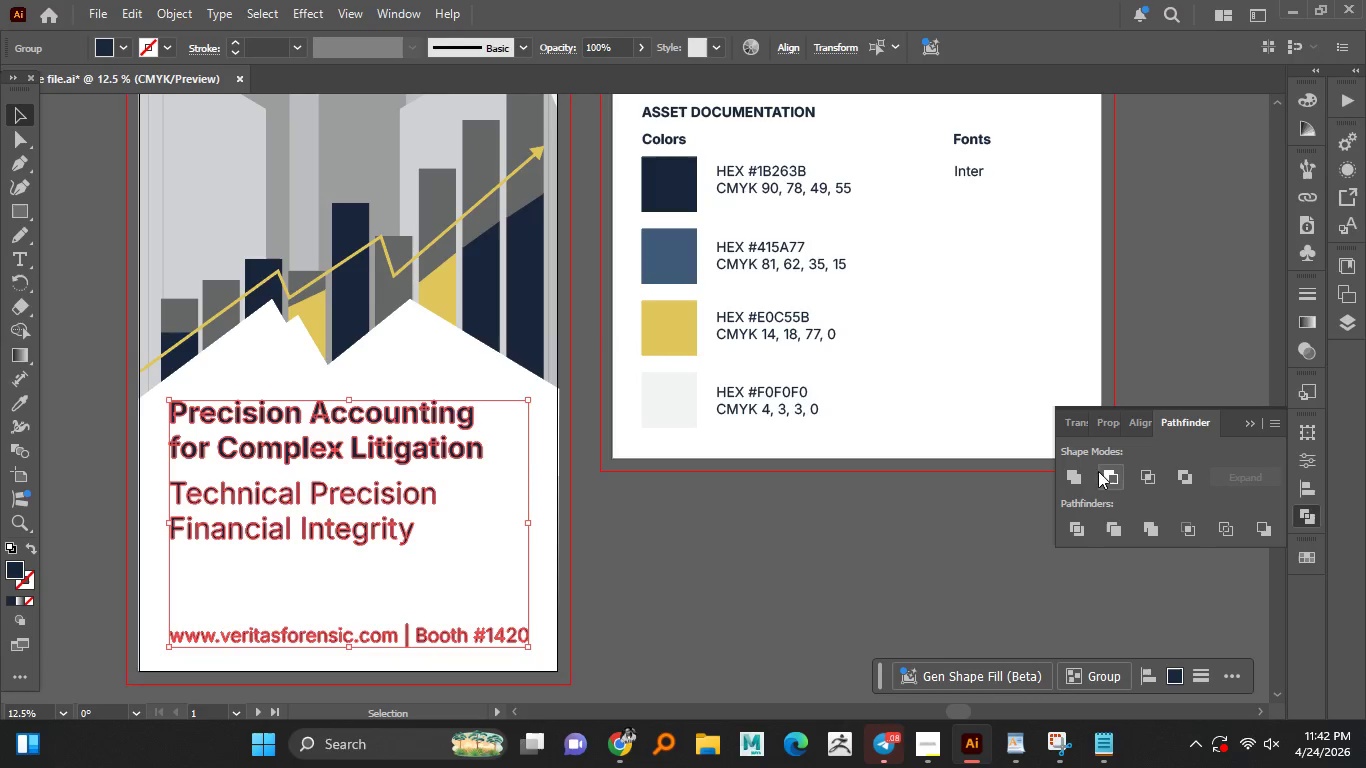 
left_click([1075, 479])
 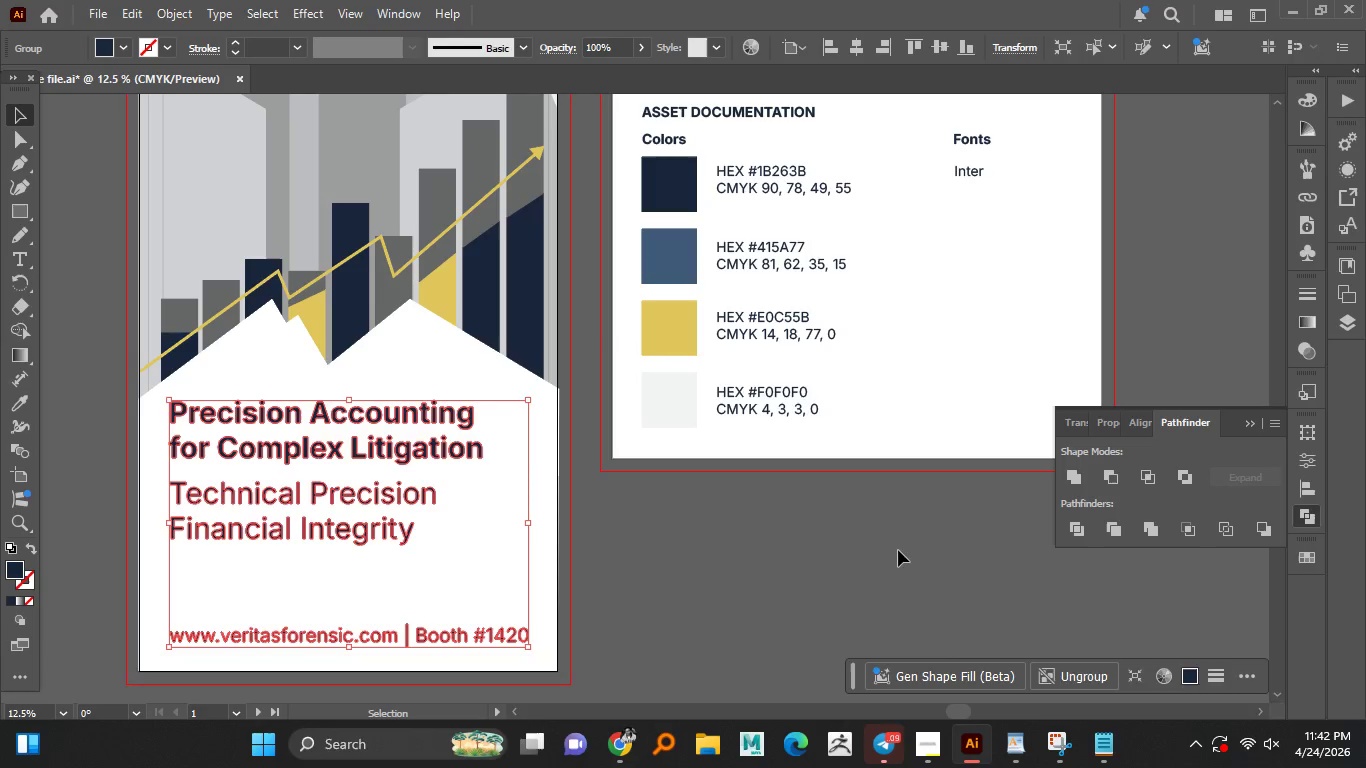 
hold_key(key=AltLeft, duration=0.77)
 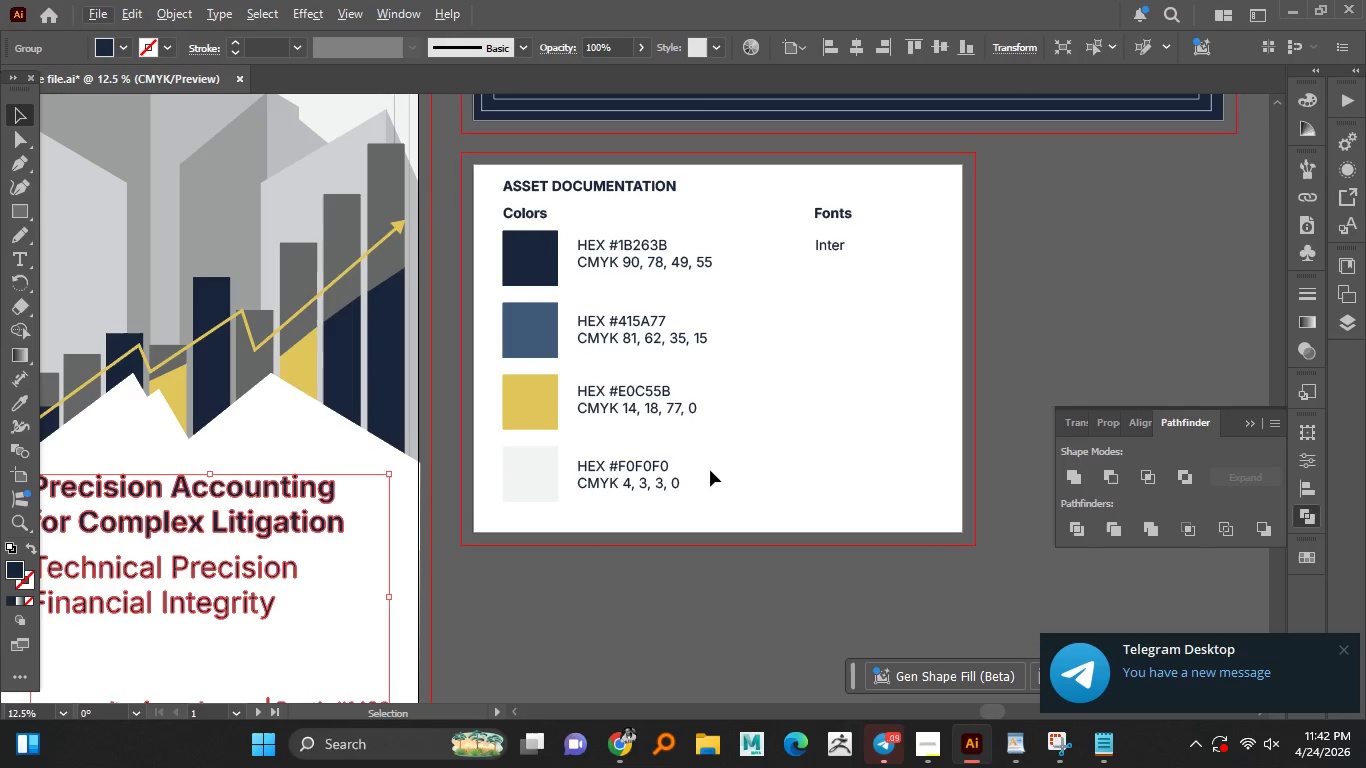 
hold_key(key=AltLeft, duration=0.42)
 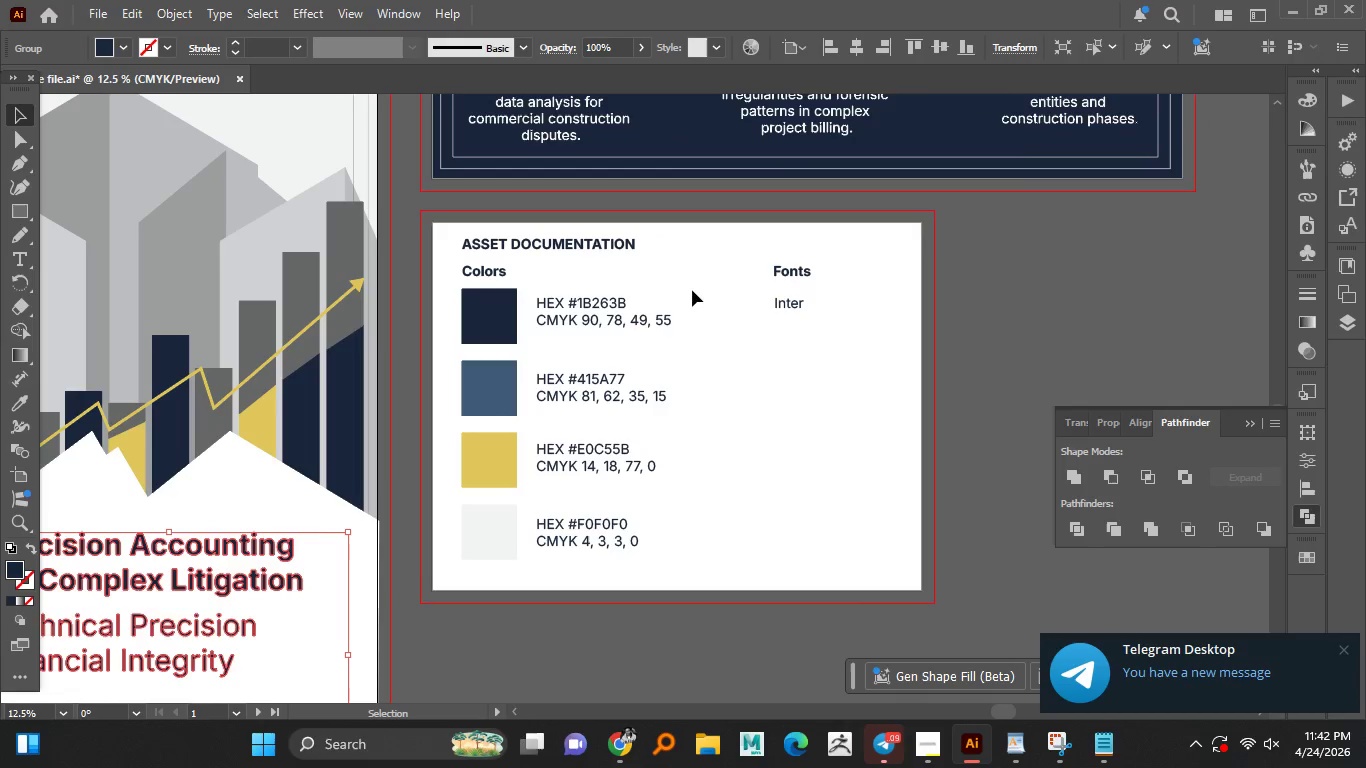 
left_click_drag(start_coordinate=[692, 290], to_coordinate=[585, 554])
 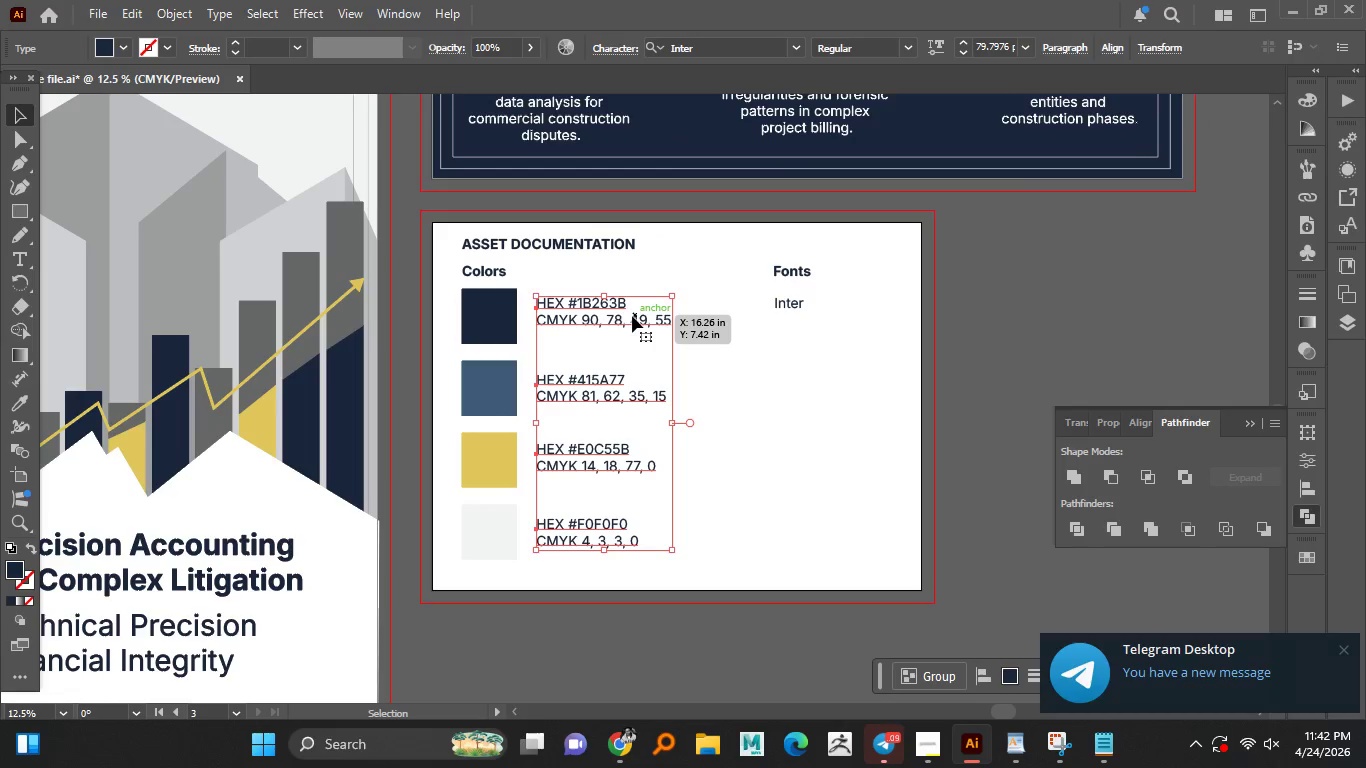 
right_click([631, 316])
 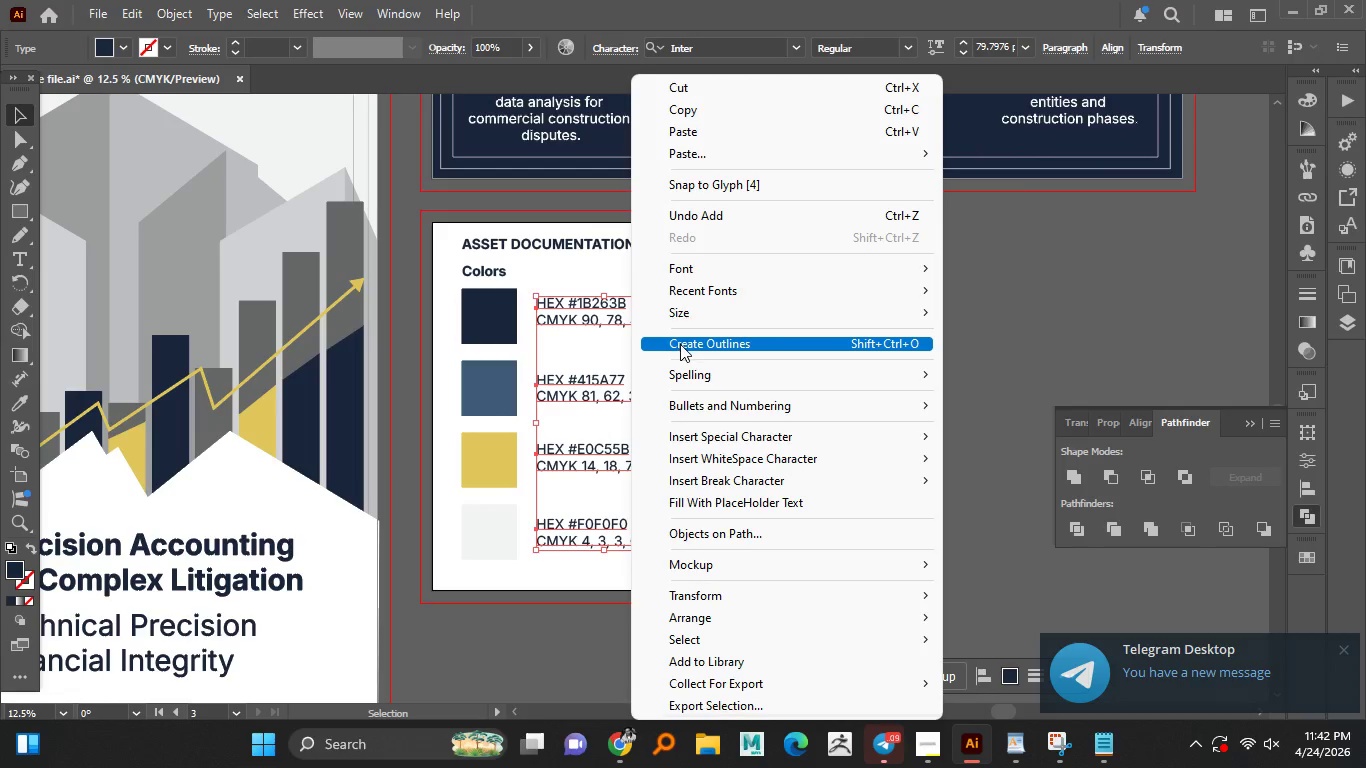 
left_click([681, 344])
 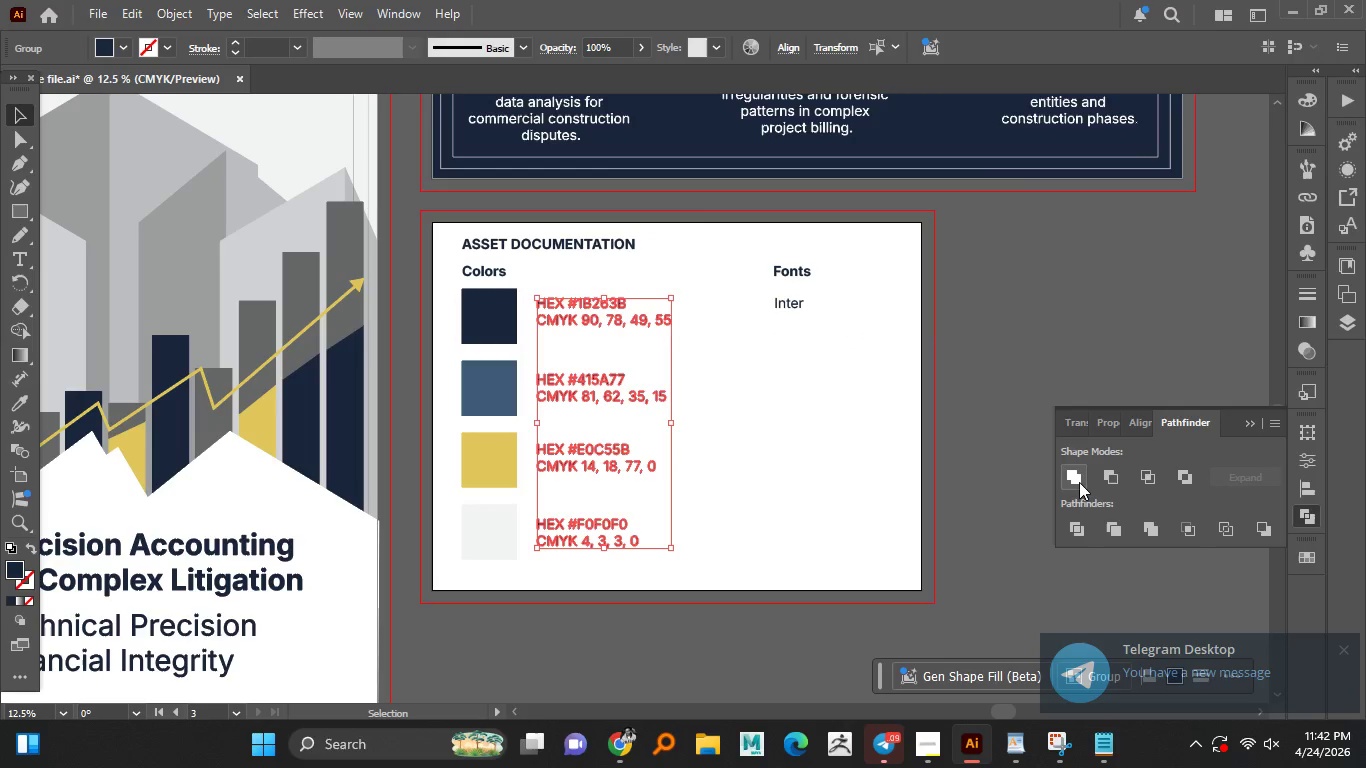 
left_click([1079, 482])
 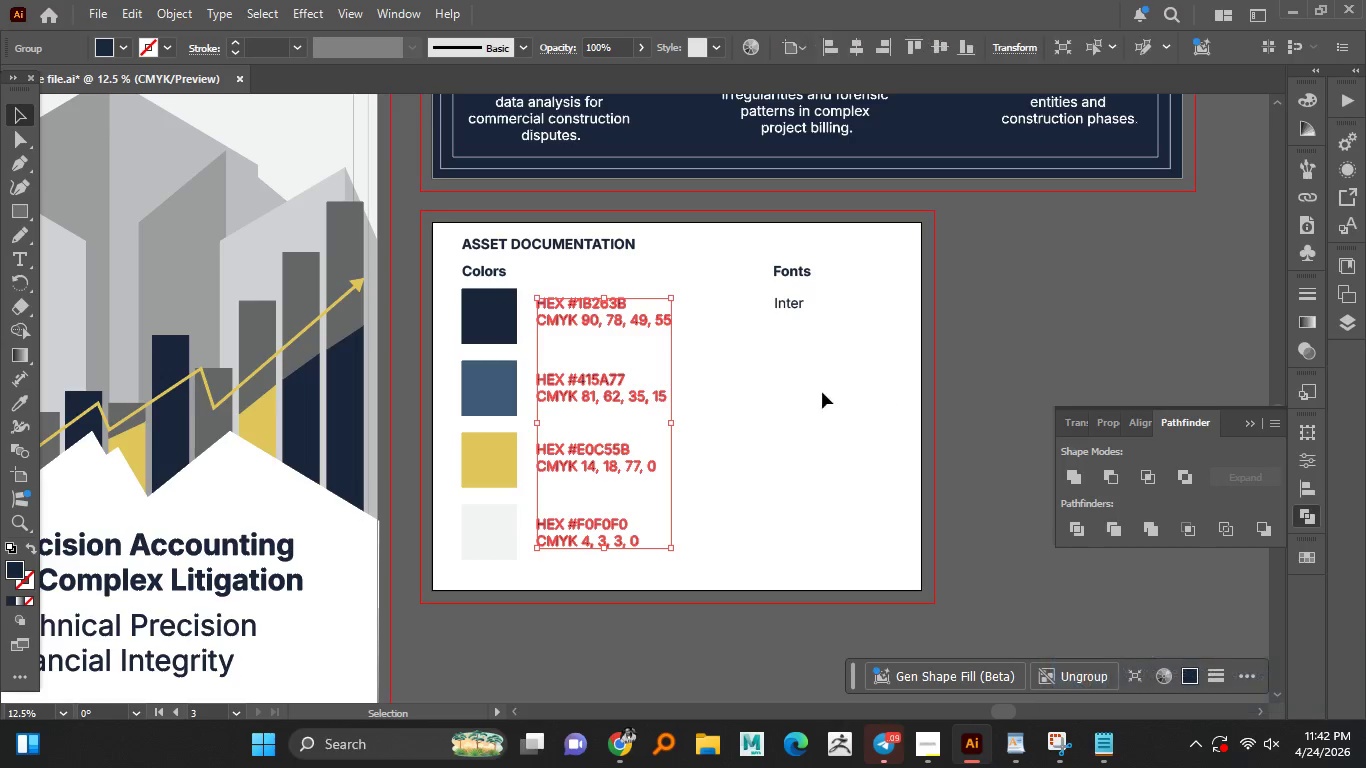 
hold_key(key=AltLeft, duration=0.45)
 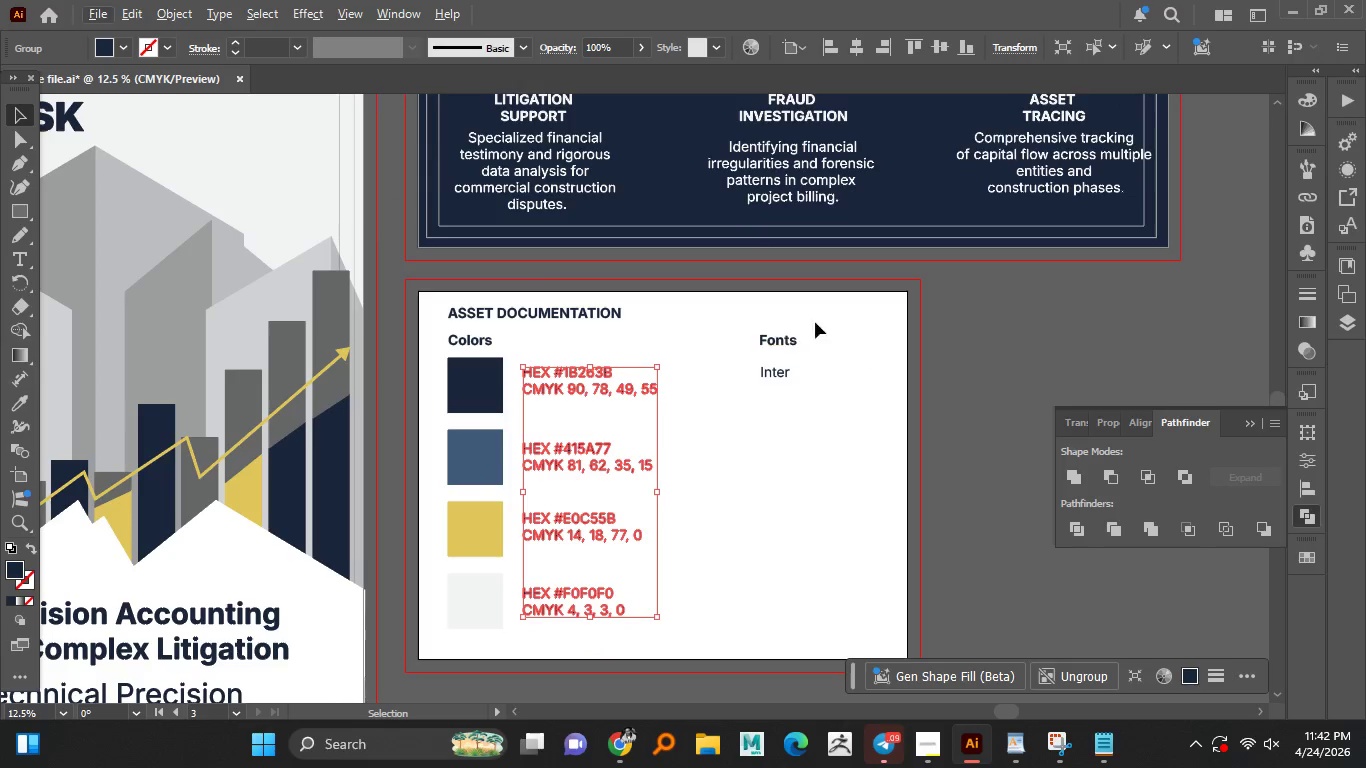 
left_click_drag(start_coordinate=[828, 320], to_coordinate=[775, 401])
 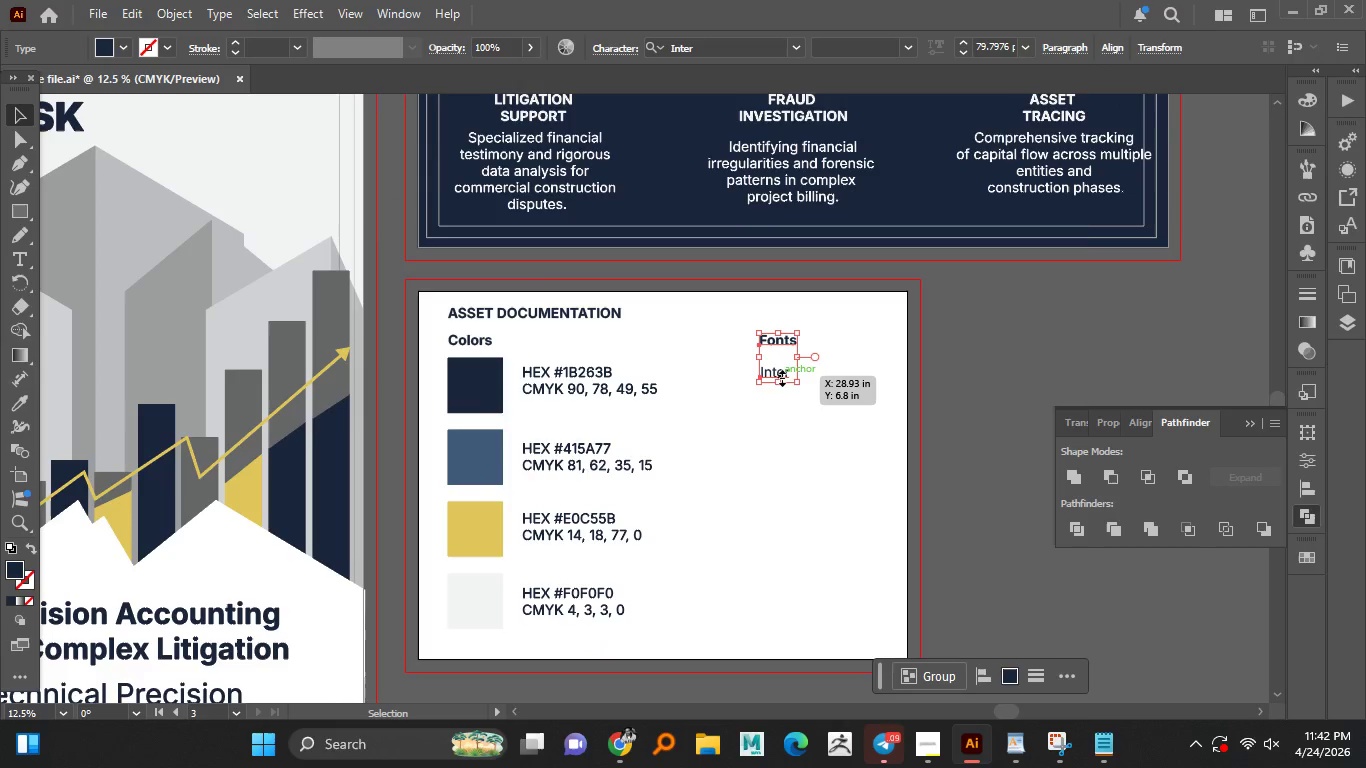 
right_click([780, 375])
 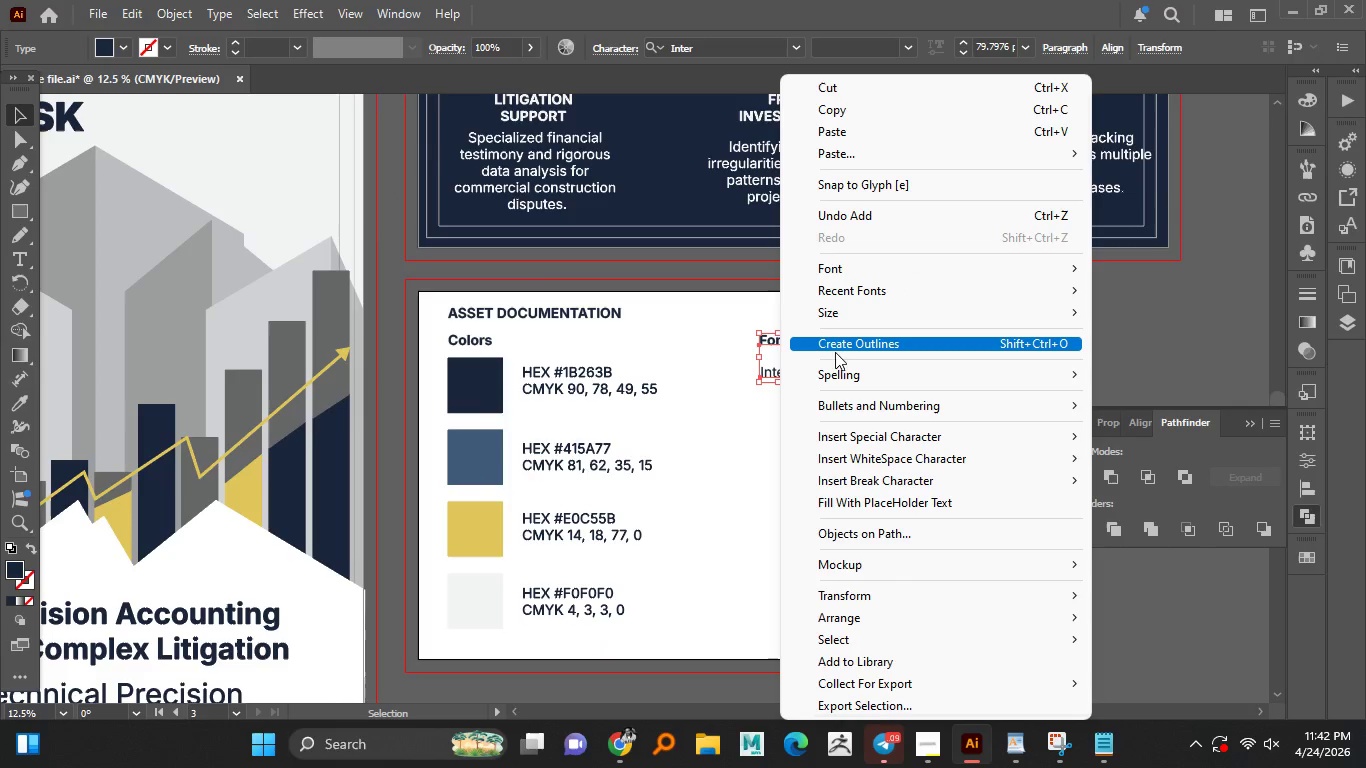 
left_click([844, 342])
 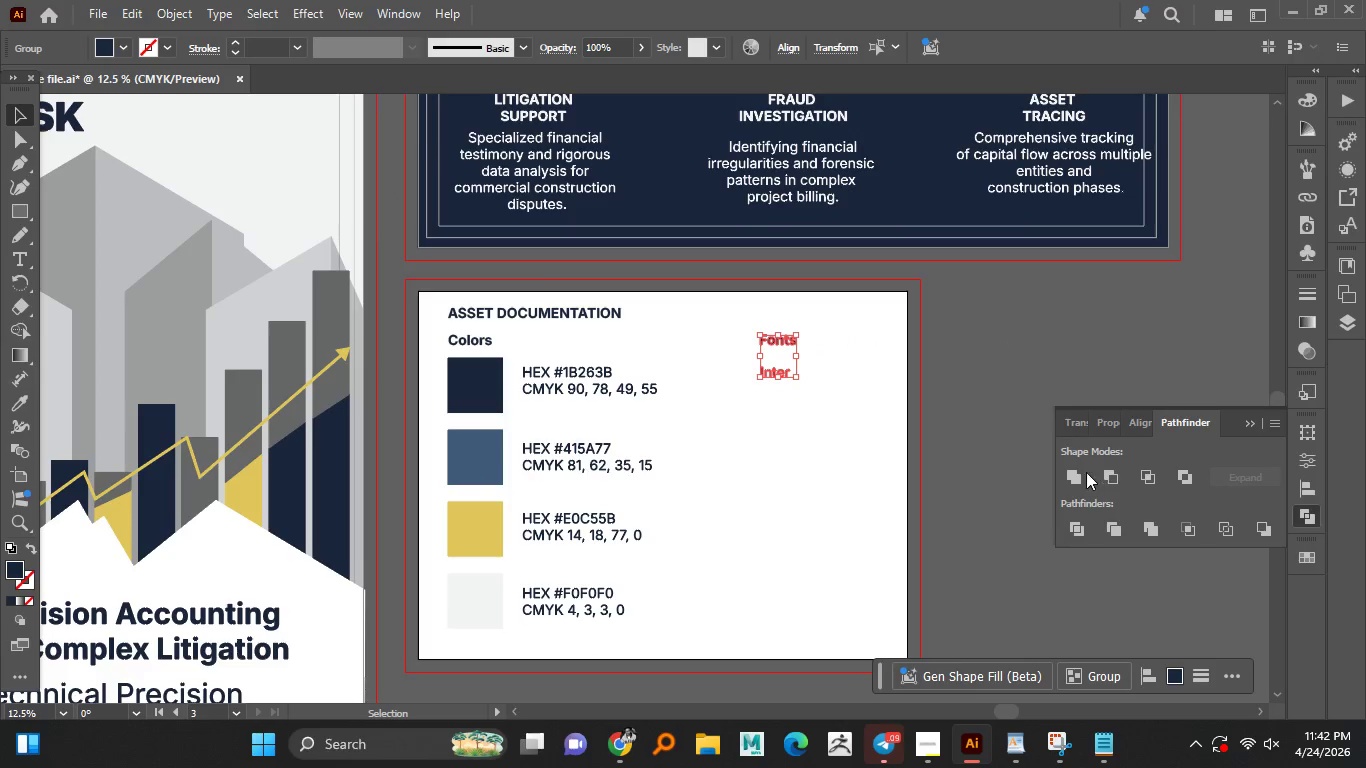 
left_click([1077, 474])
 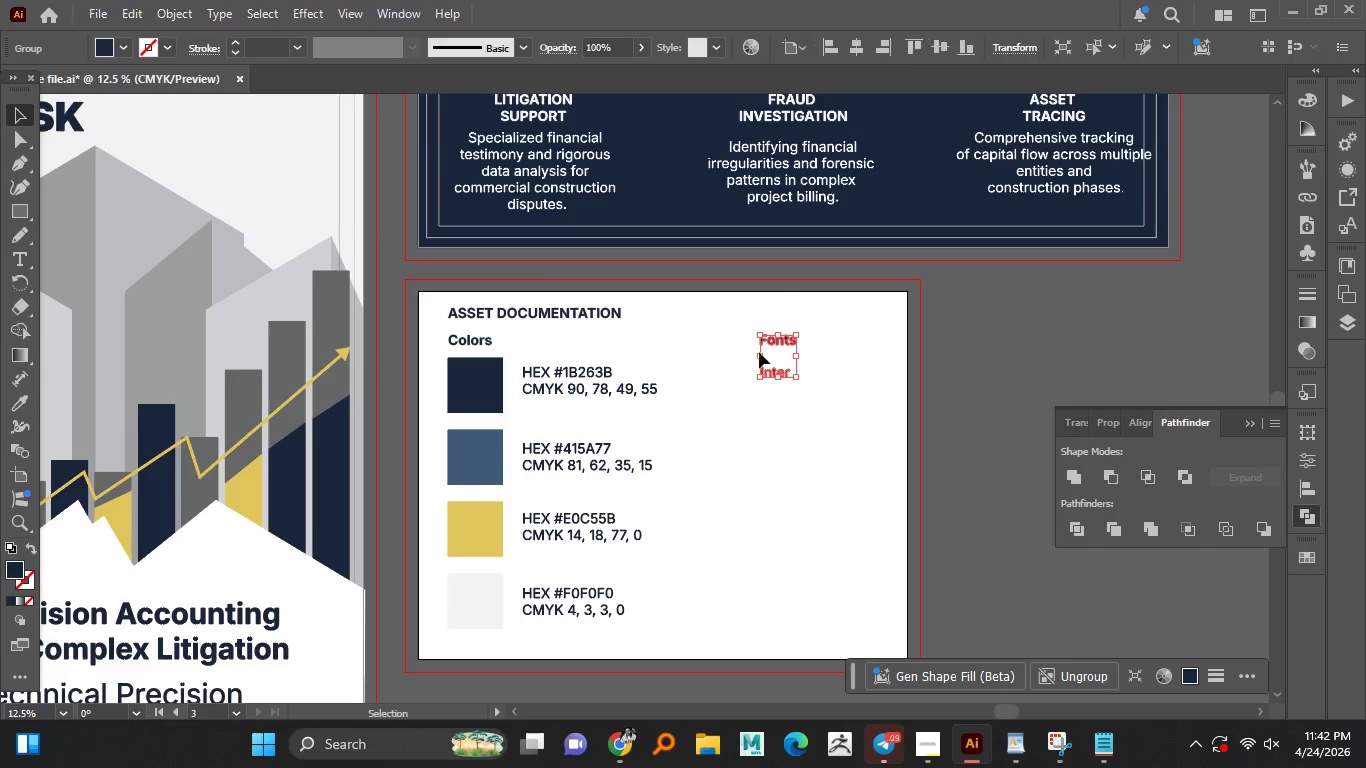 
hold_key(key=AltLeft, duration=0.52)
 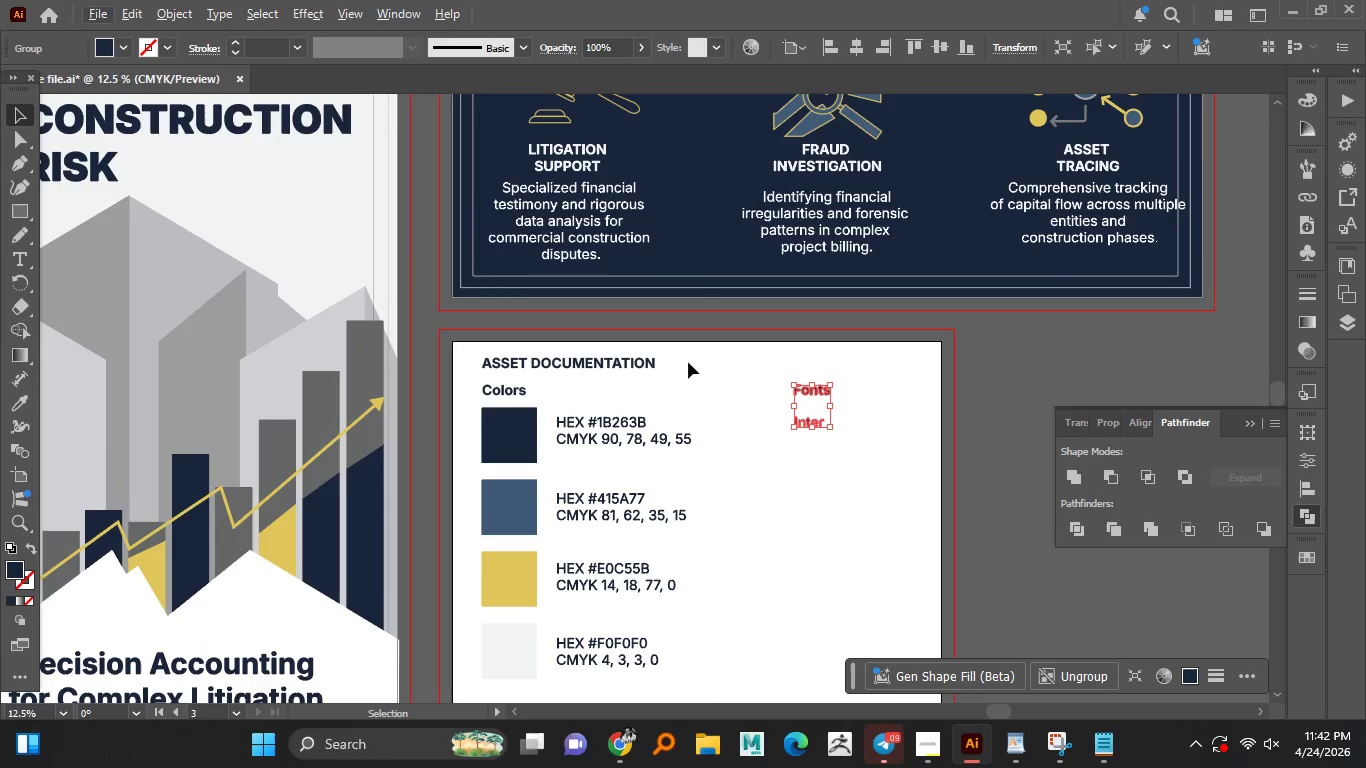 
left_click_drag(start_coordinate=[688, 362], to_coordinate=[493, 395])
 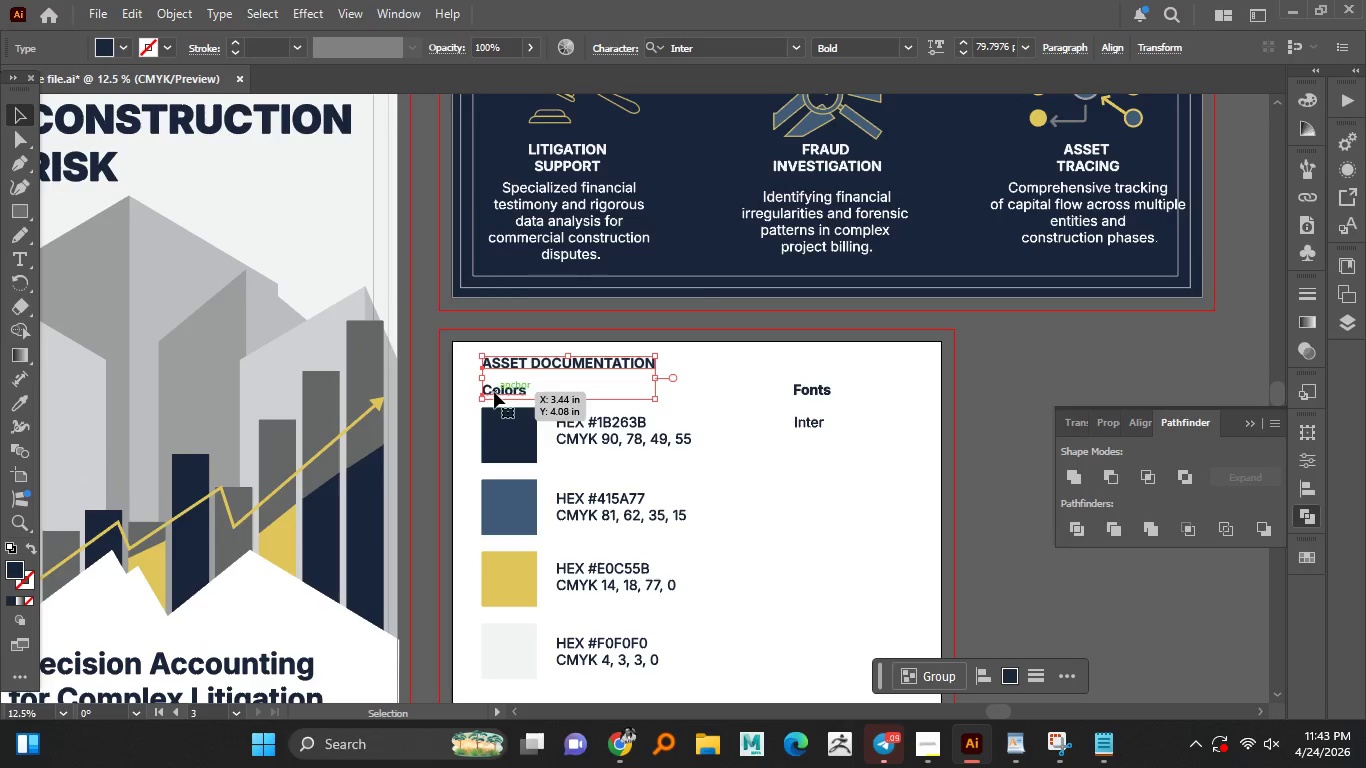 
right_click([494, 392])
 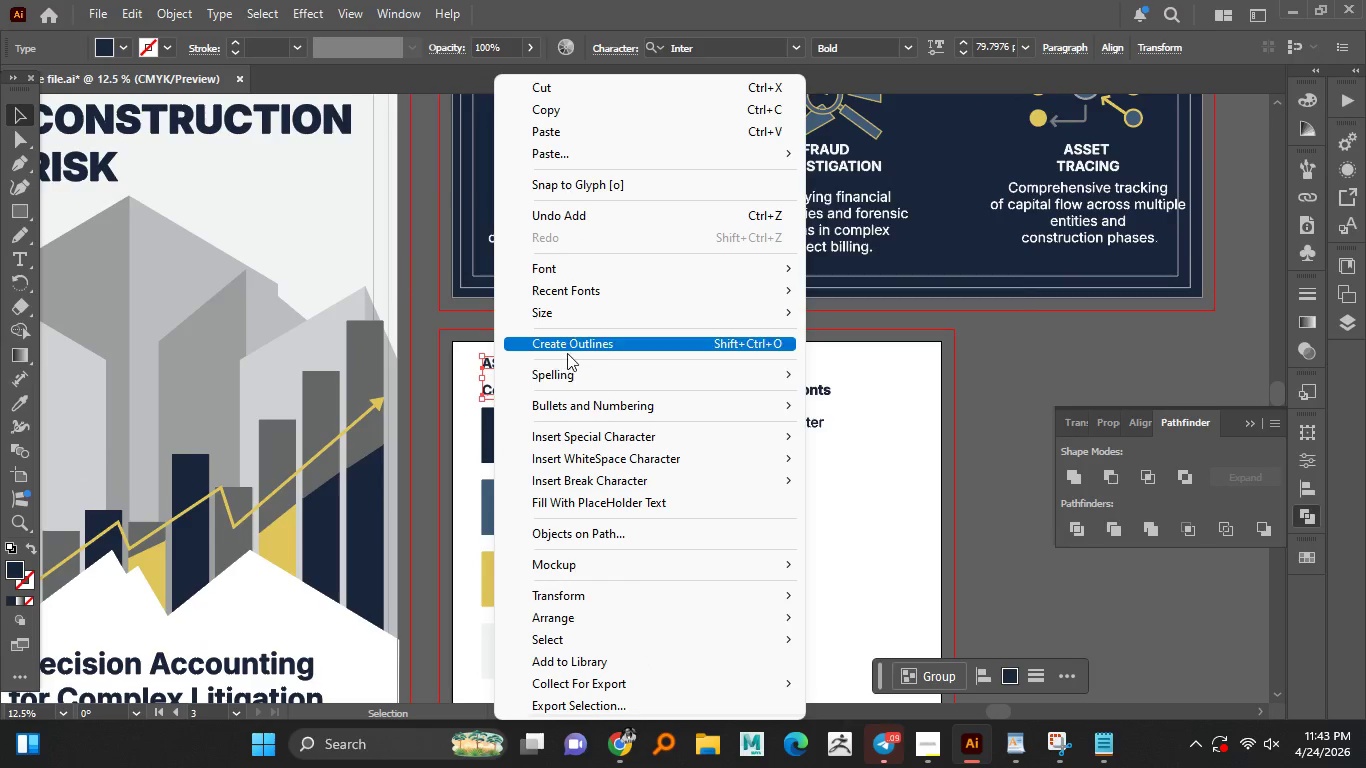 
left_click([575, 340])
 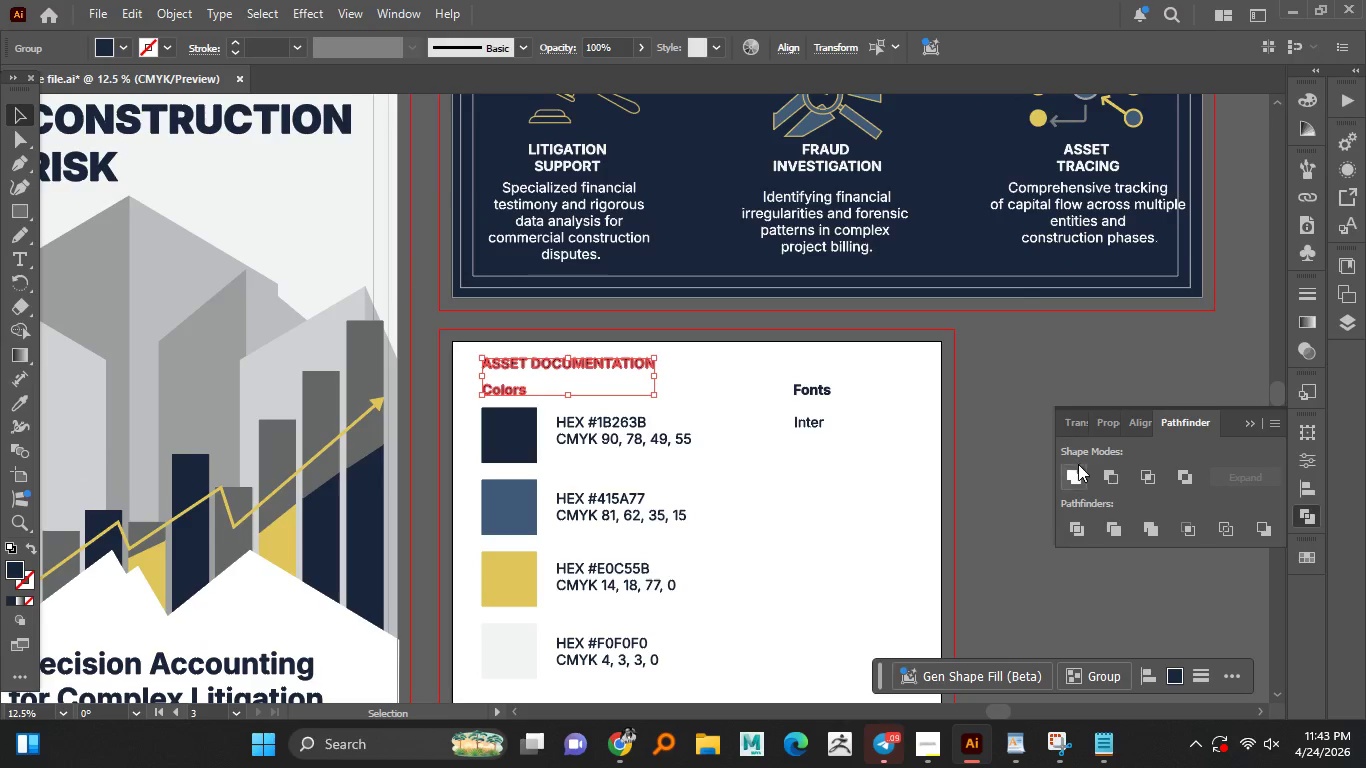 
left_click([1076, 470])
 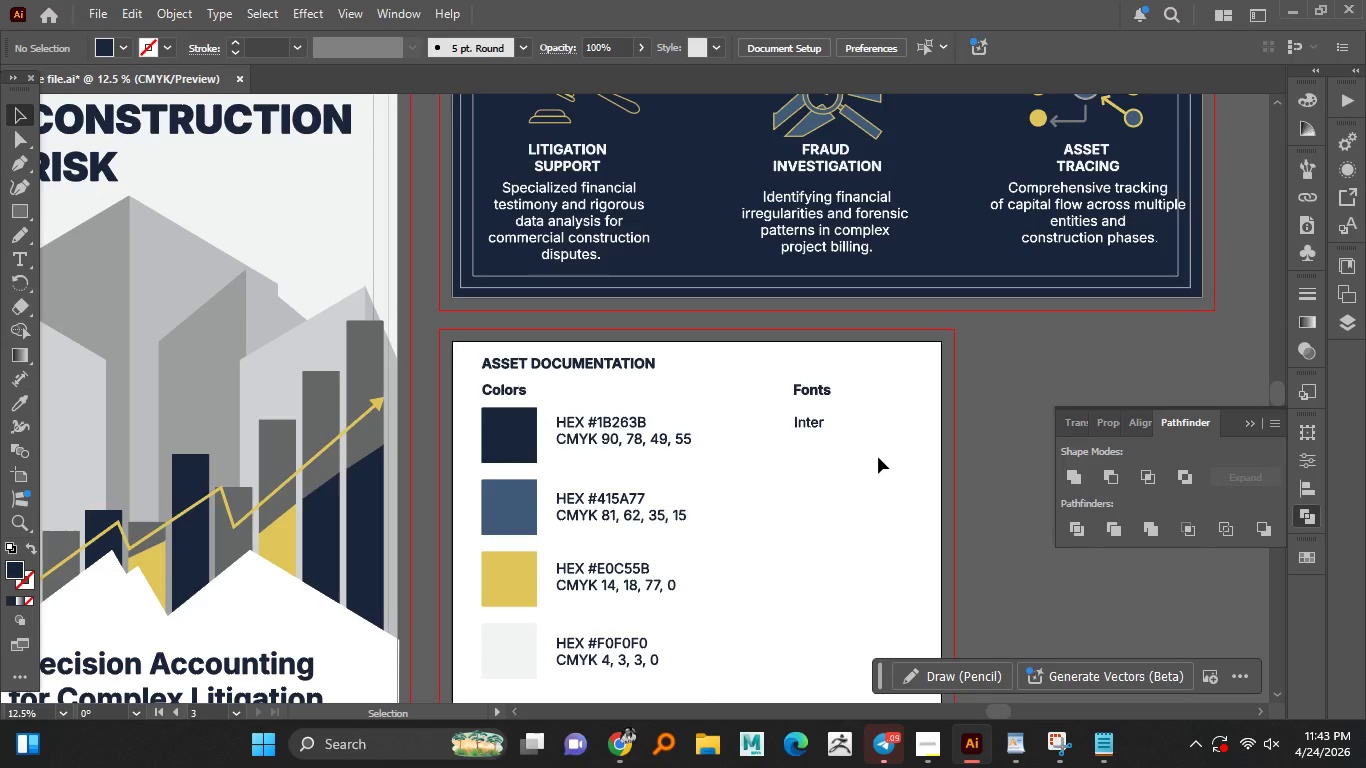 
hold_key(key=AltLeft, duration=1.34)
 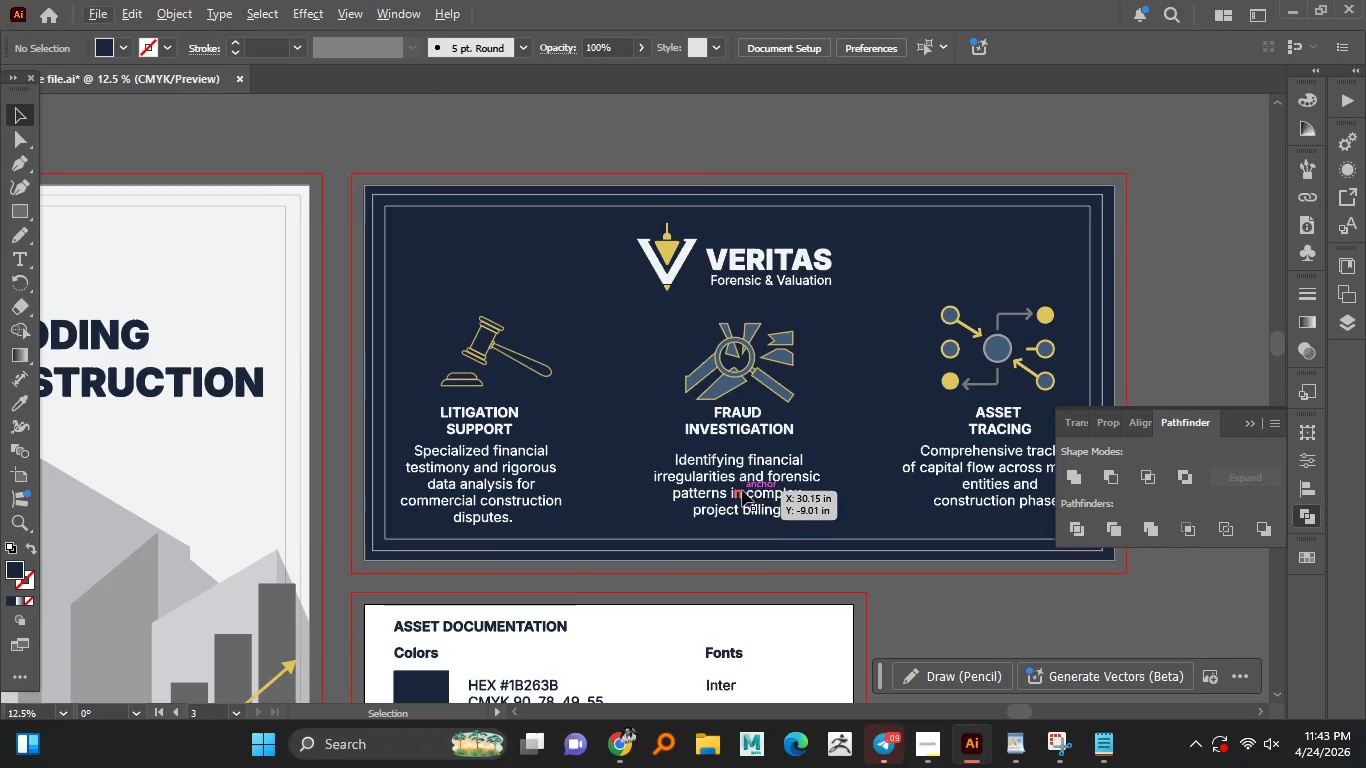 
left_click([742, 490])
 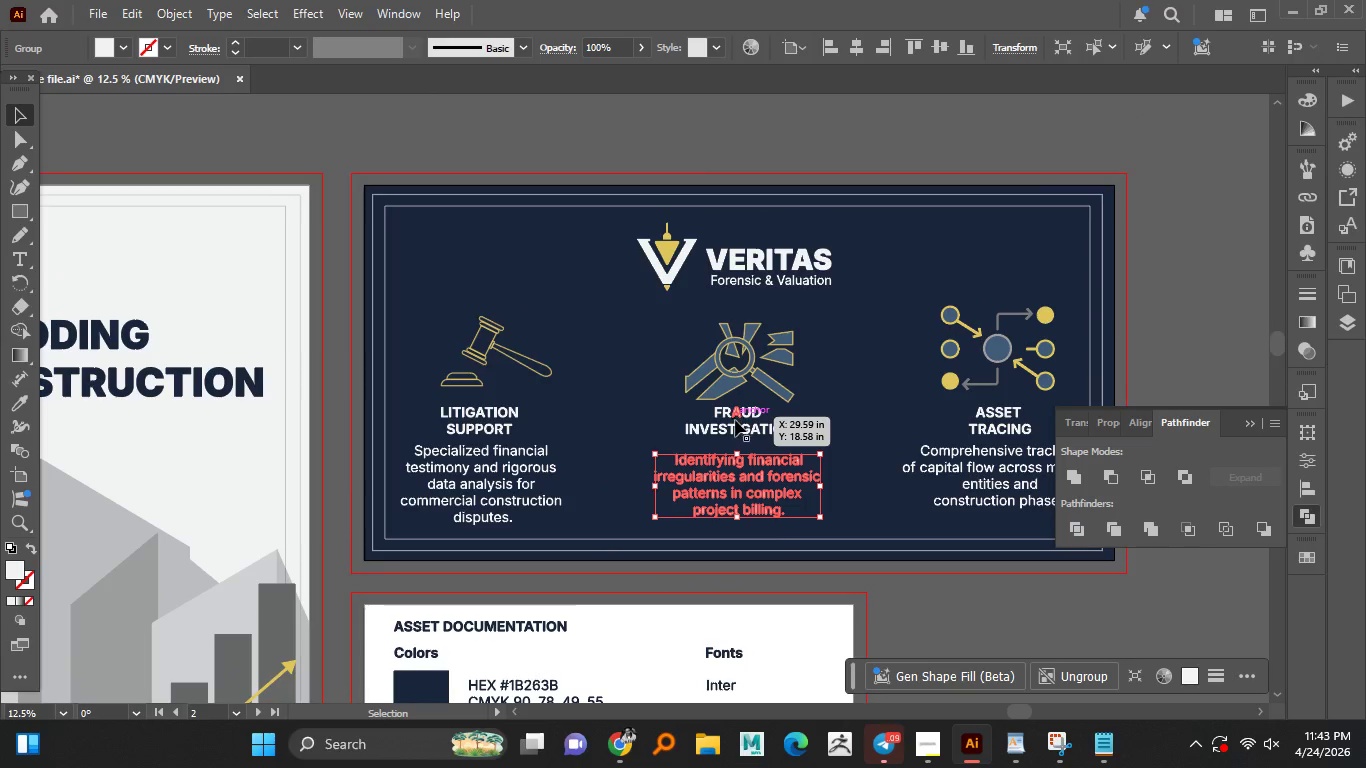 
left_click([735, 420])
 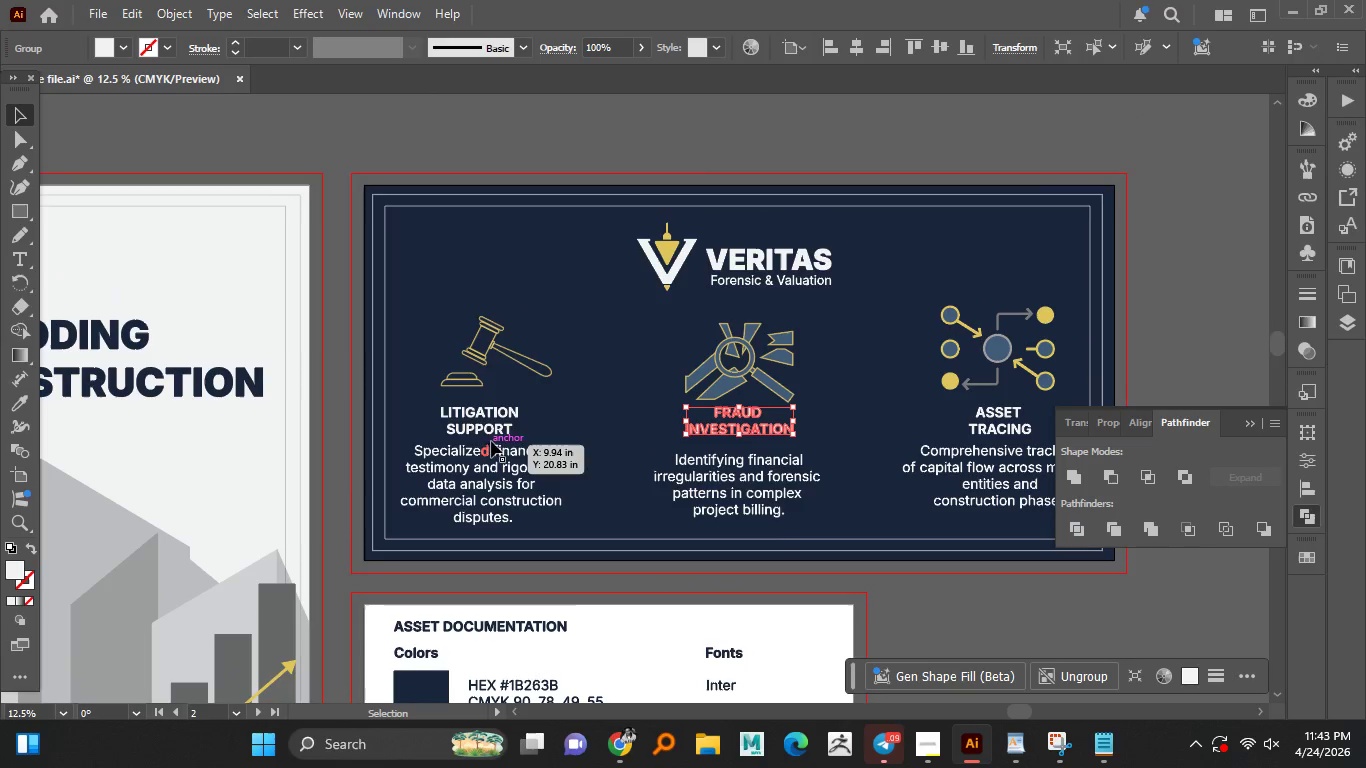 
left_click([491, 431])
 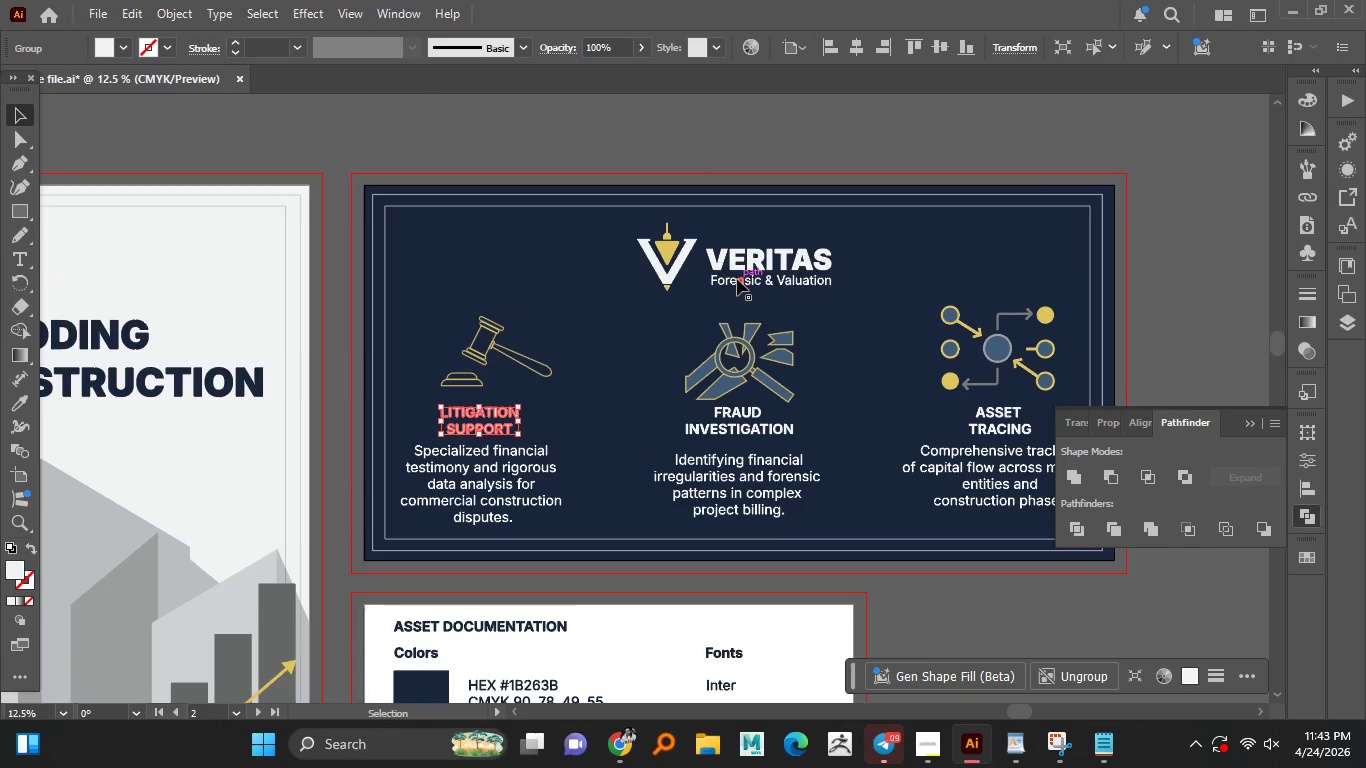 
left_click([751, 271])
 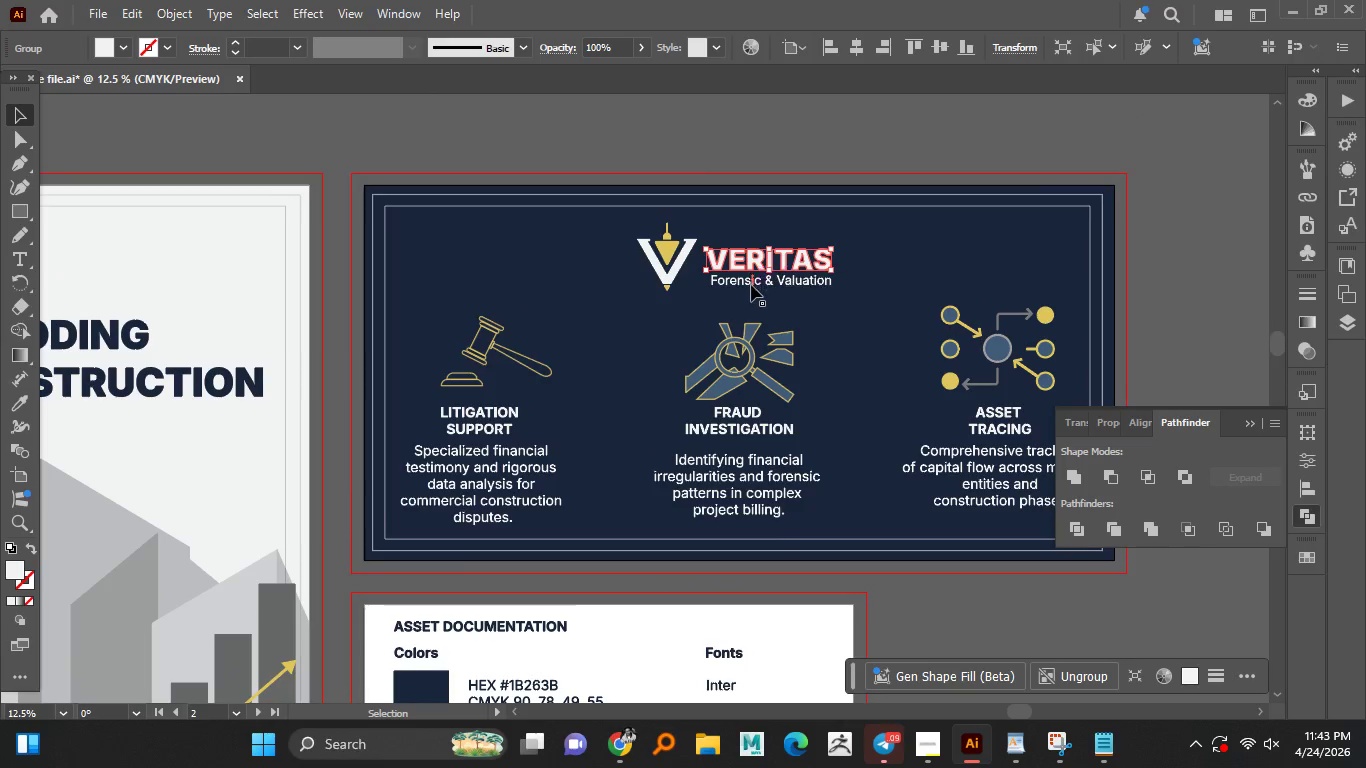 
left_click([751, 285])
 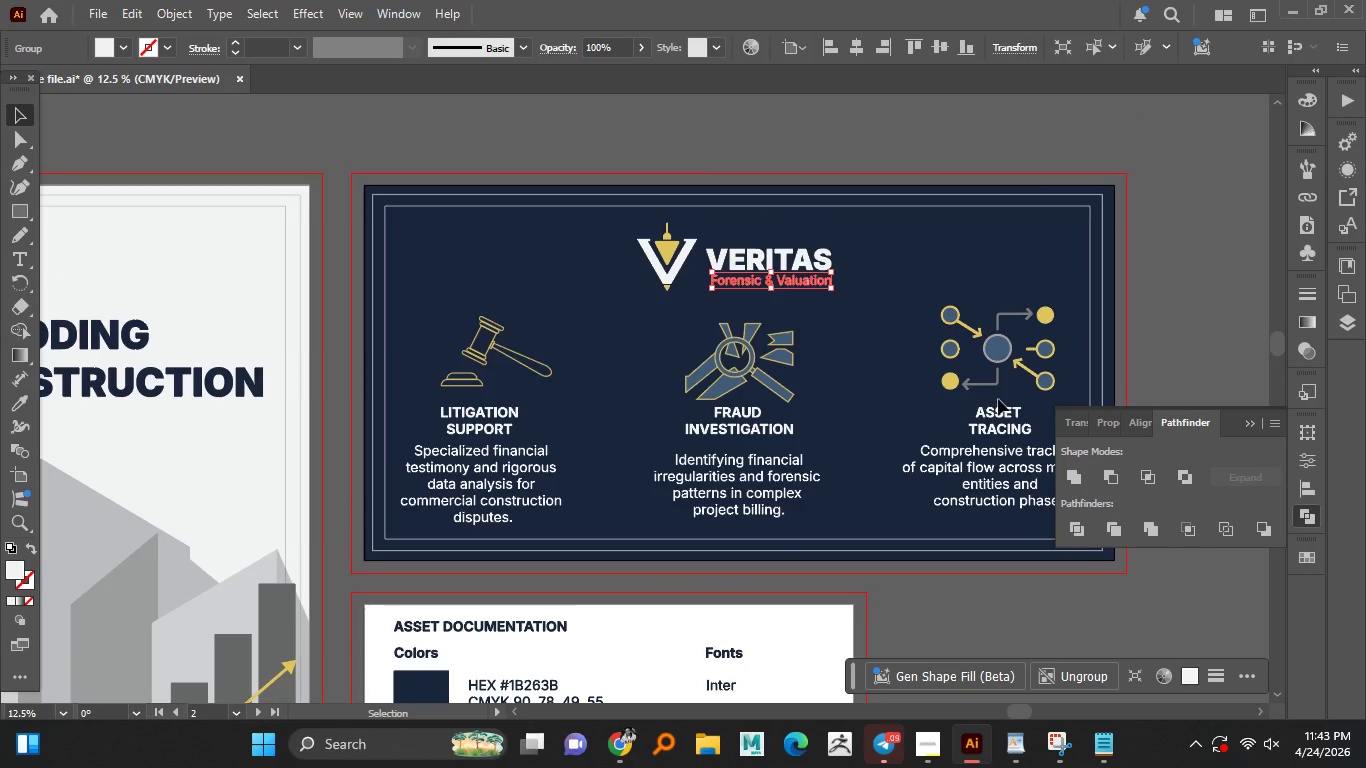 
left_click([1005, 406])
 